 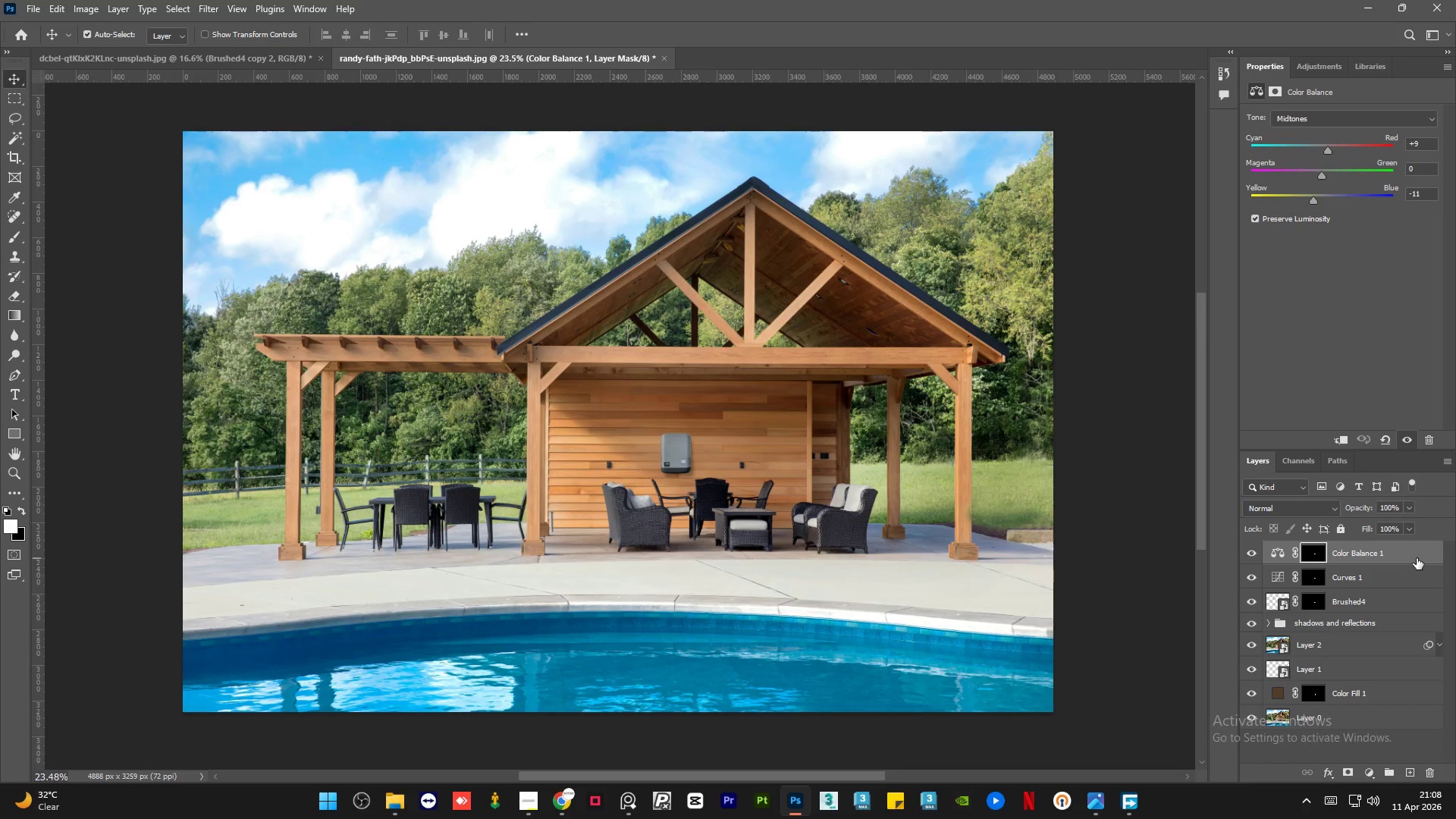 
left_click([1401, 606])
 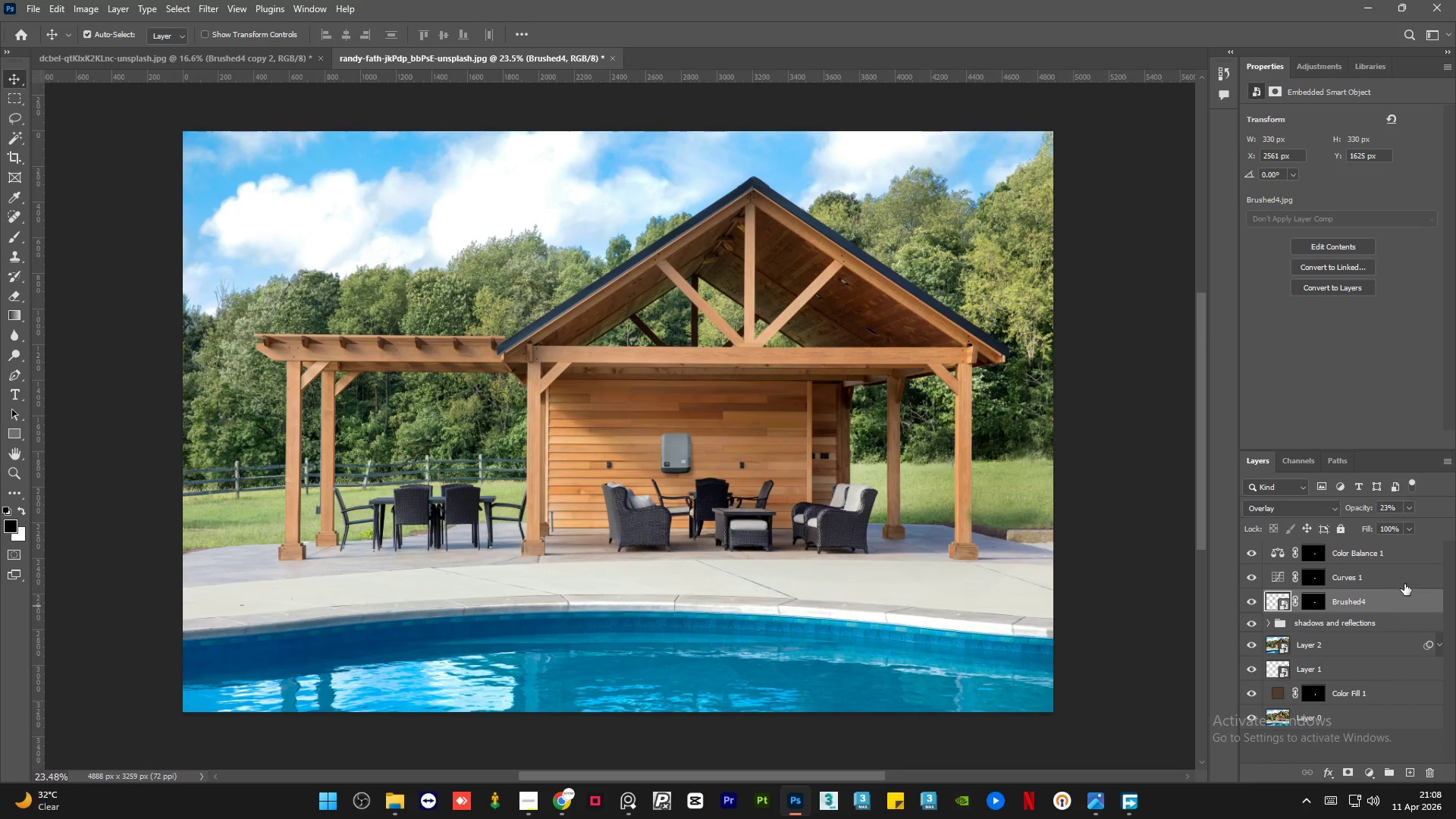 
left_click([1405, 583])
 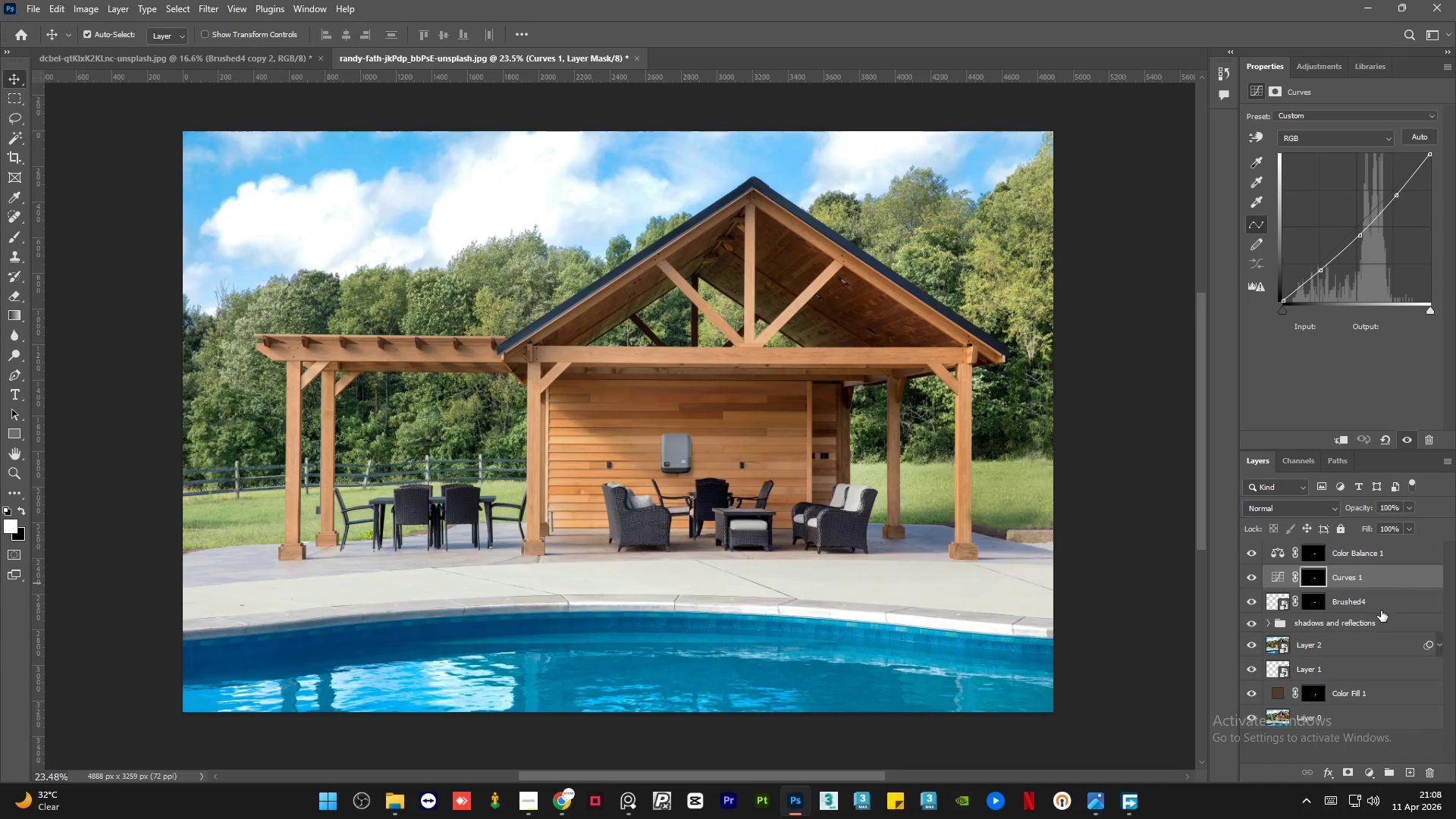 
left_click([1390, 599])
 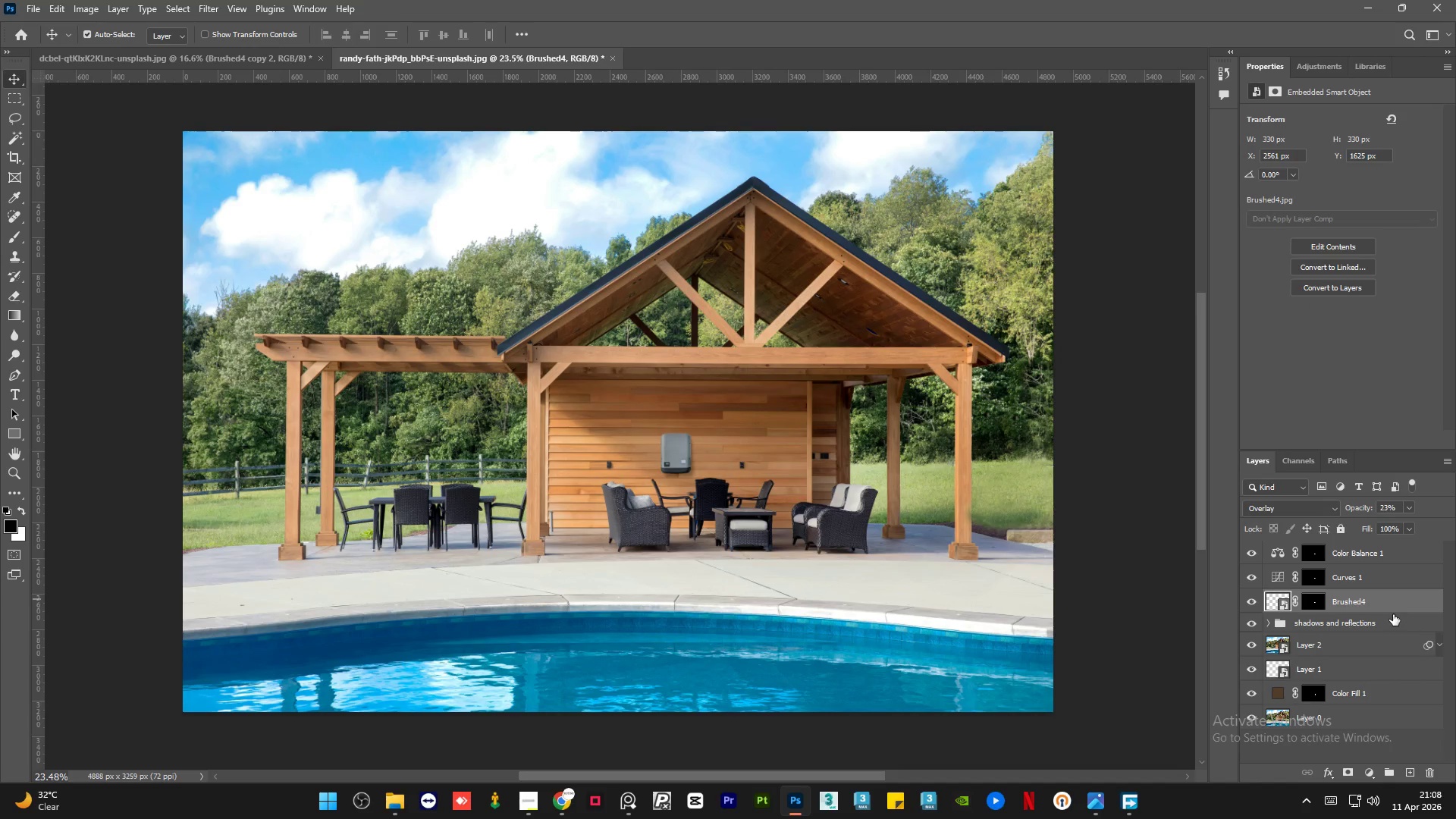 
hold_key(key=ControlLeft, duration=0.44)
left_click([1393, 614])
 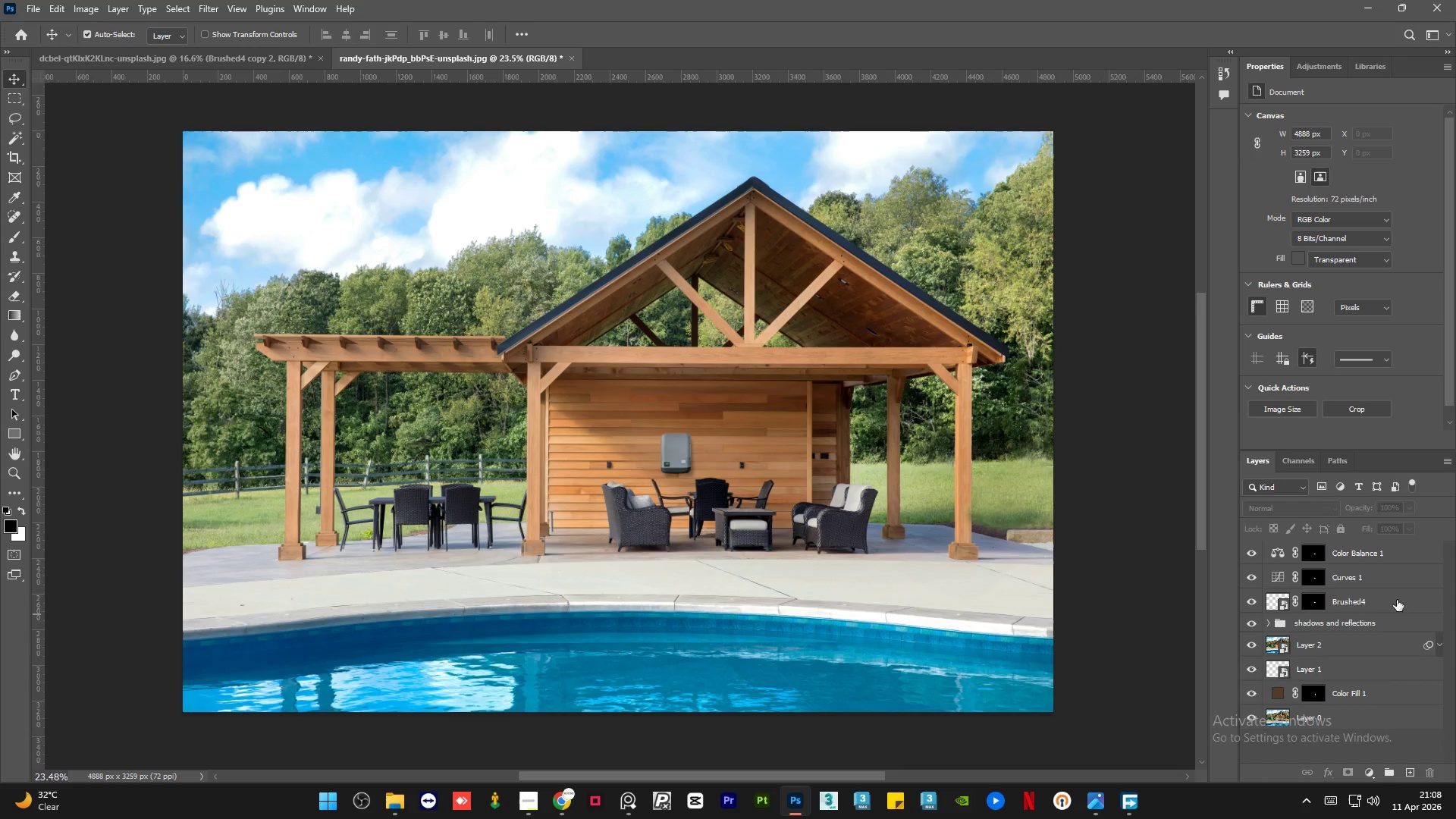 
left_click([1398, 595])
 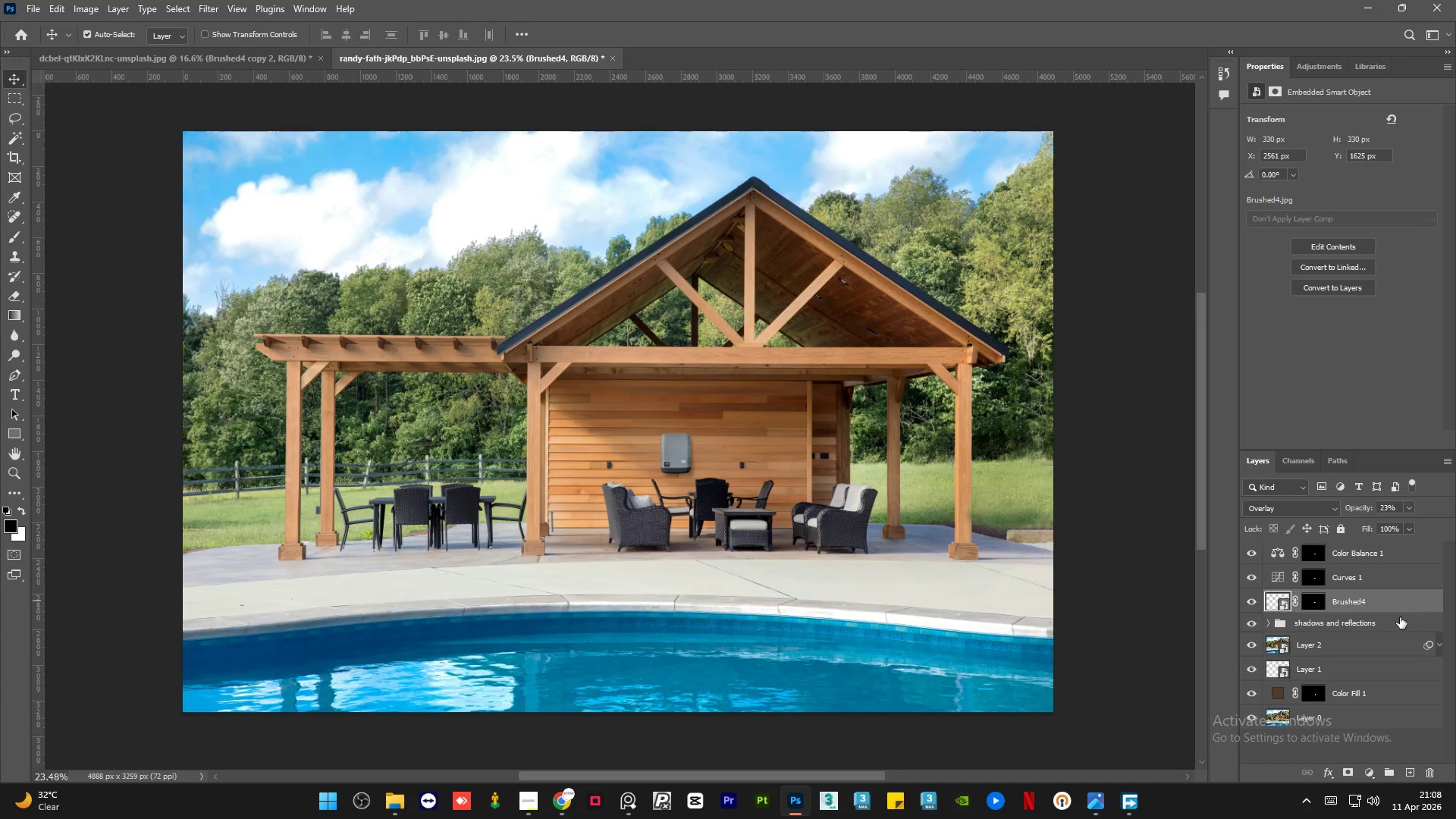 
hold_key(key=ControlLeft, duration=0.61)
left_click([1400, 617])
 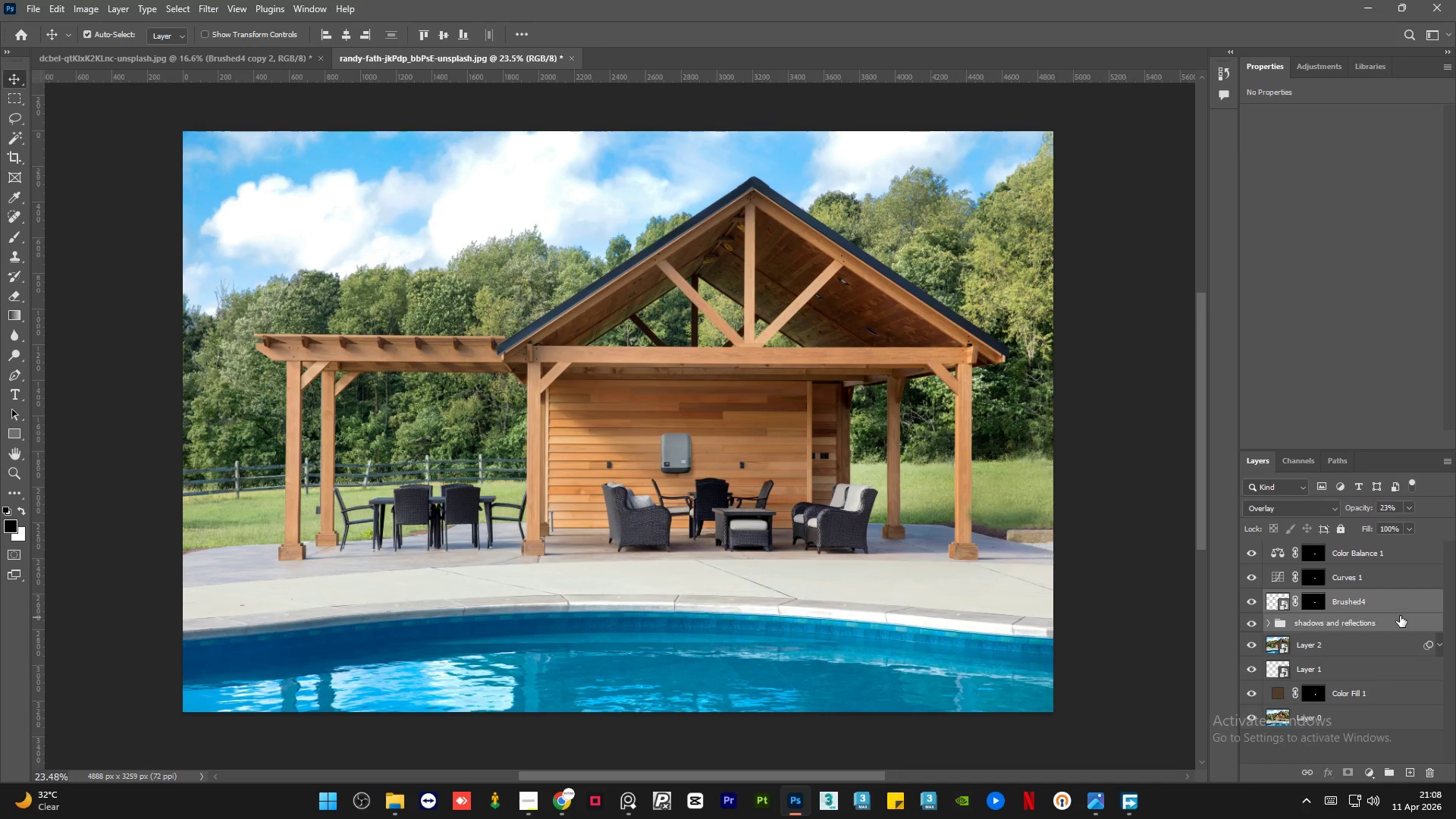 
key(Control+G)
 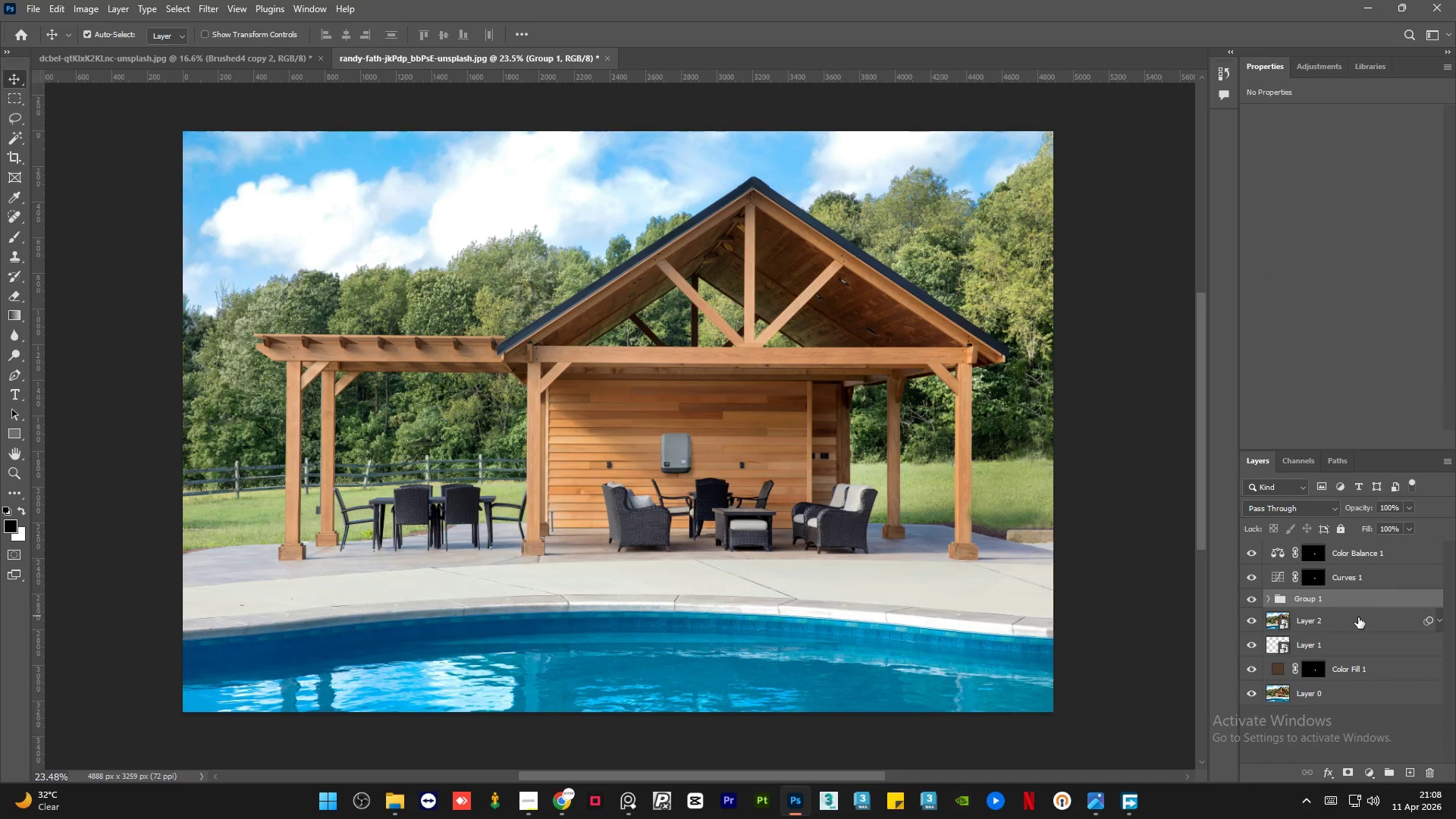 
left_click([1359, 617])
 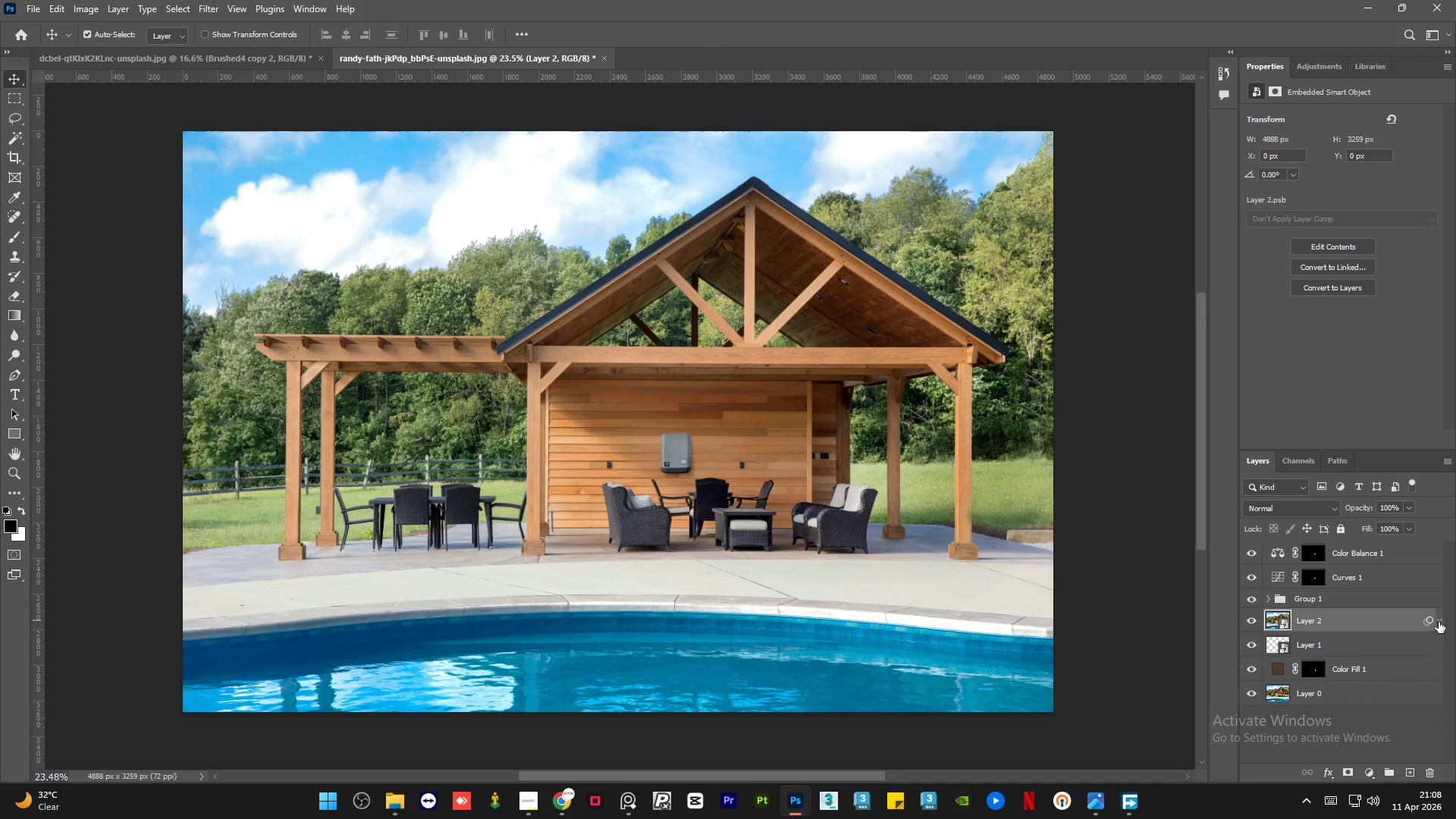 
left_click([1439, 620])
 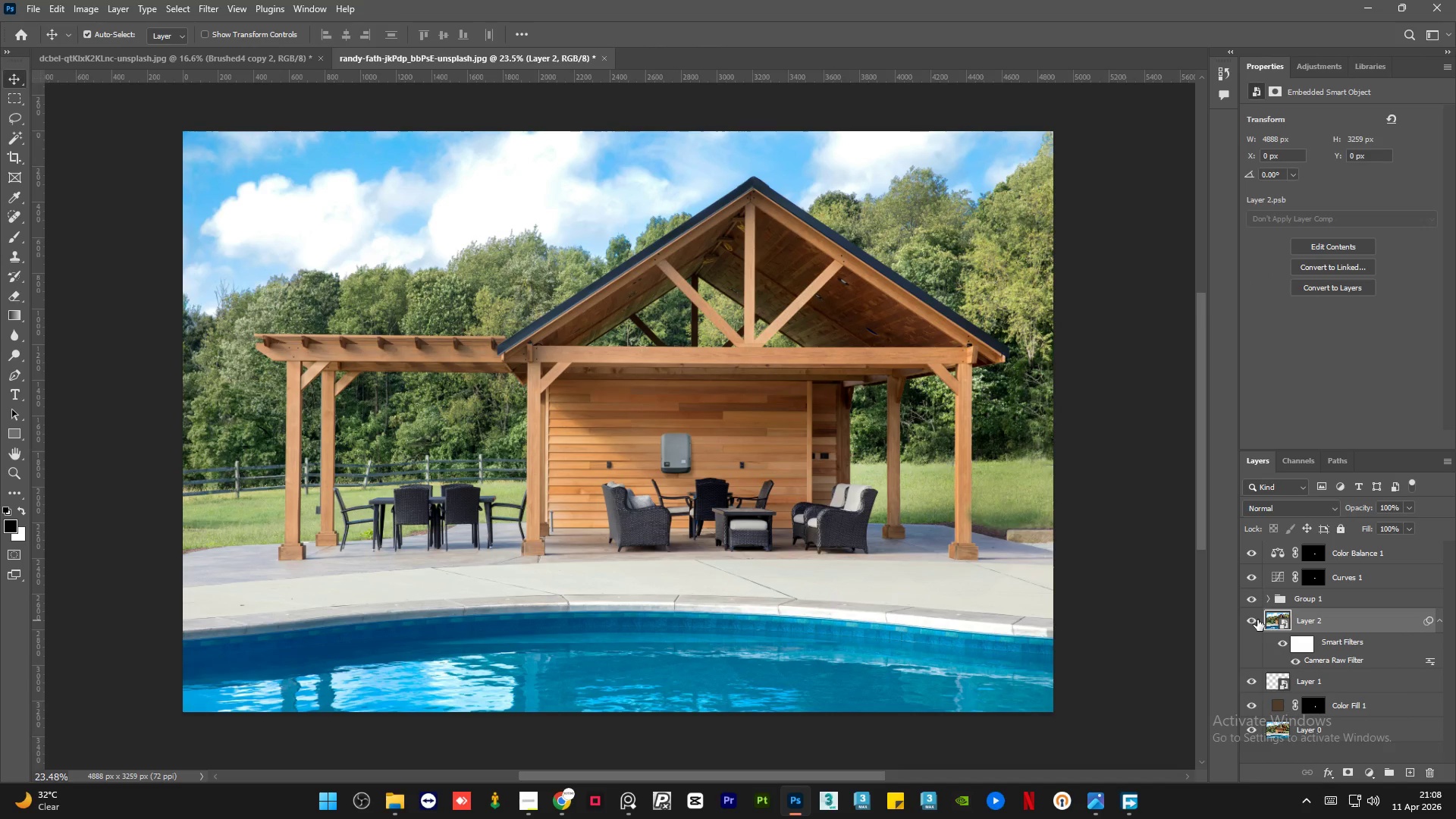 
double_click([1309, 620])
 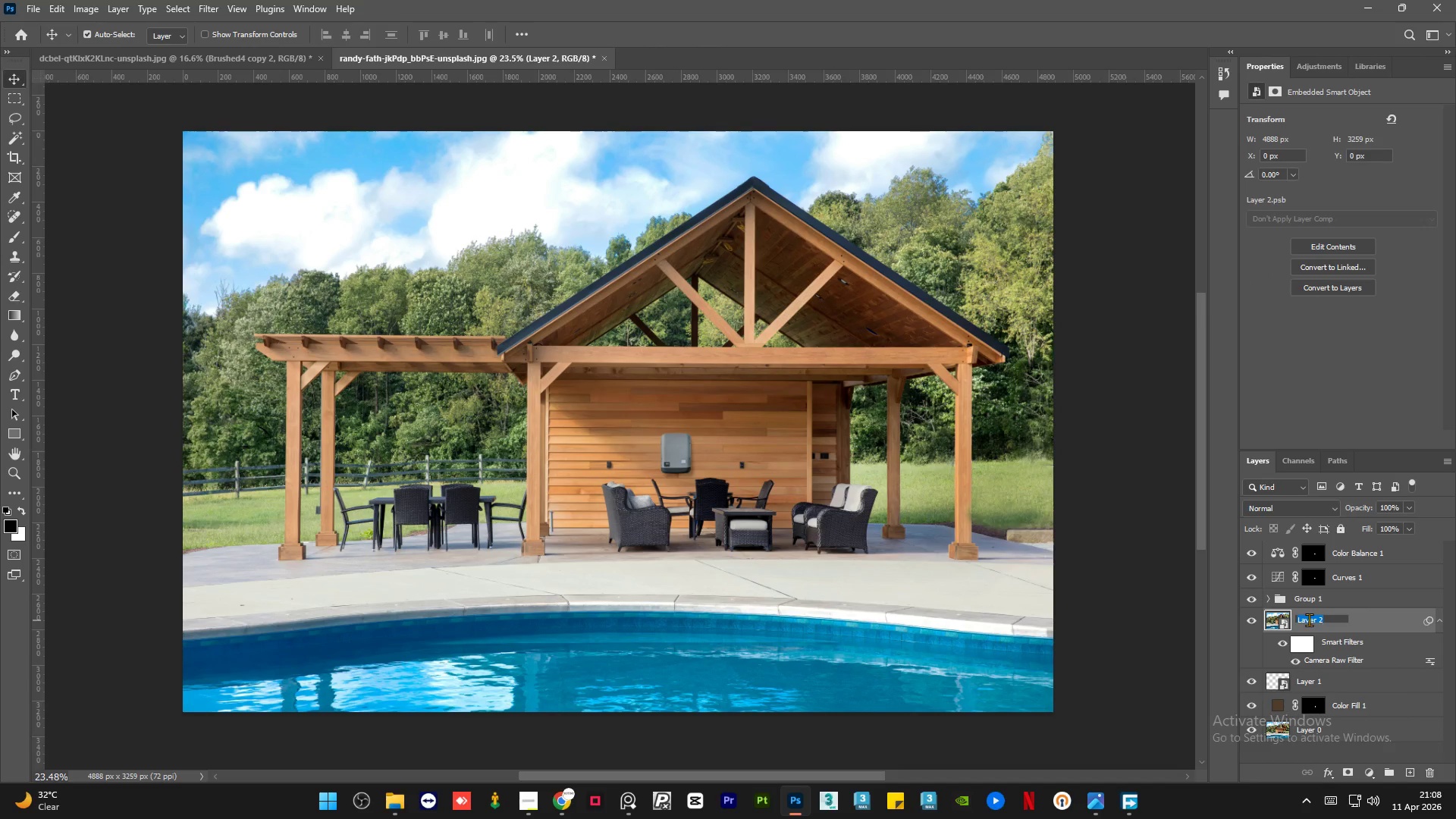 
type(color grade)
 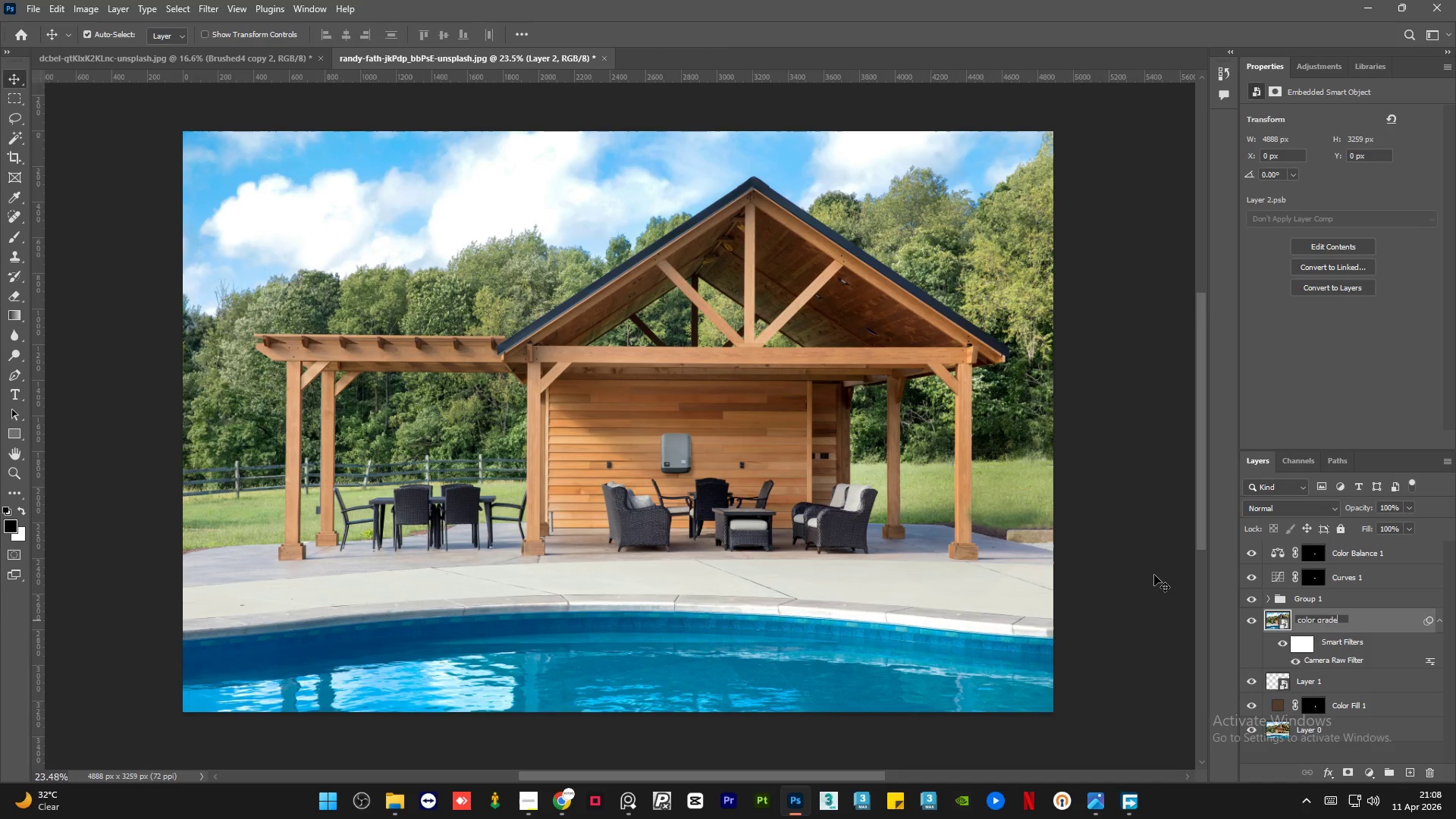 
left_click([1154, 575])
 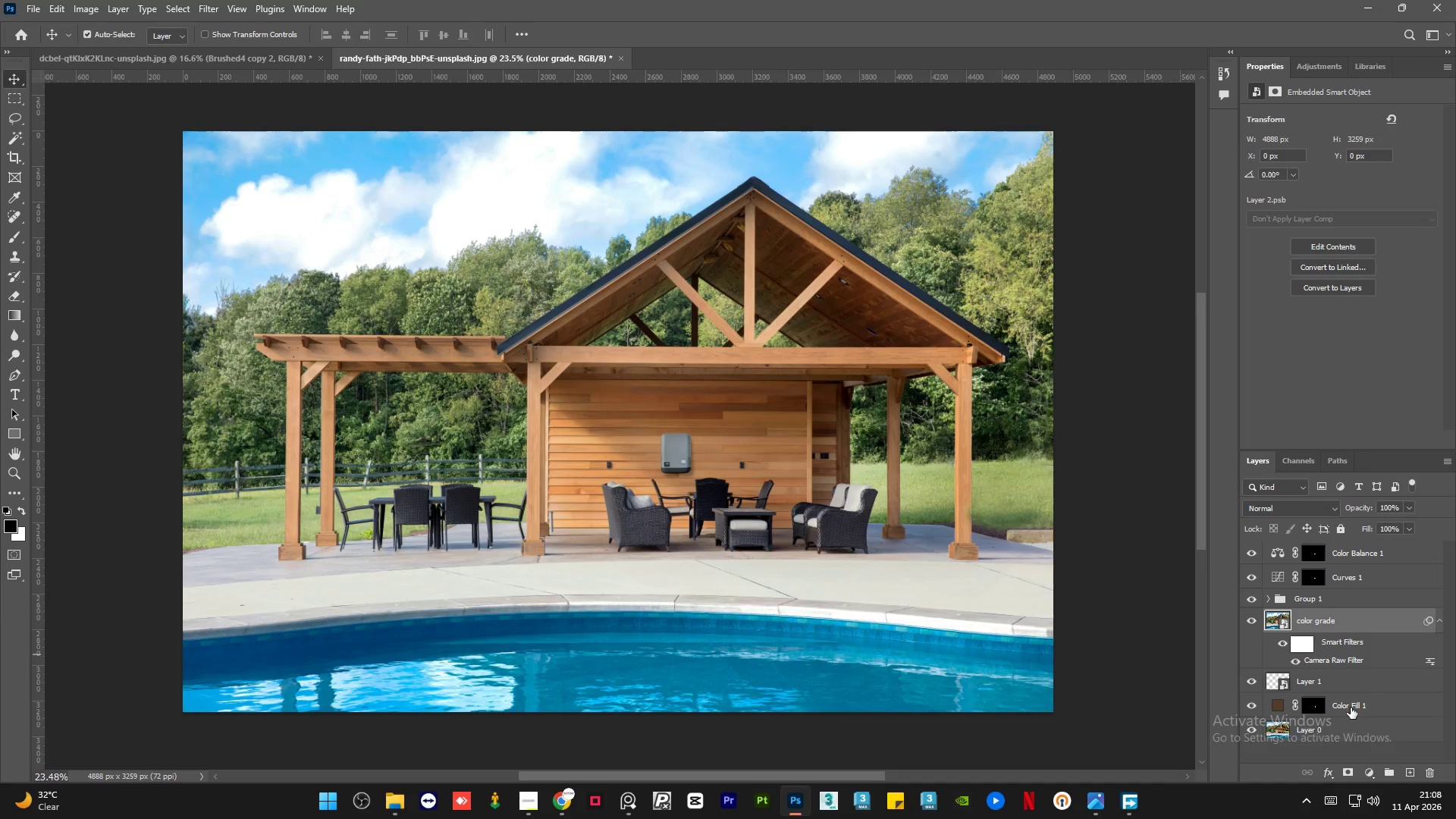 
wait(29.72)
 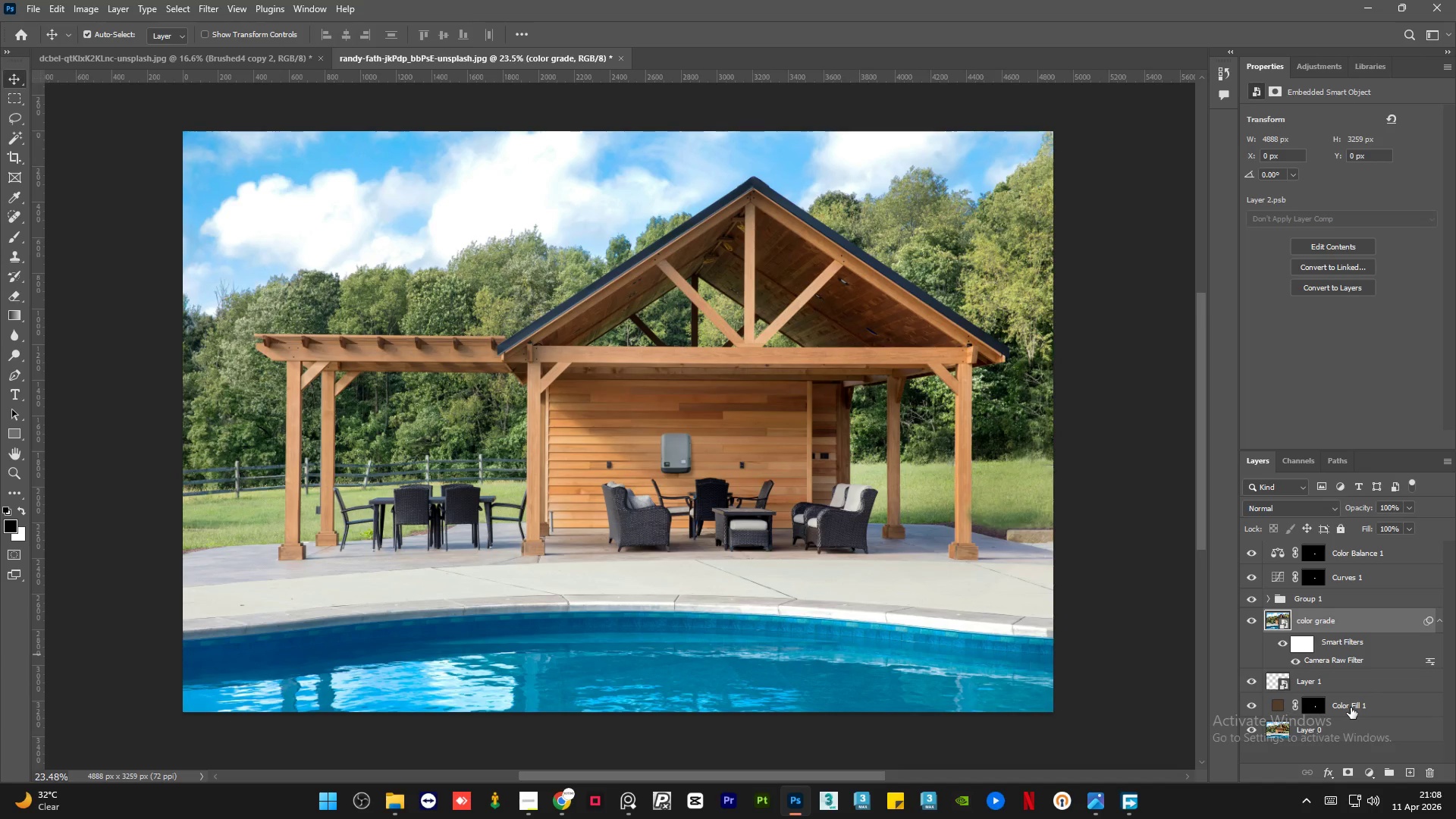 
scroll: coordinate [977, 444], scroll_direction: none, amount: 0.0
 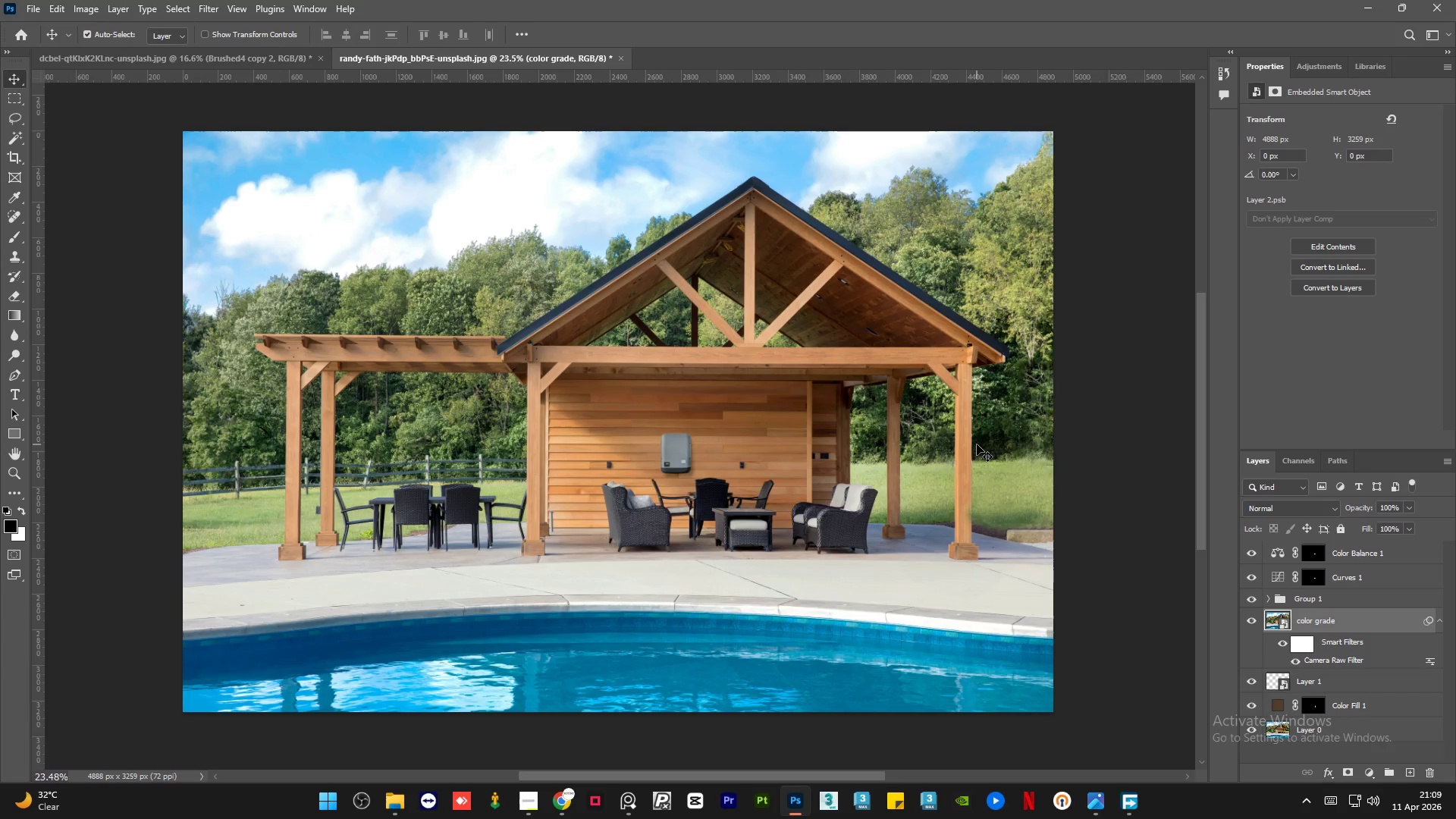 
wait(8.87)
 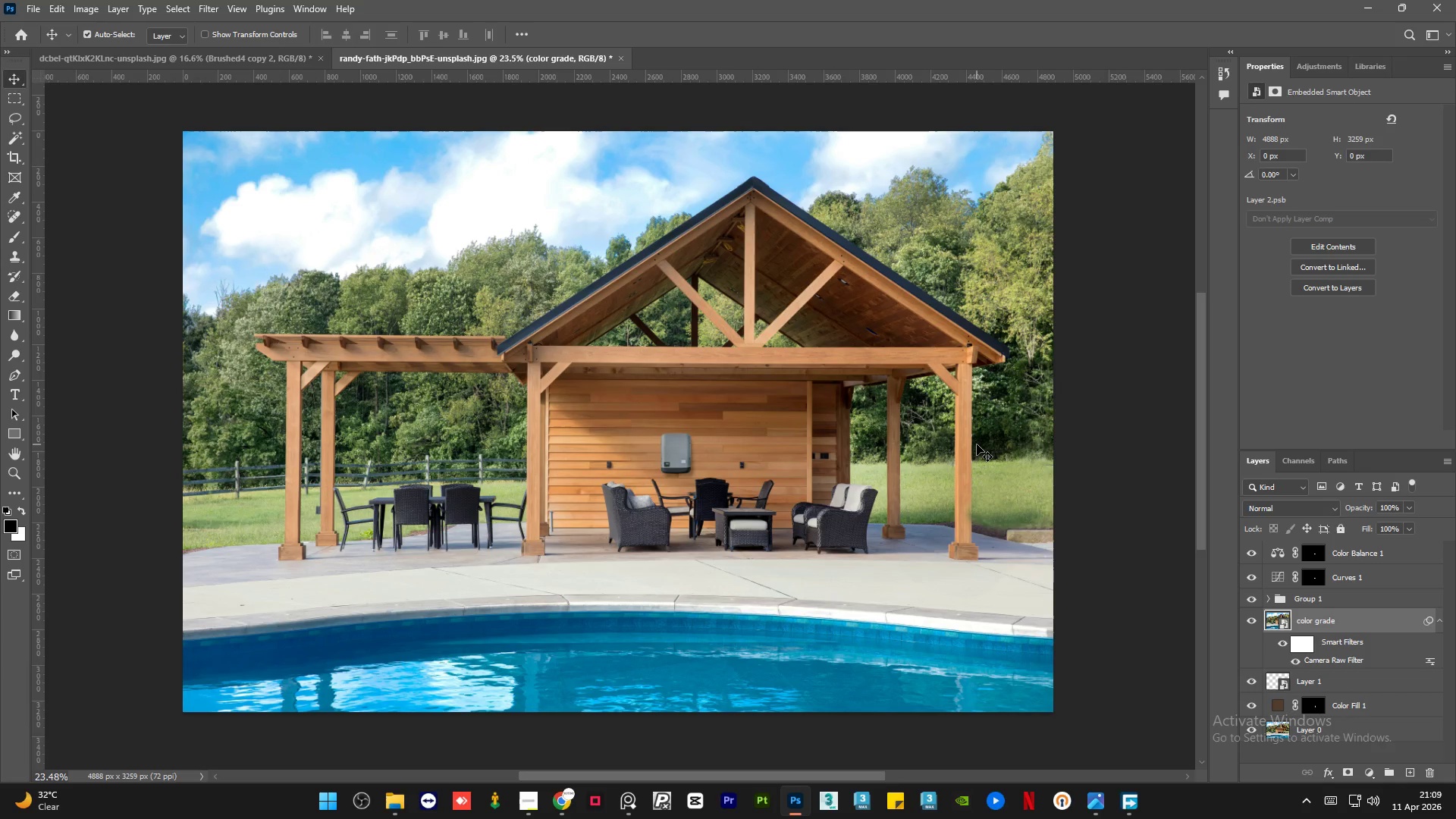 
left_click_drag(start_coordinate=[1198, 483], to_coordinate=[1207, 480])
 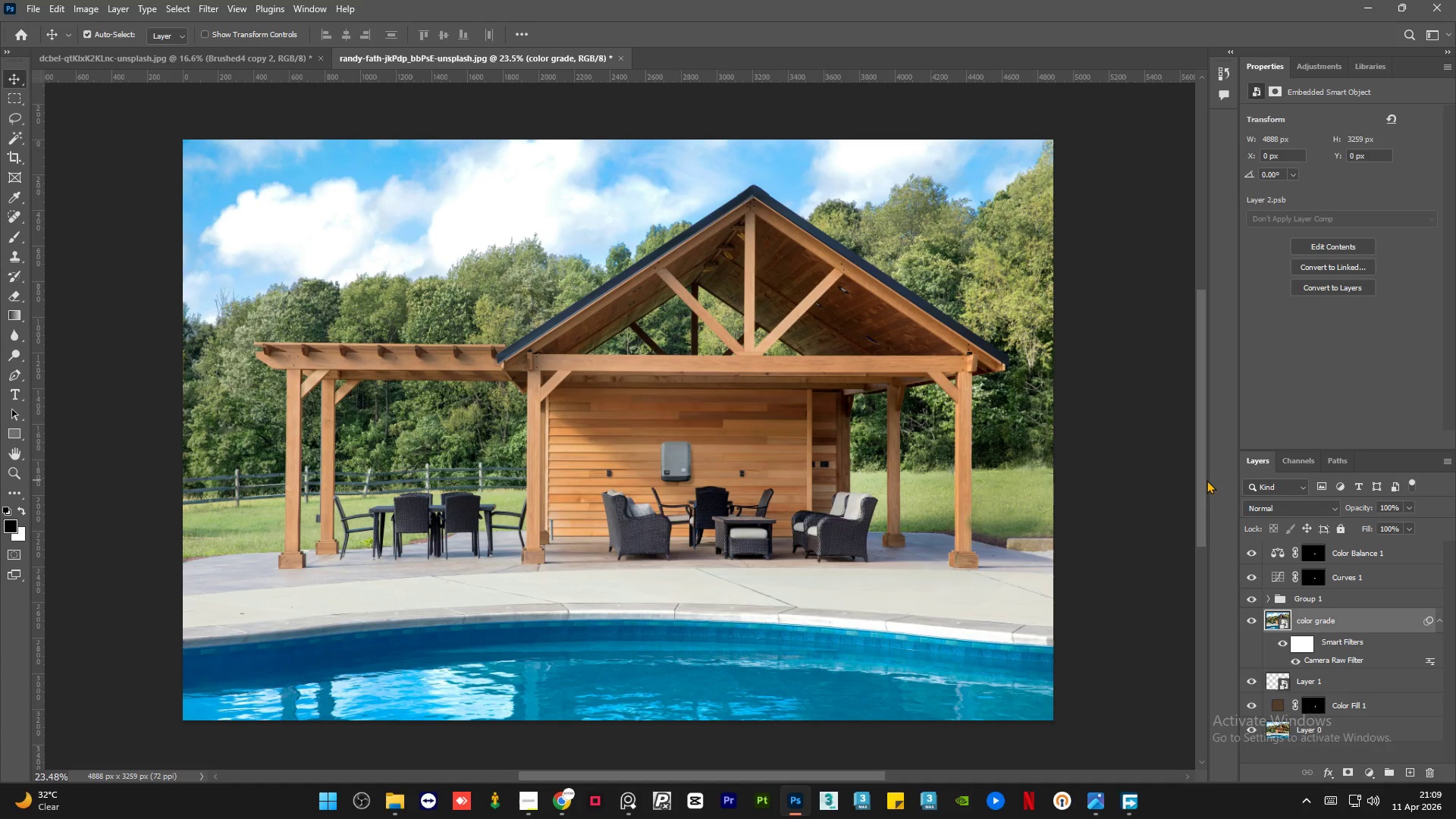 
wait(15.44)
 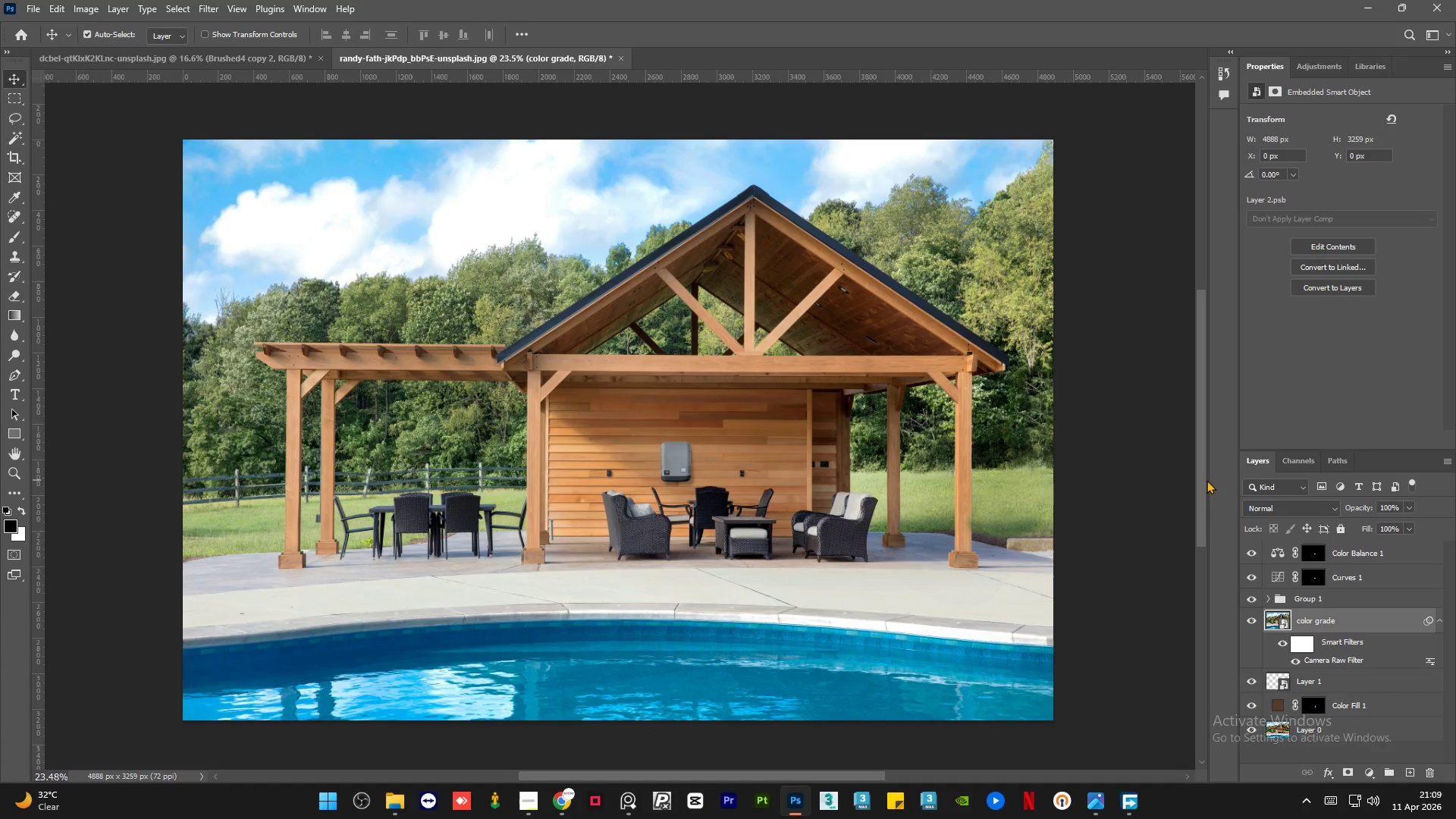 
key(MediaTrackNext)
 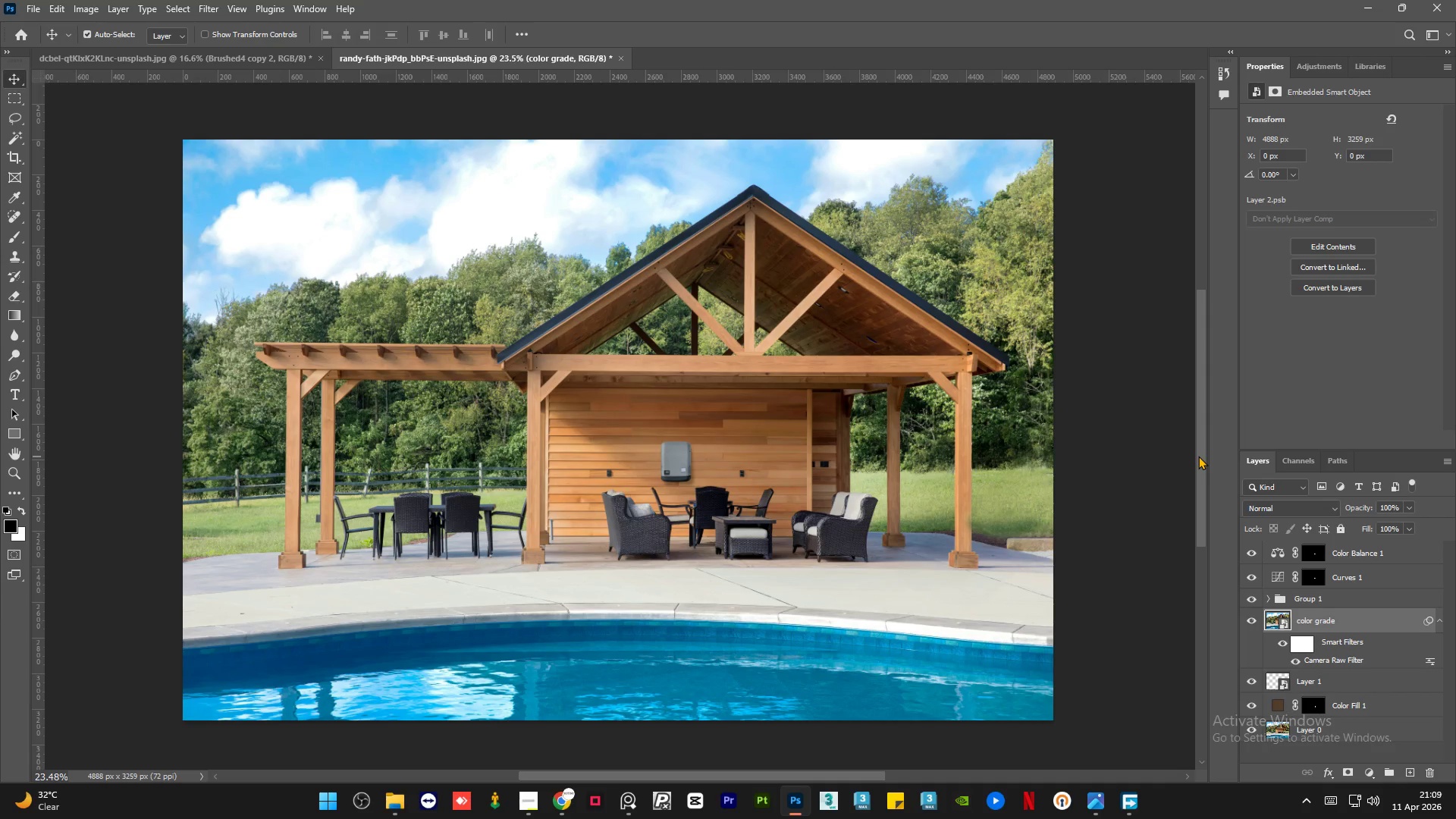 
key(VolumeUp)
 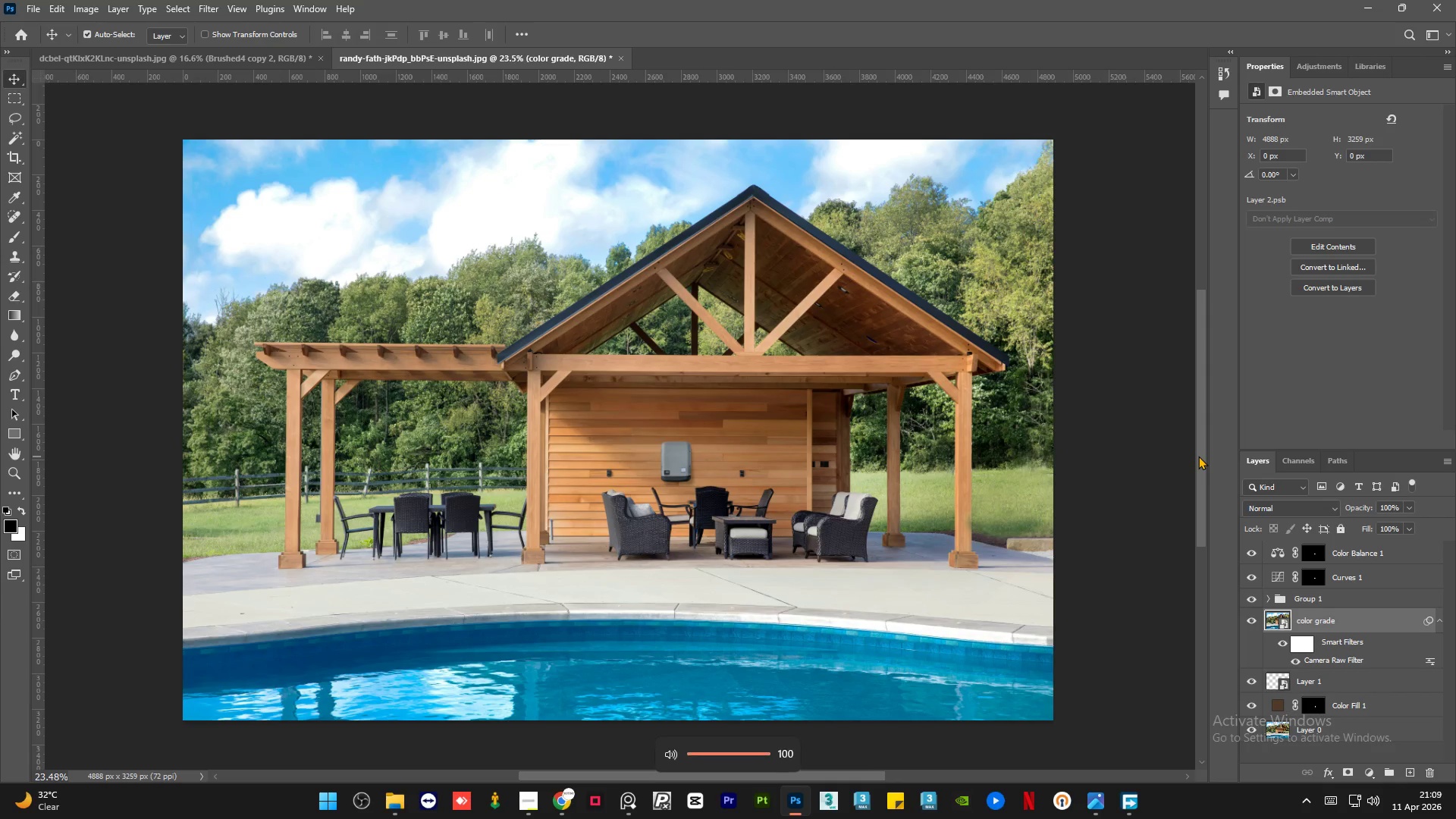 
key(VolumeDown)
 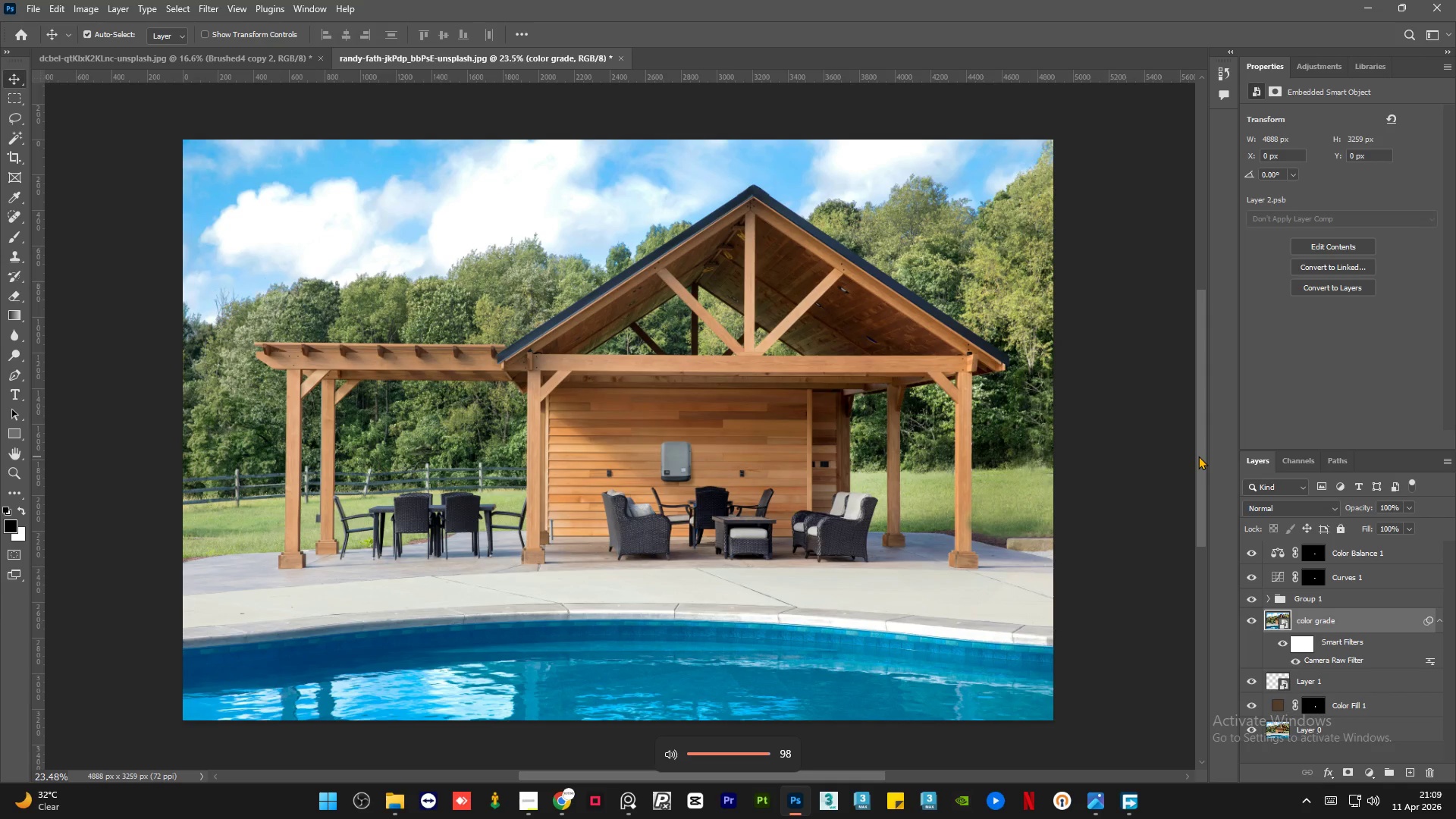 
key(VolumeUp)
 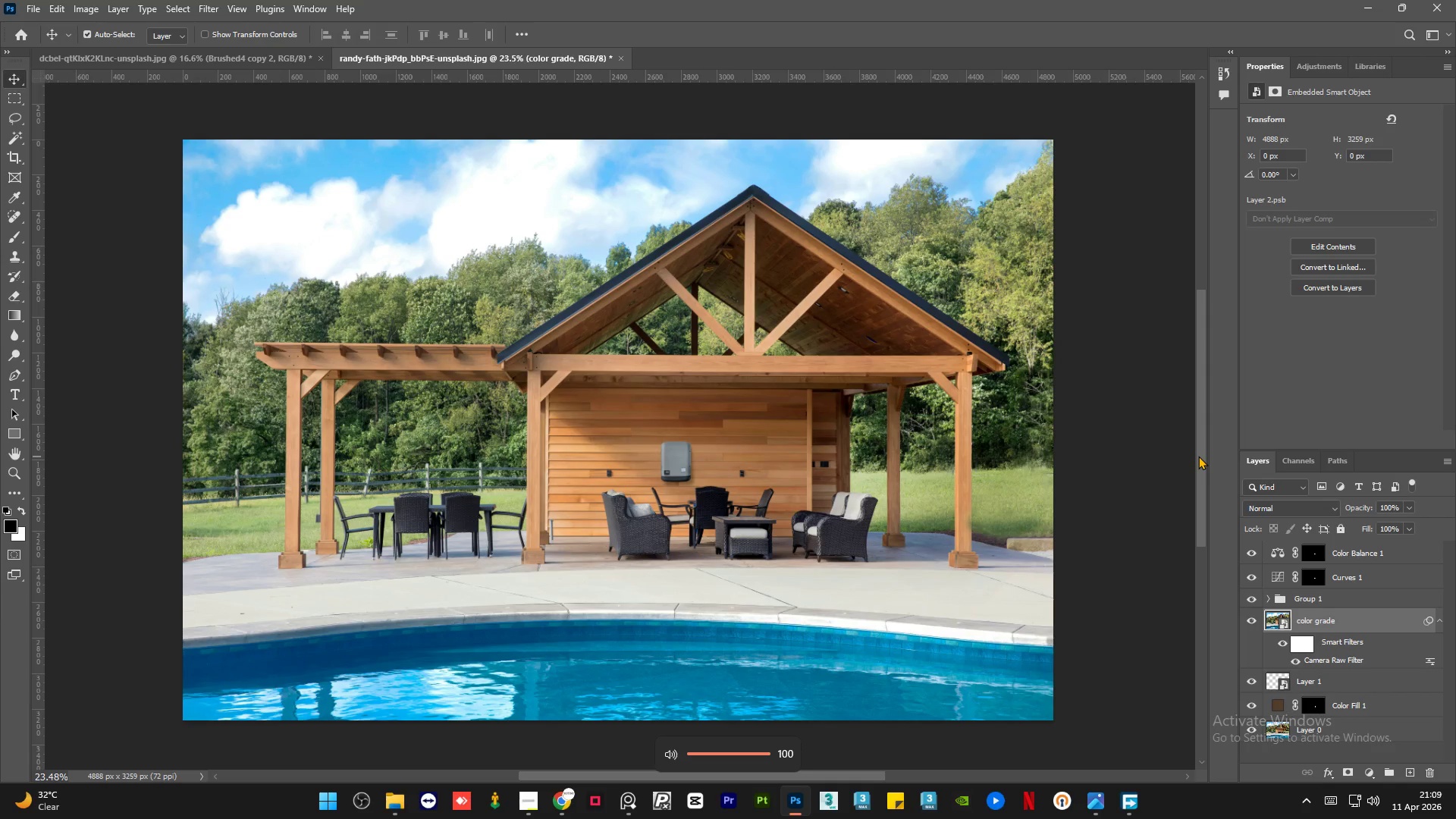 
key(VolumeUp)
 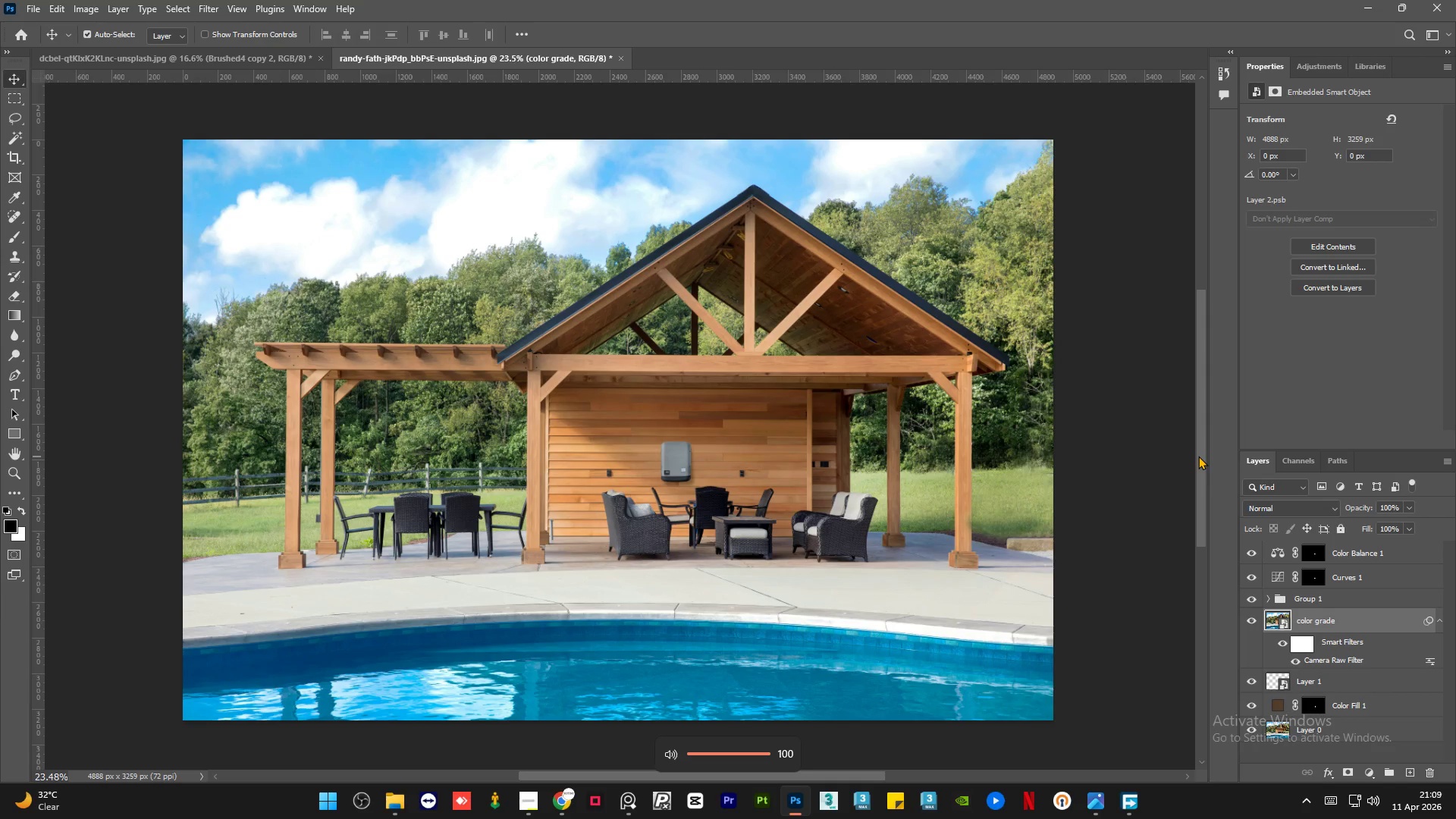 
key(VolumeUp)
 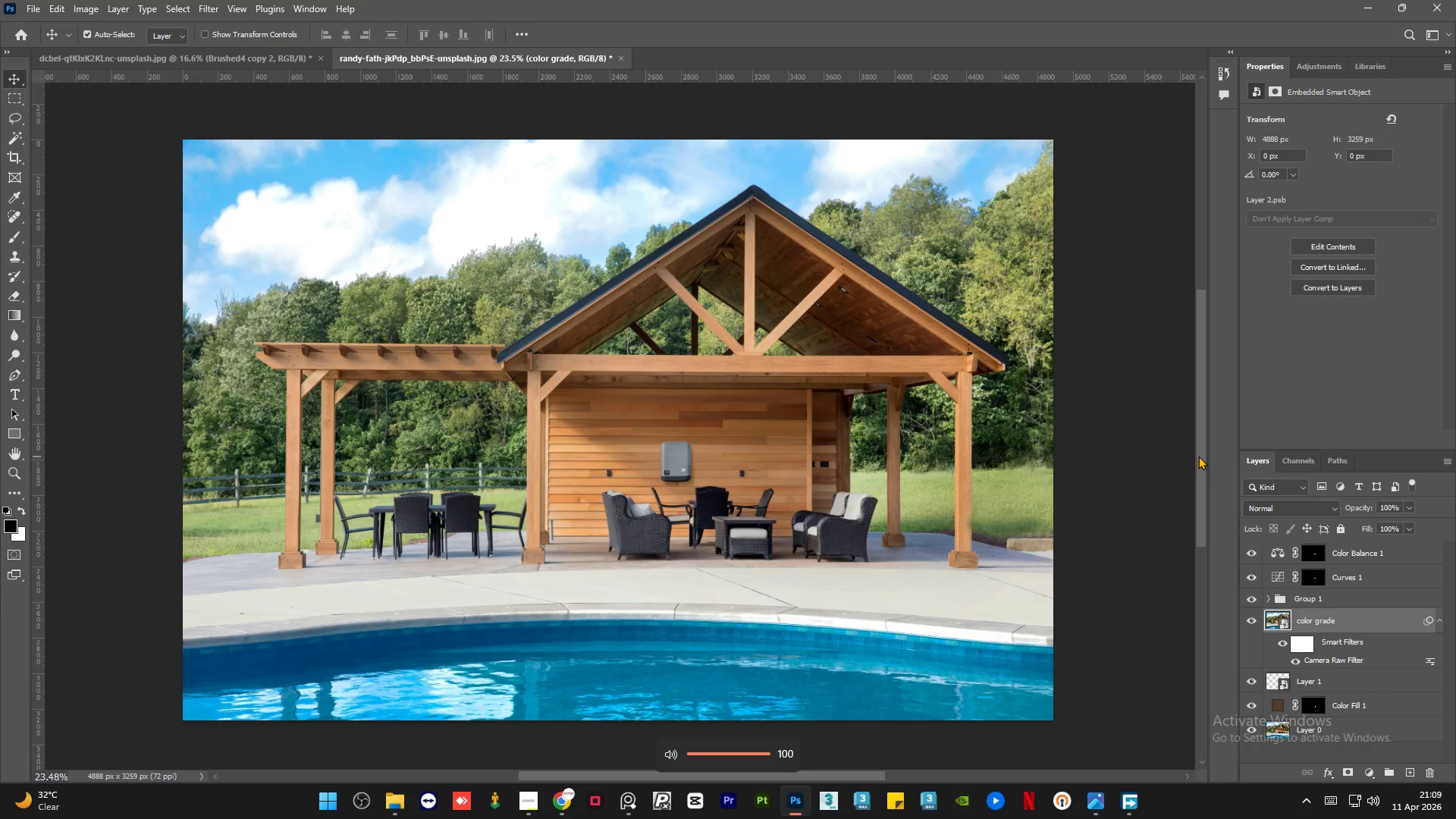 
key(F3)
 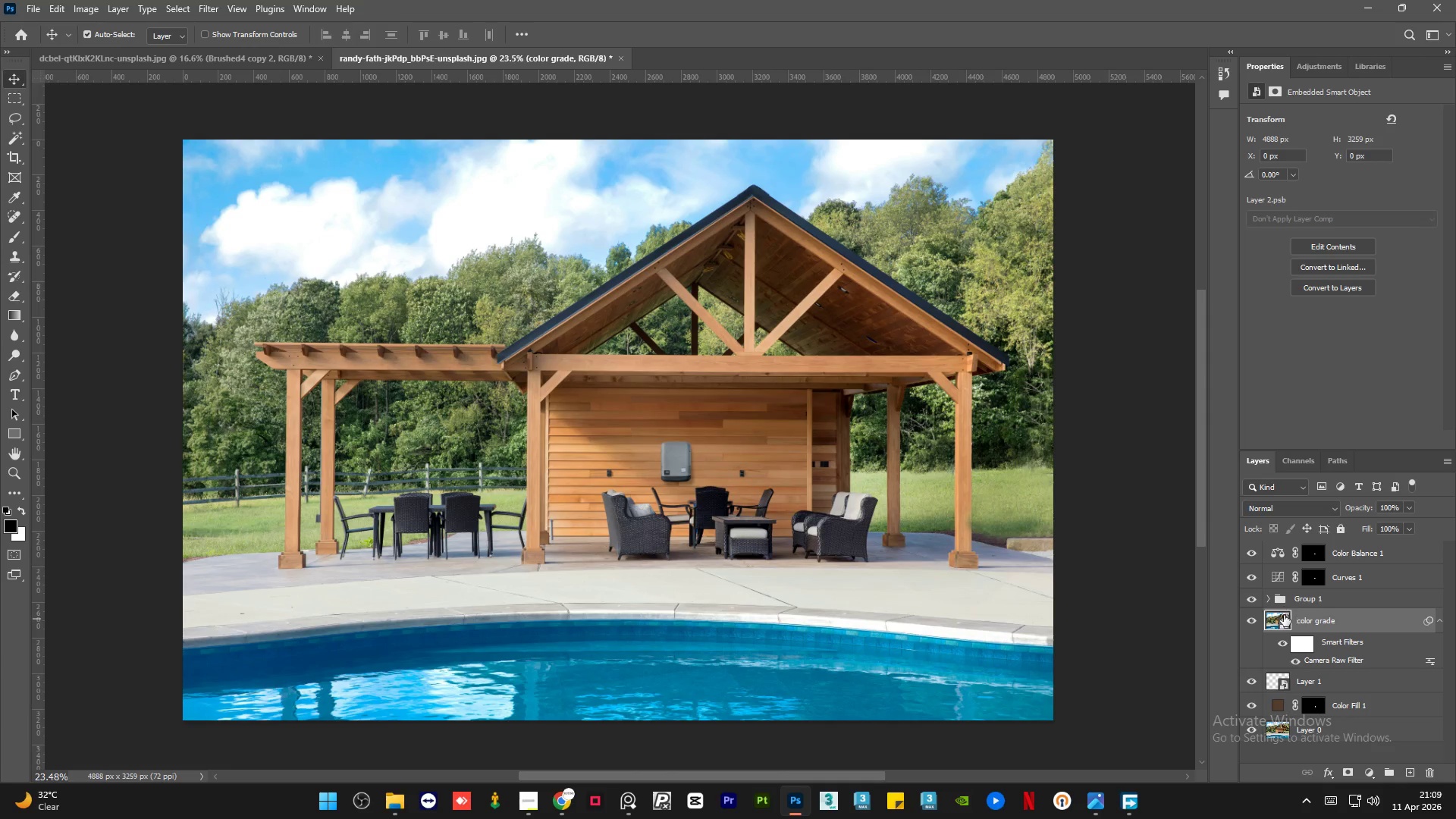 
left_click([1311, 602])
 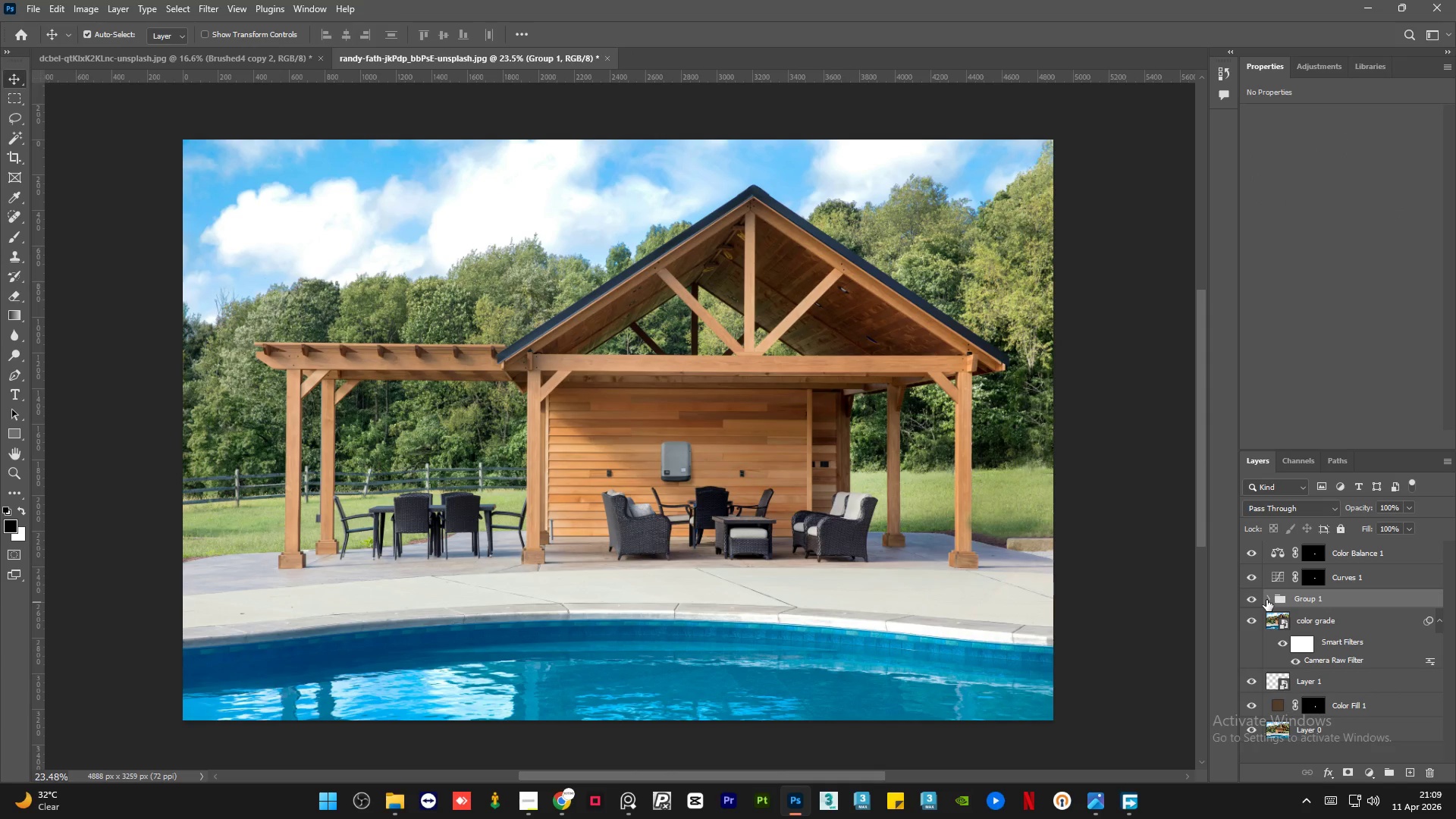 
left_click([1268, 595])
 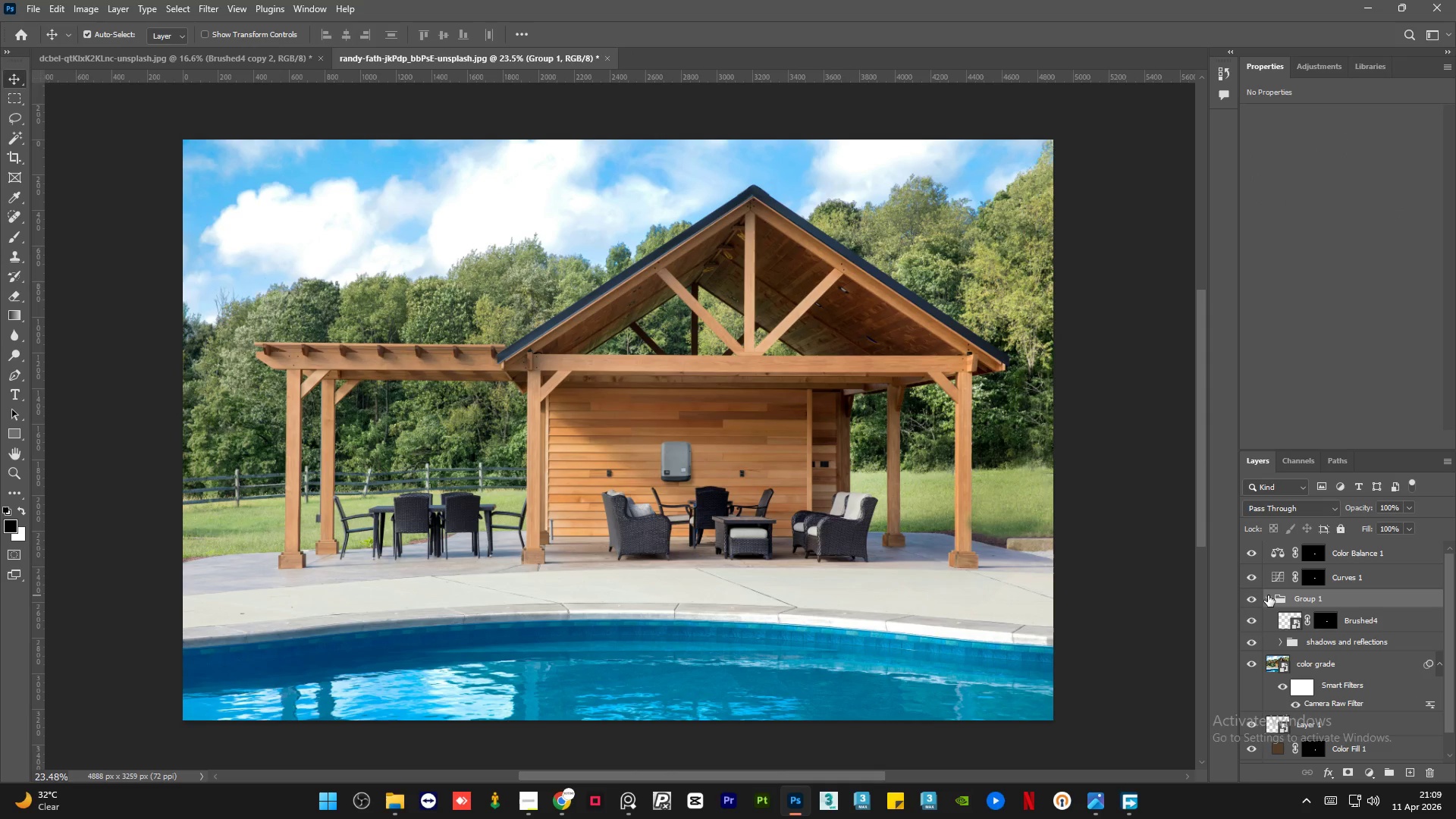 
left_click([1268, 595])
 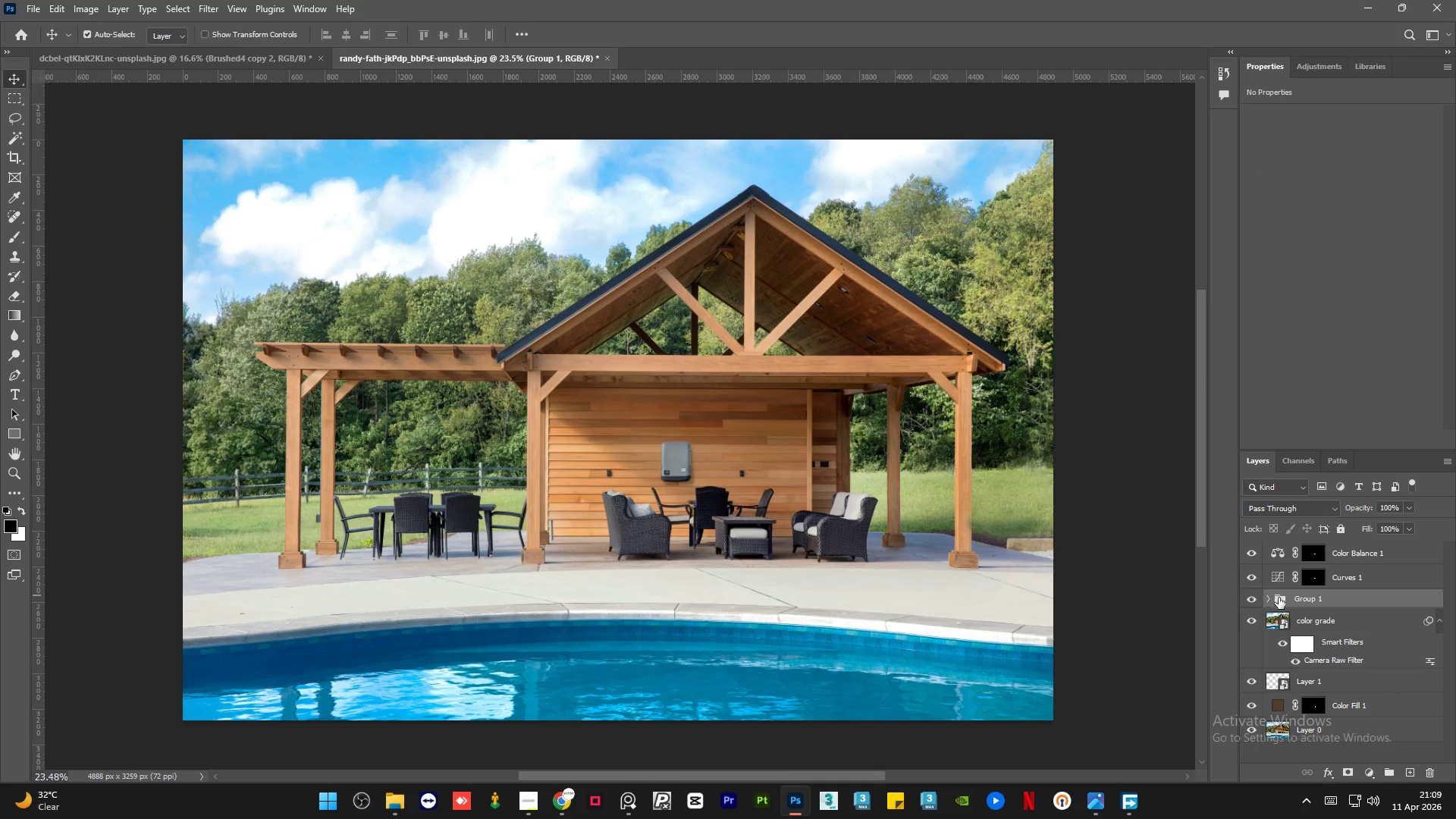 
mouse_move([1269, 602])
 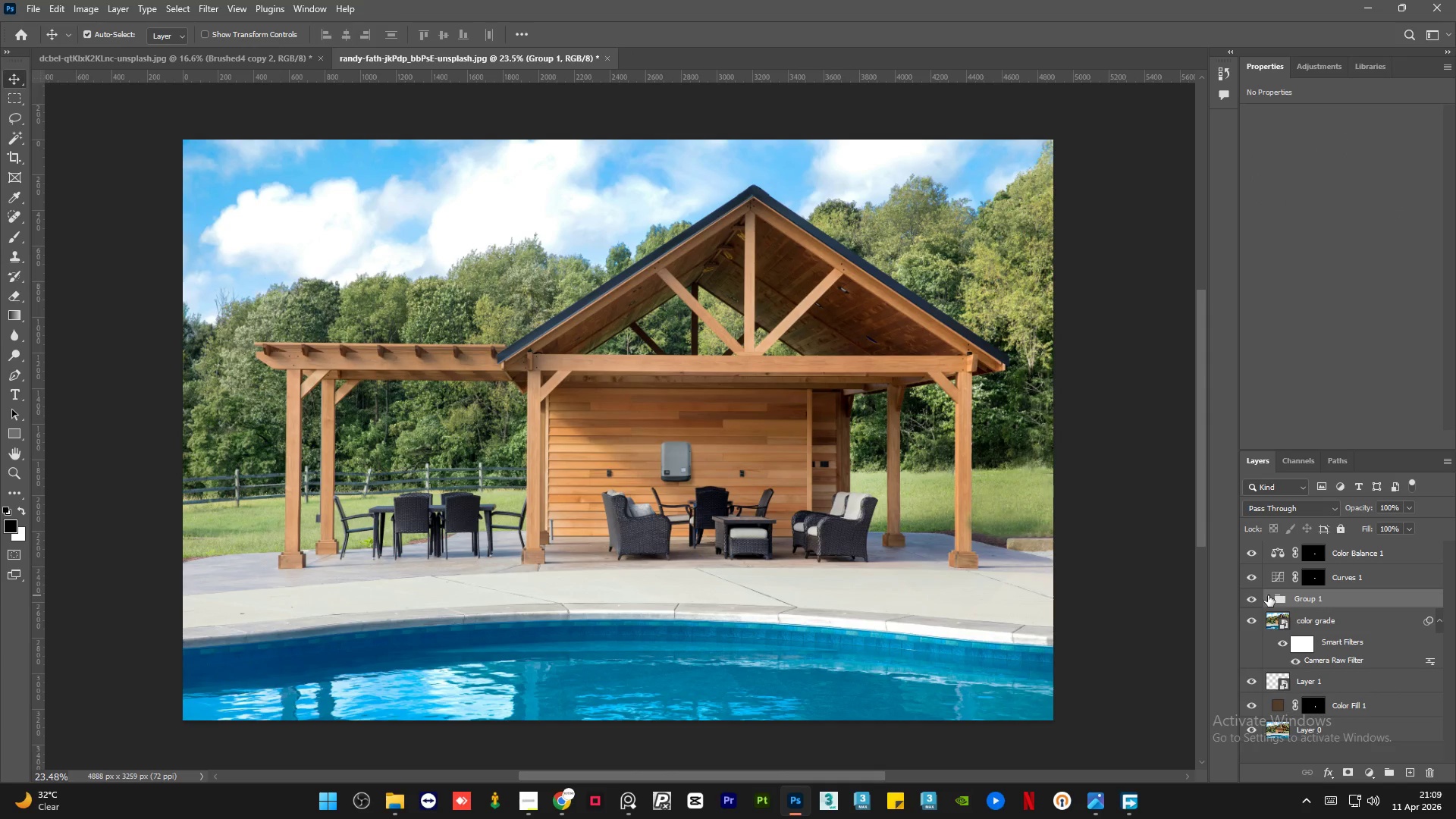 
left_click([1268, 595])
 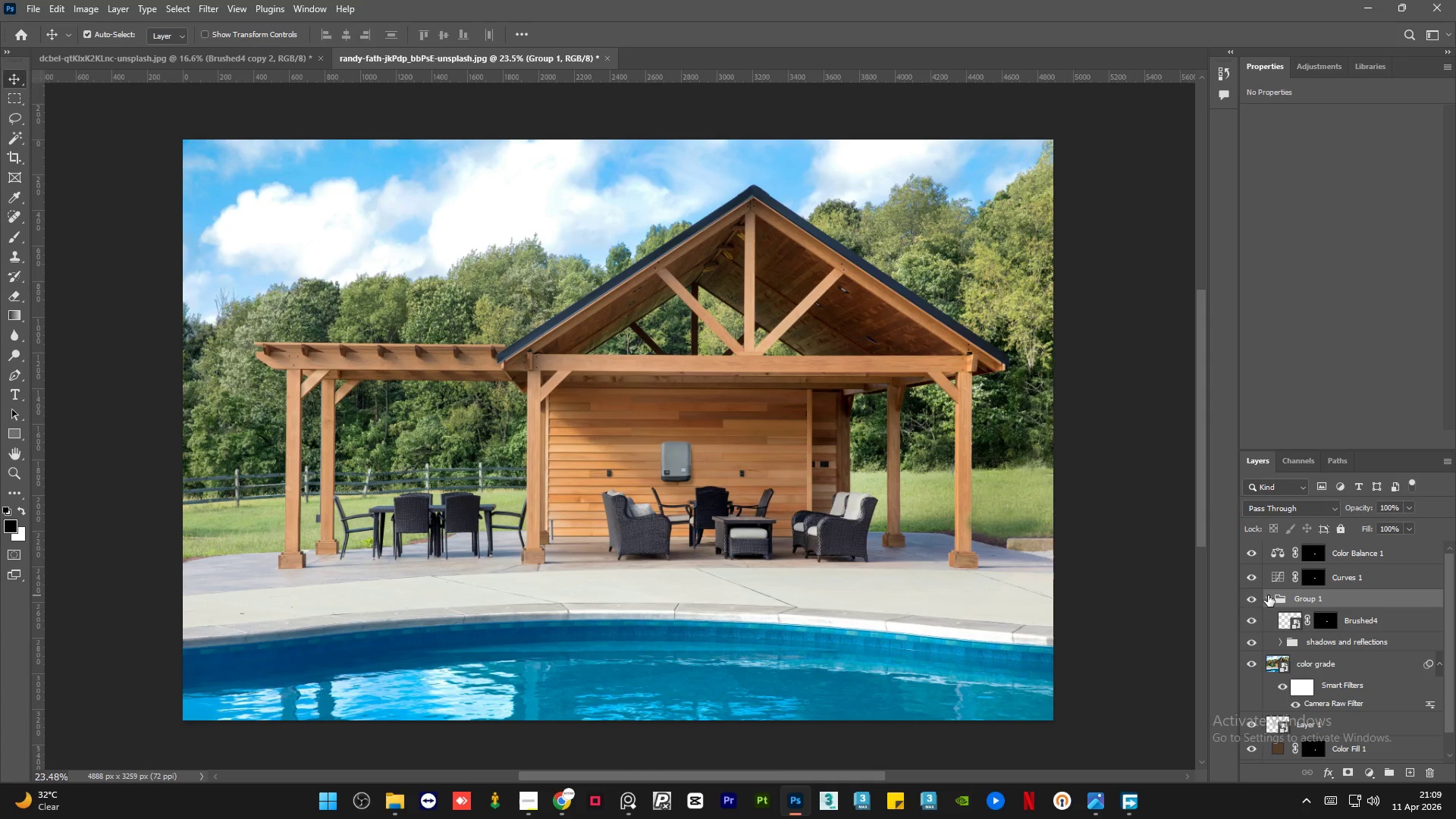 
left_click([1268, 595])
 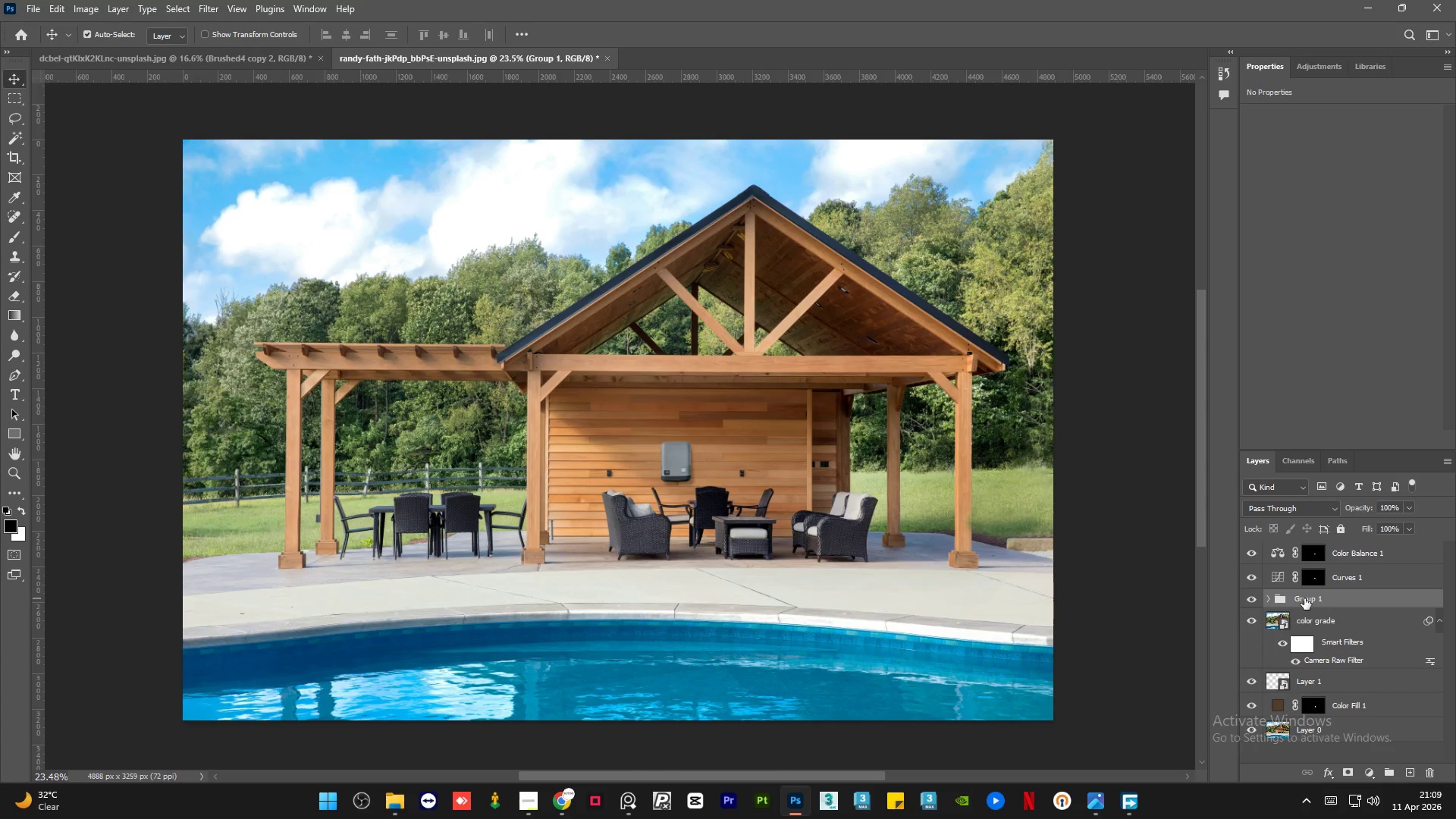 
double_click([1304, 598])
 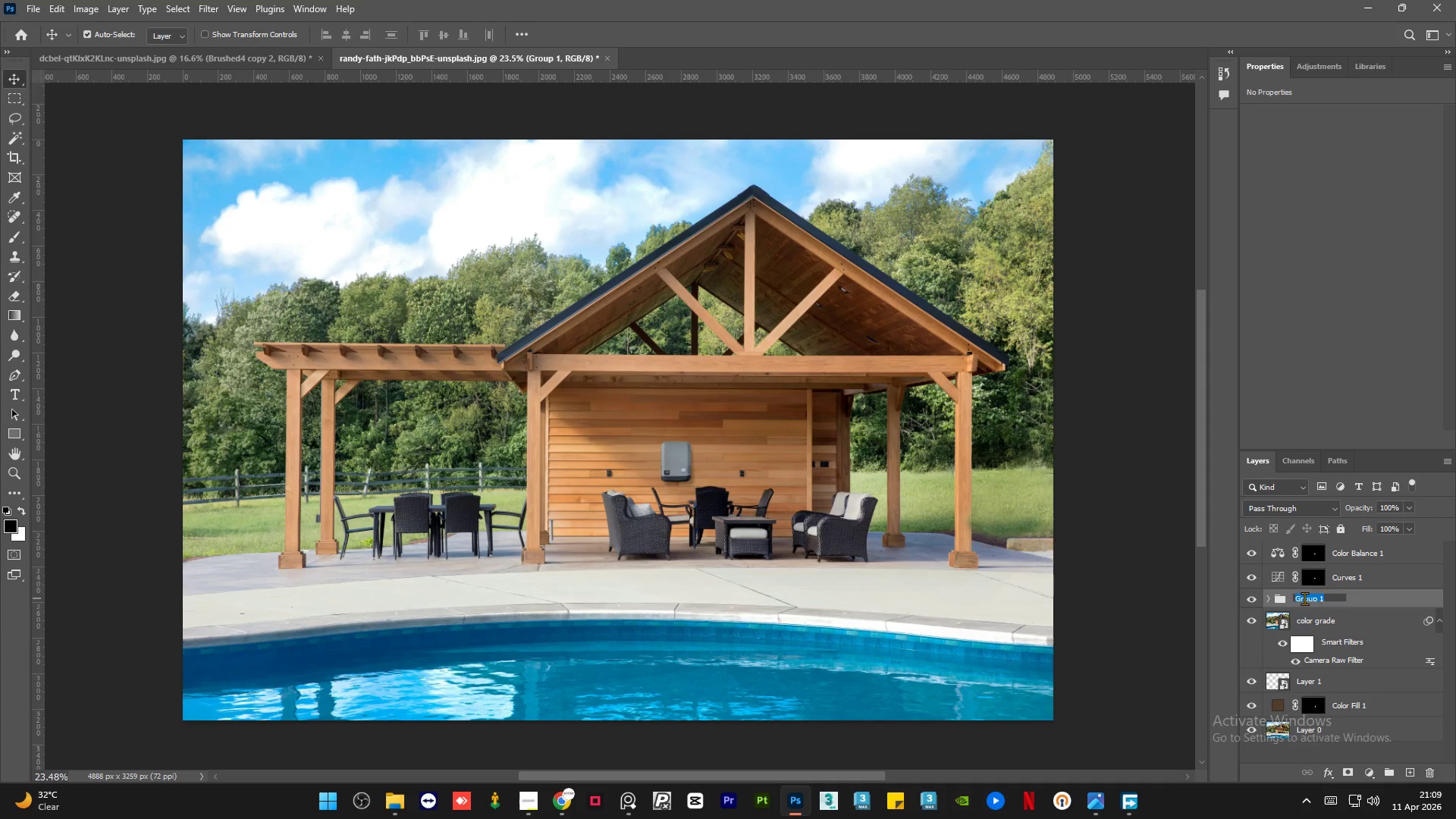 
type(enhancements)
 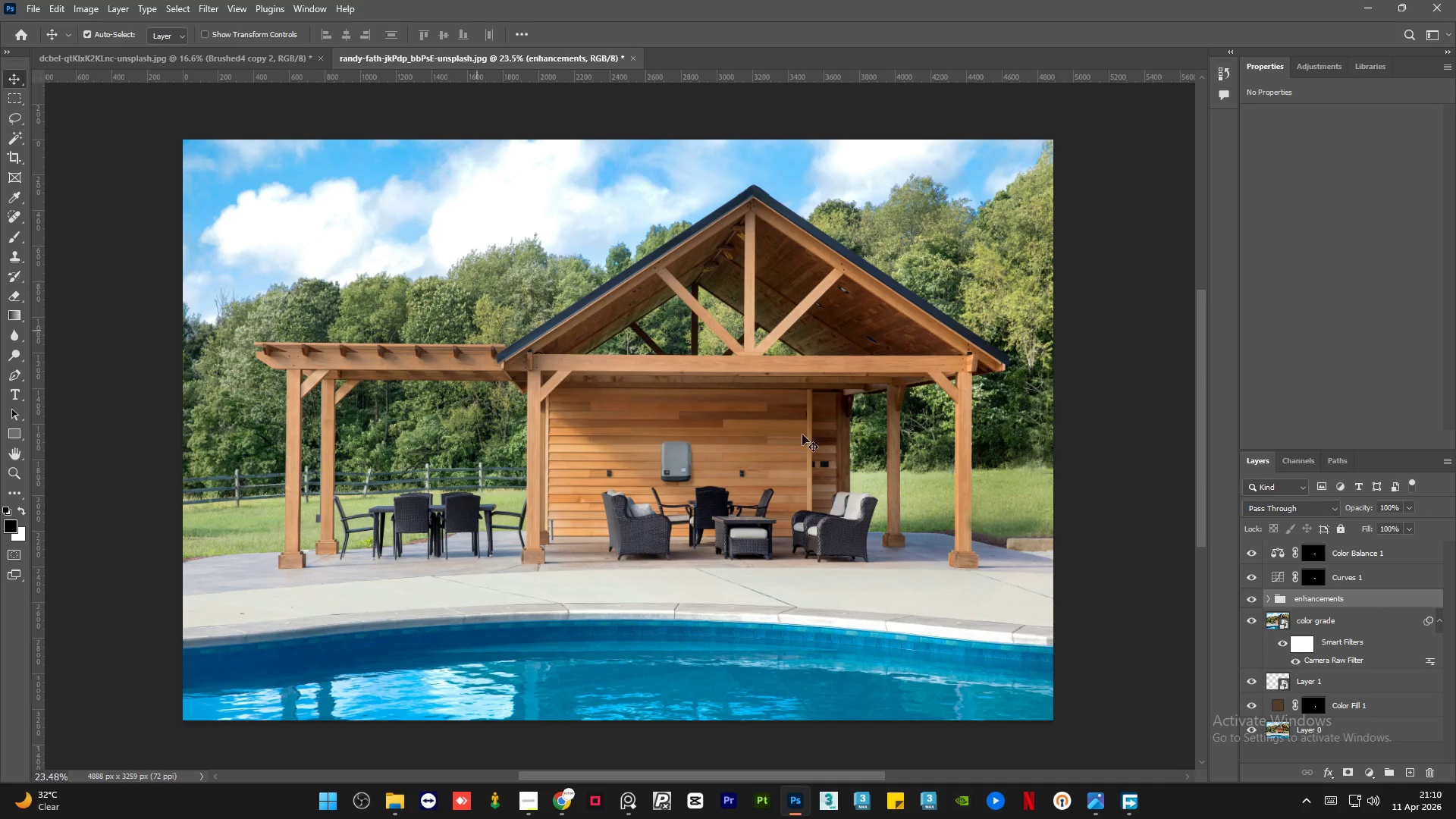 
wait(5.08)
 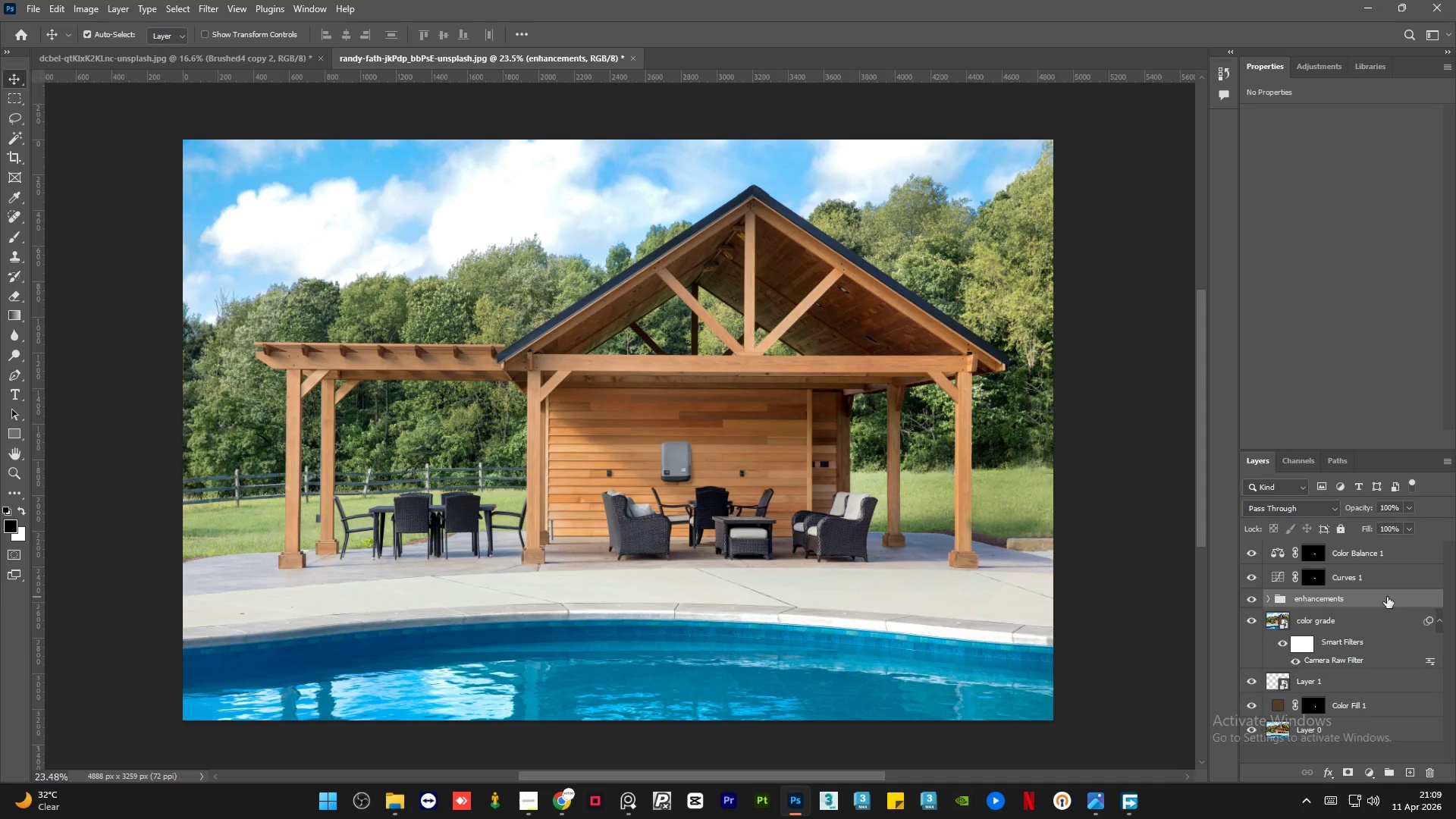 
left_click([1269, 597])
 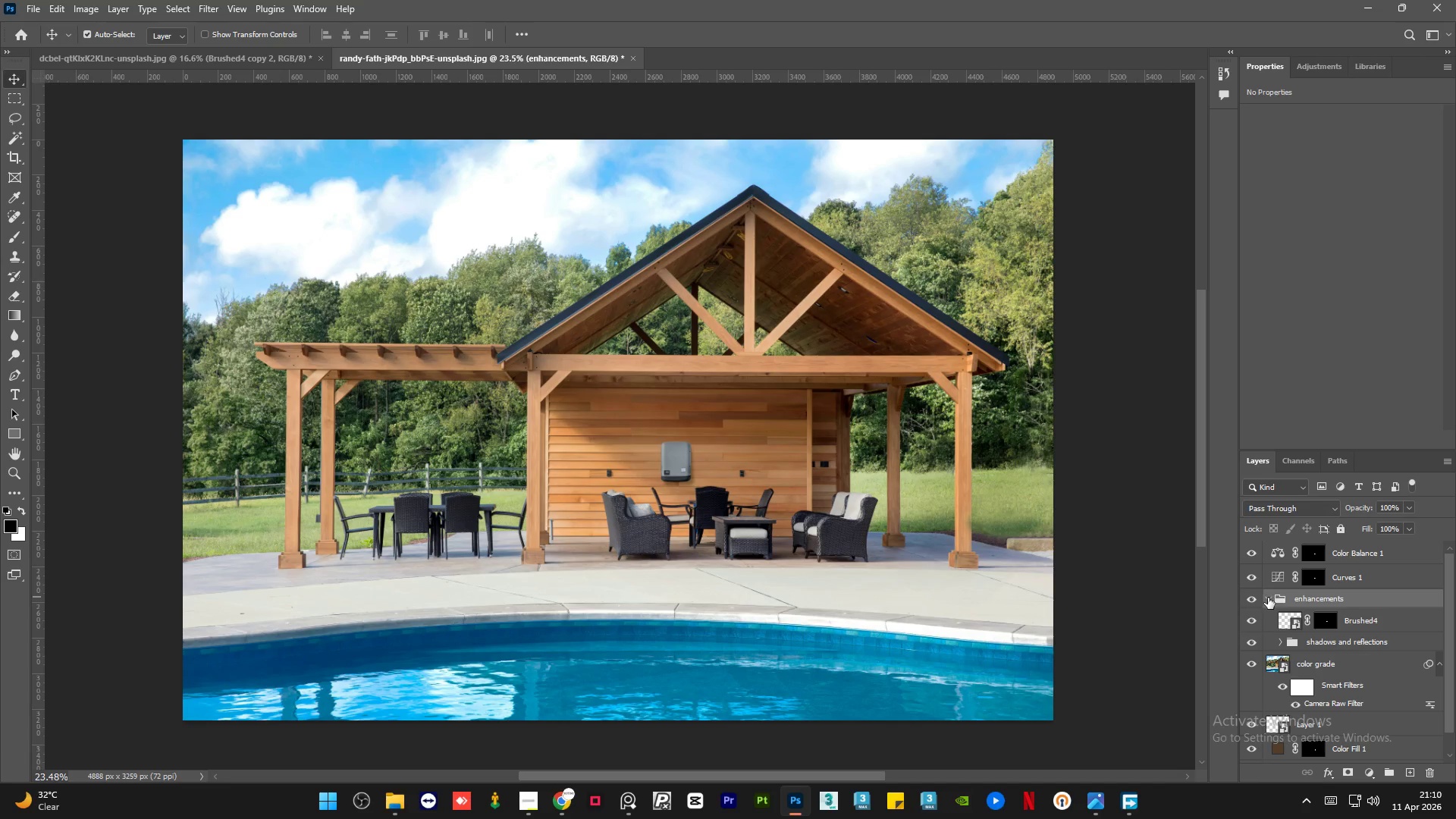 
double_click([1268, 598])
 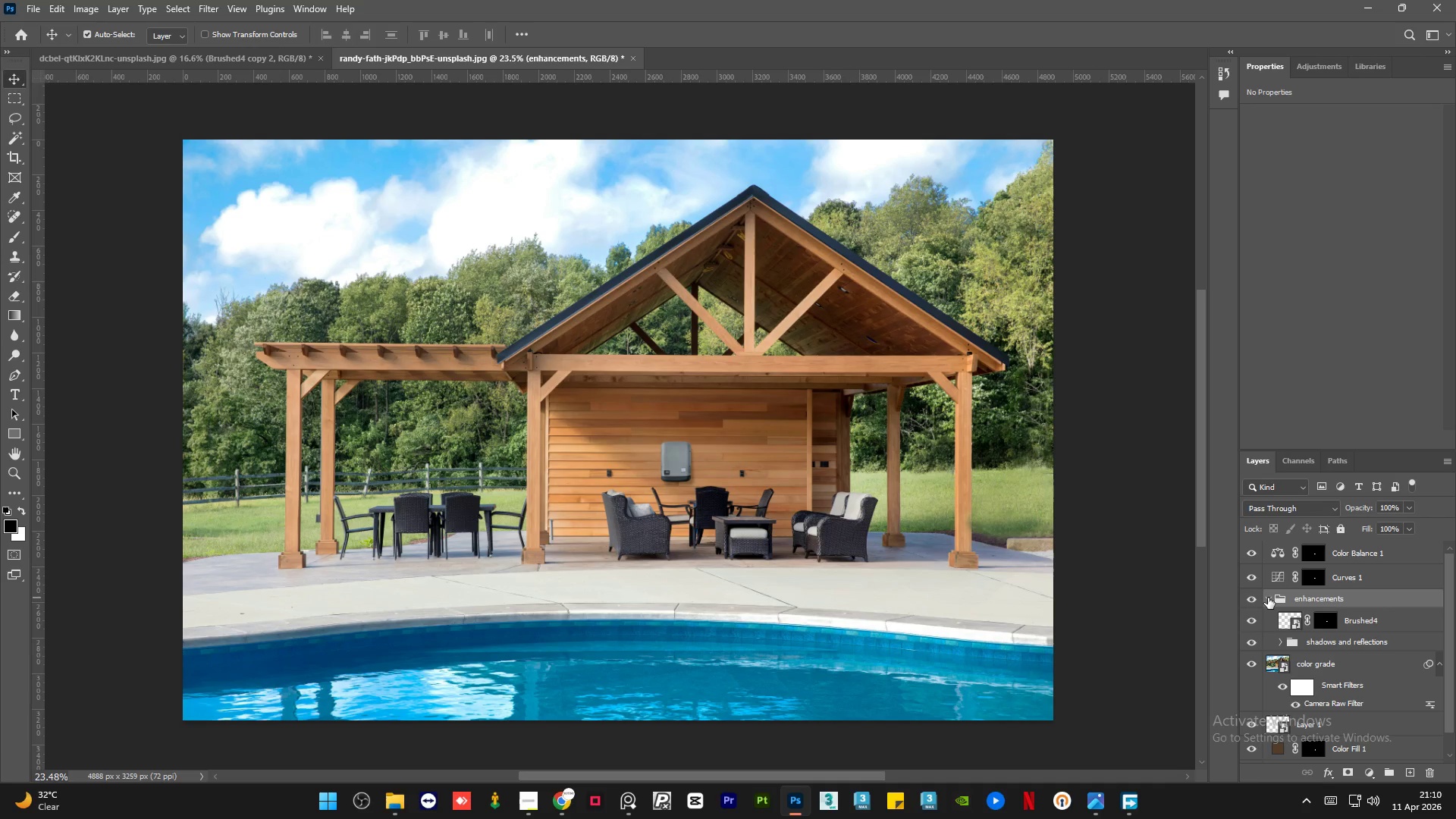 
left_click([1268, 598])
 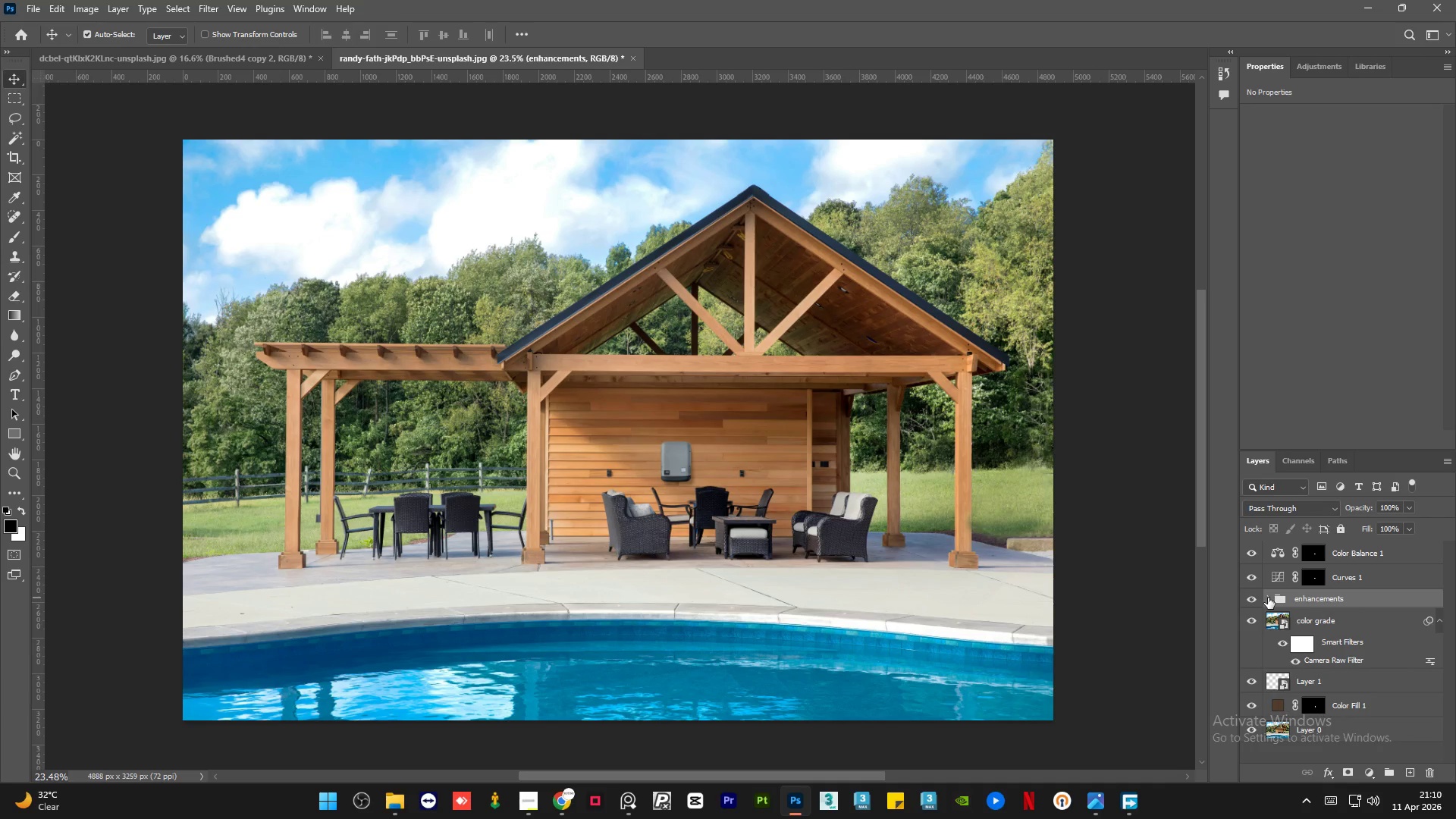 
left_click([1268, 598])
 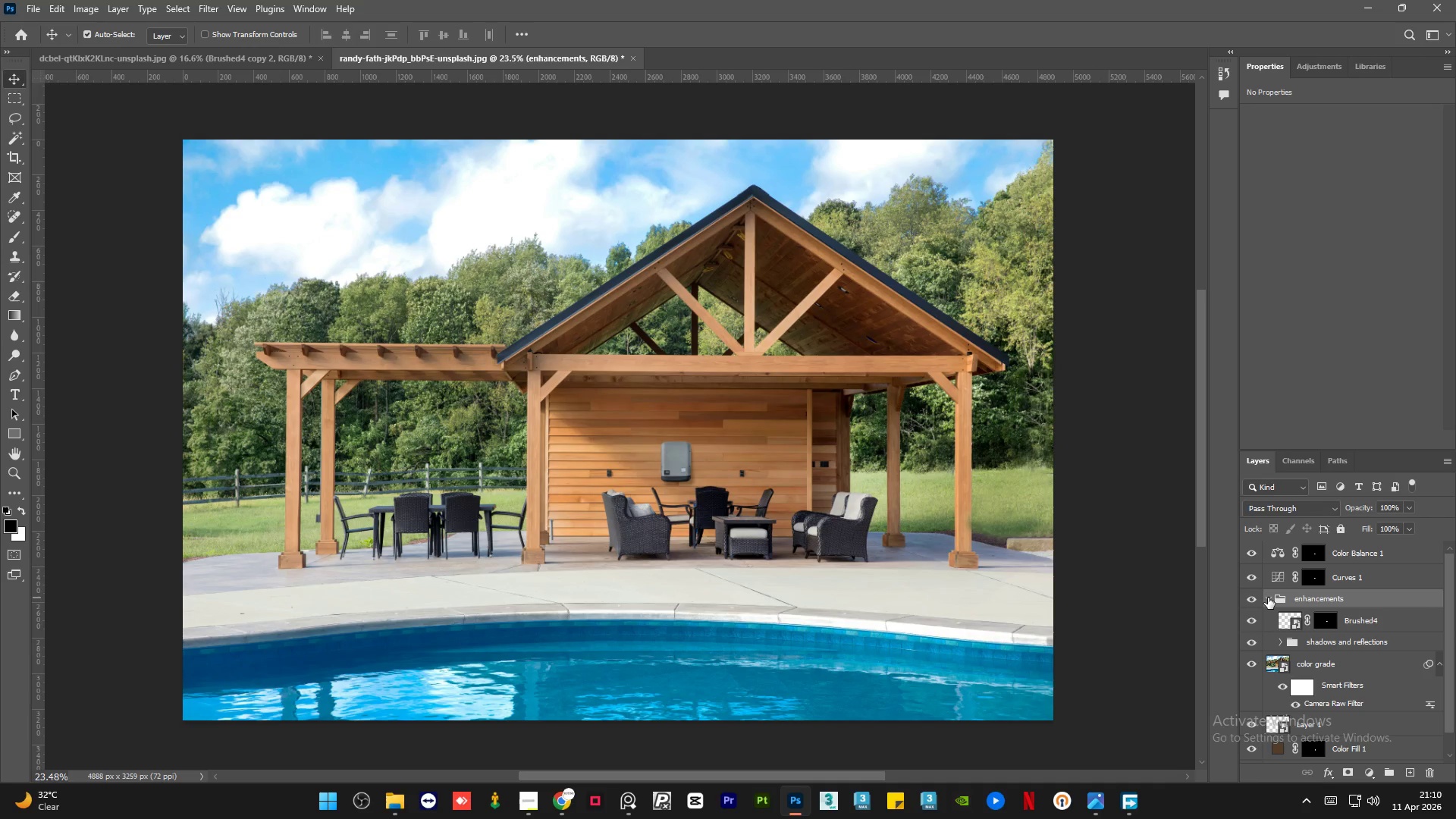 
left_click([1268, 598])
 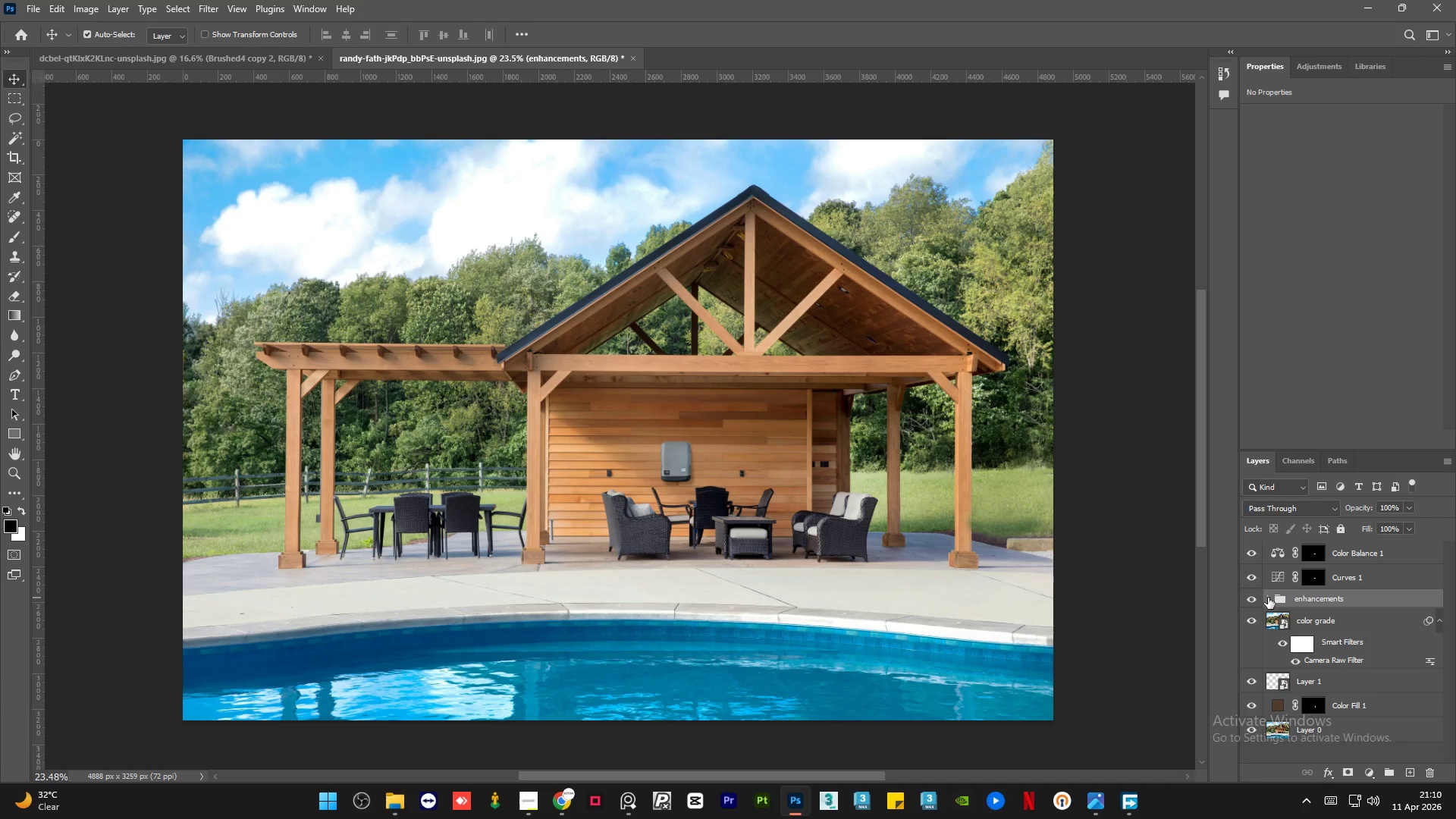 
left_click([1268, 598])
 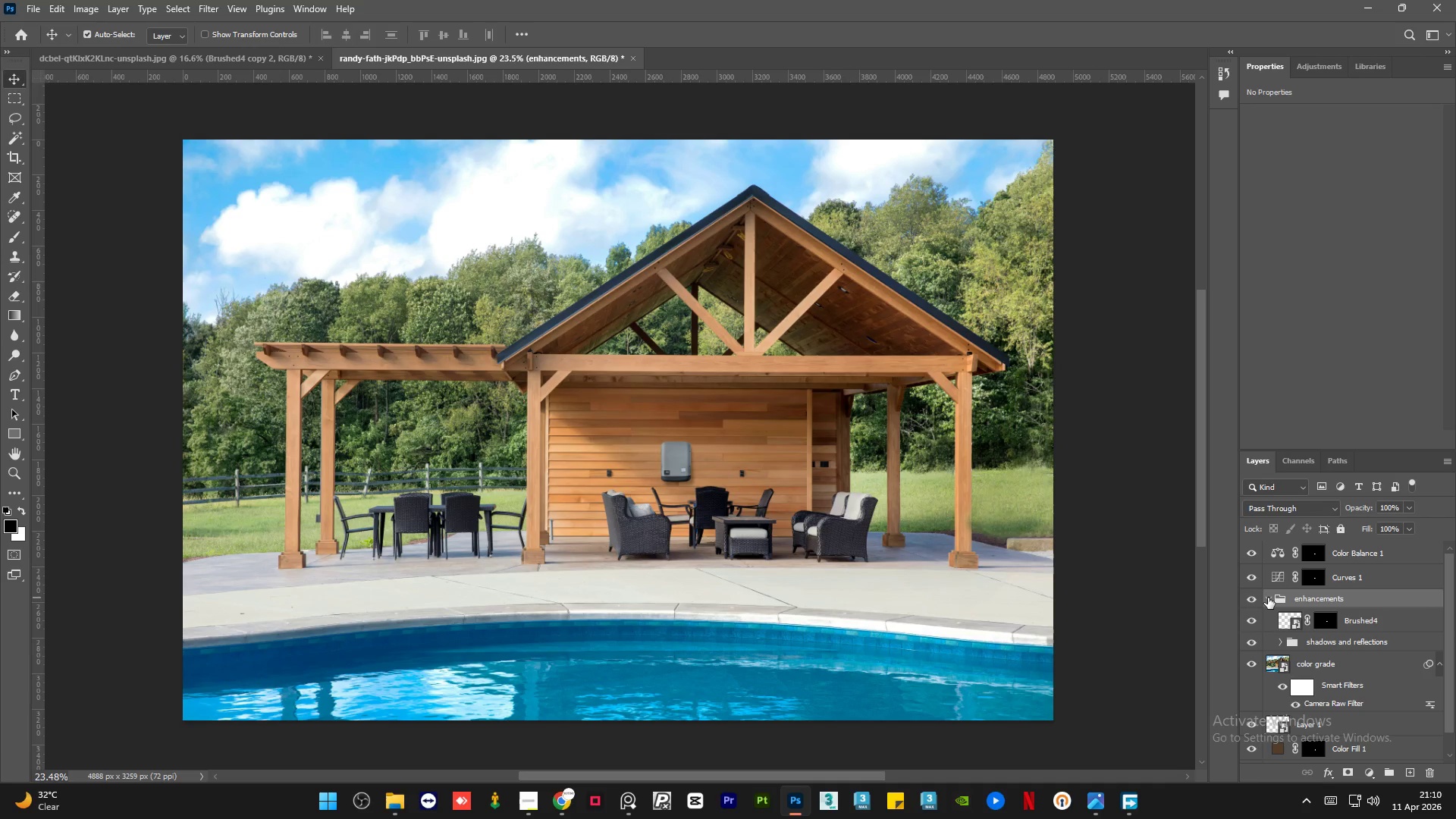 
left_click([1268, 598])
 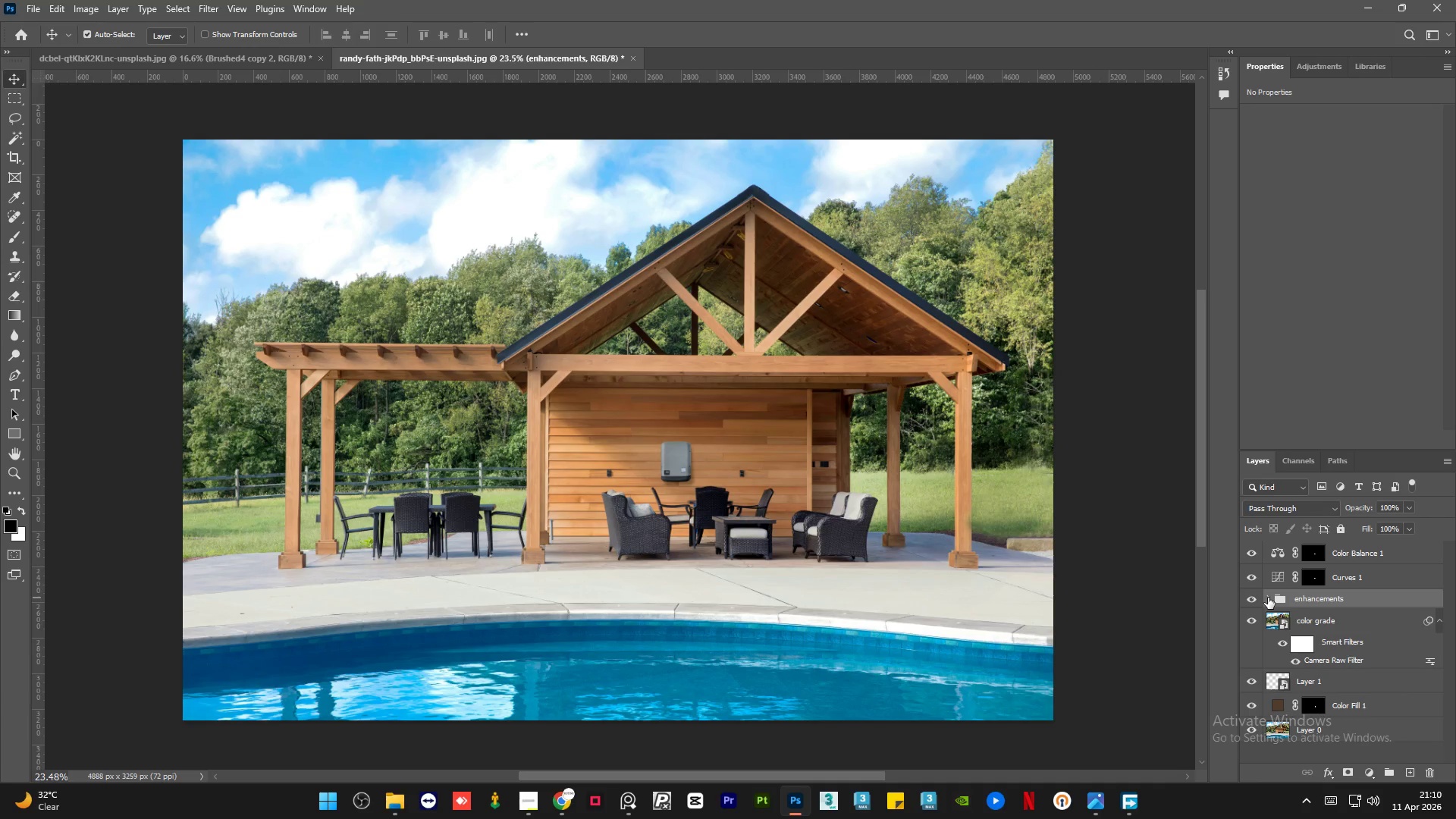 
left_click([1268, 598])
 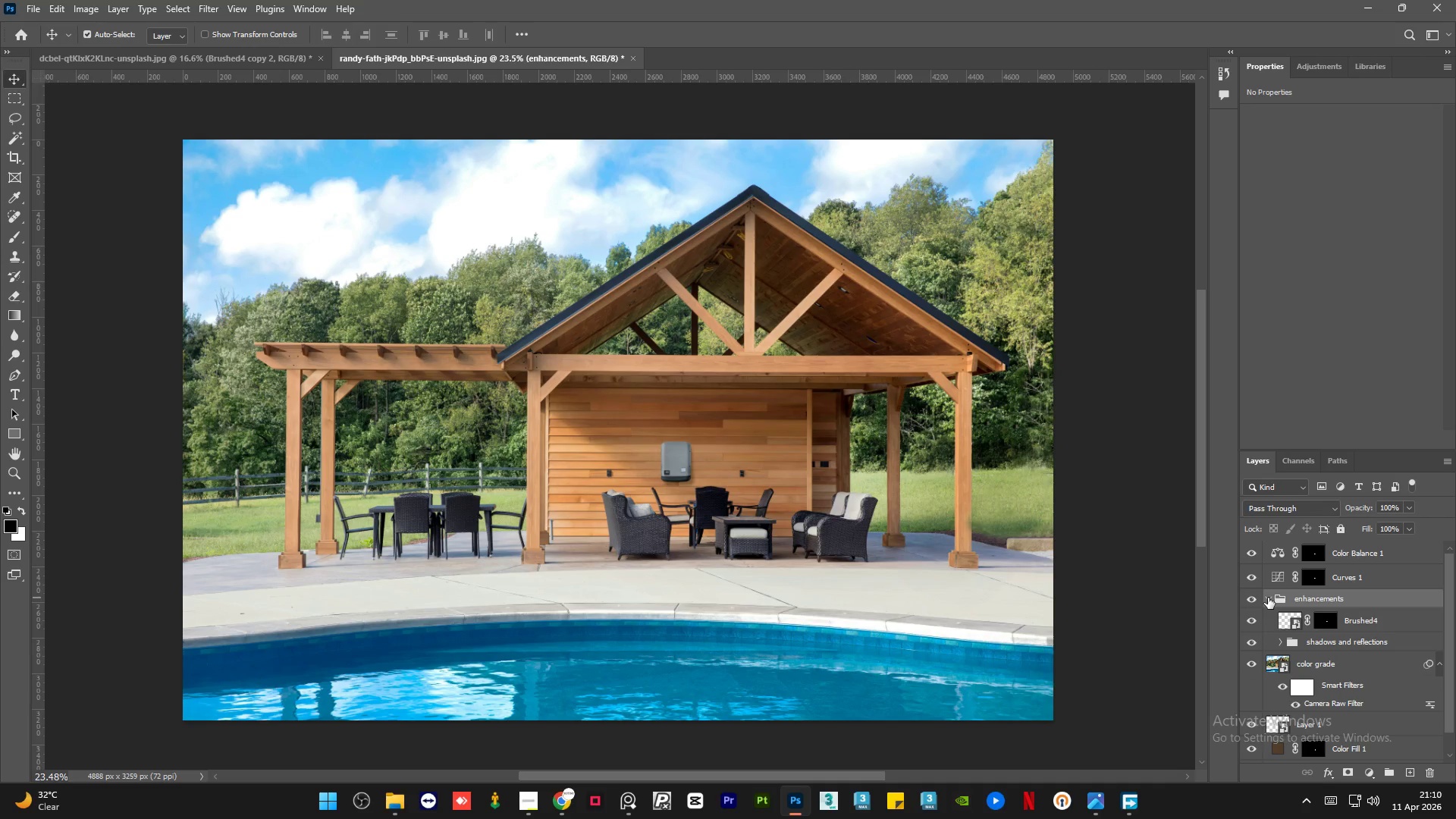 
left_click([1268, 598])
 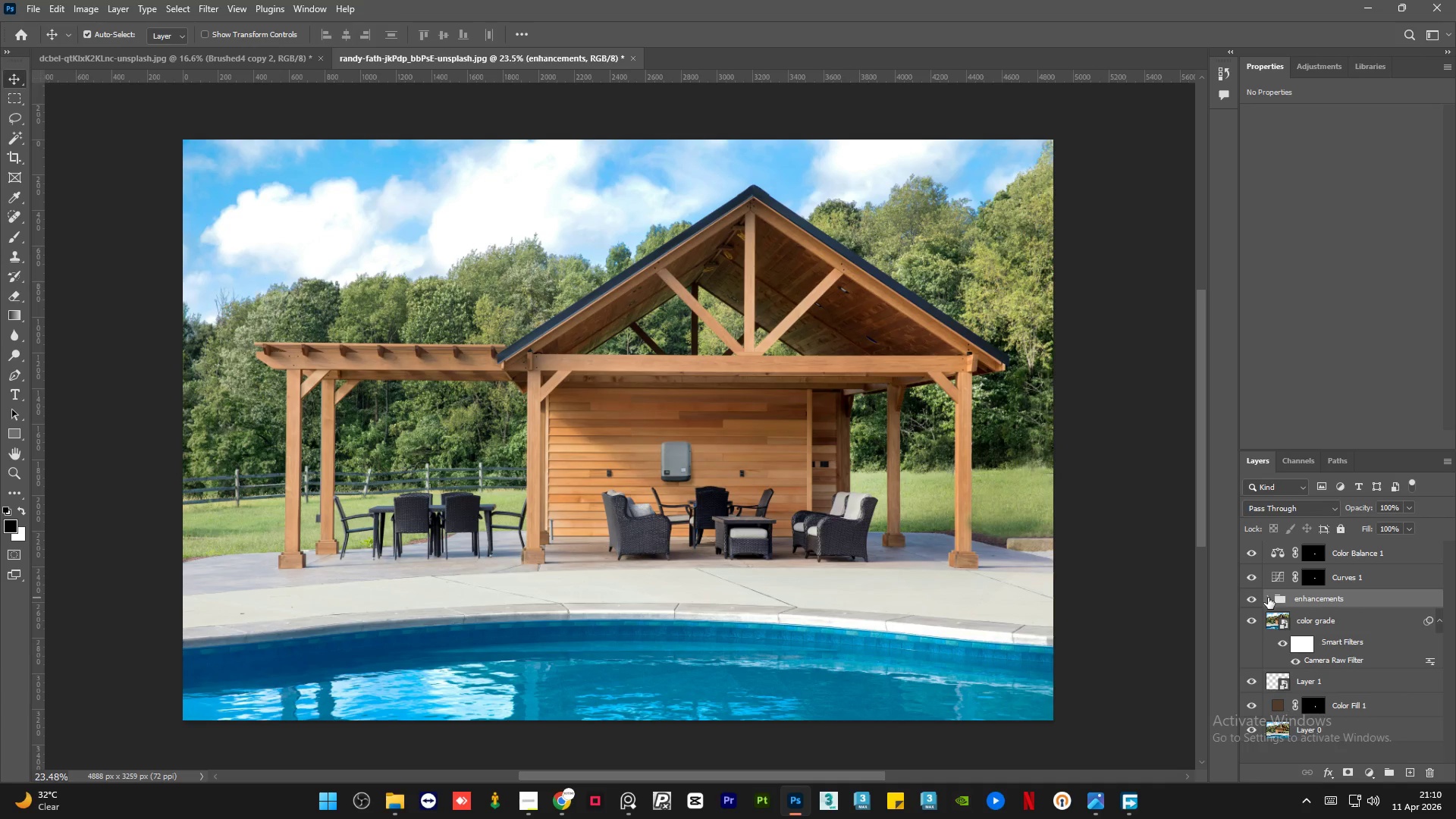 
left_click([1398, 565])
 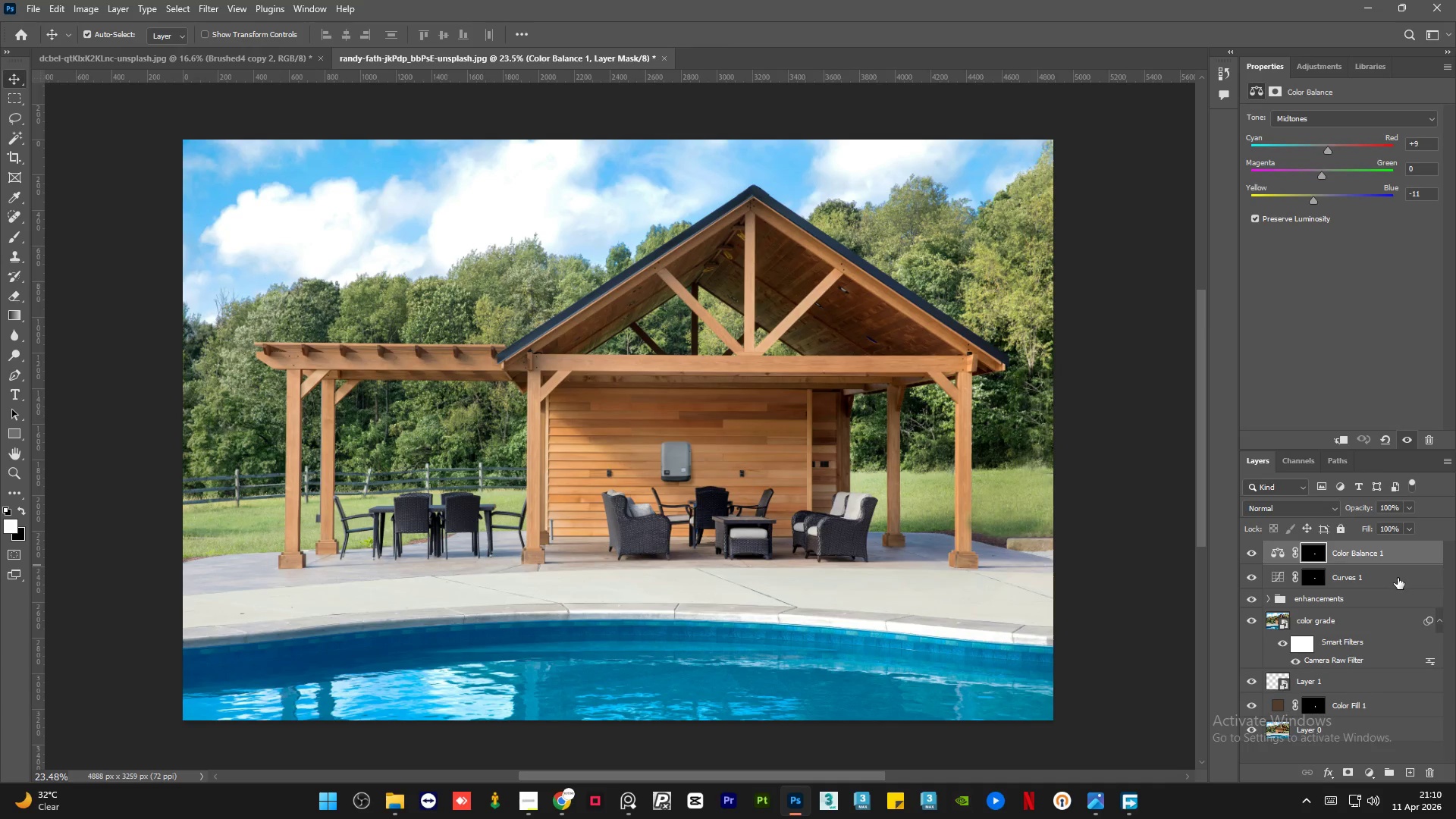 
left_click([1398, 578])
 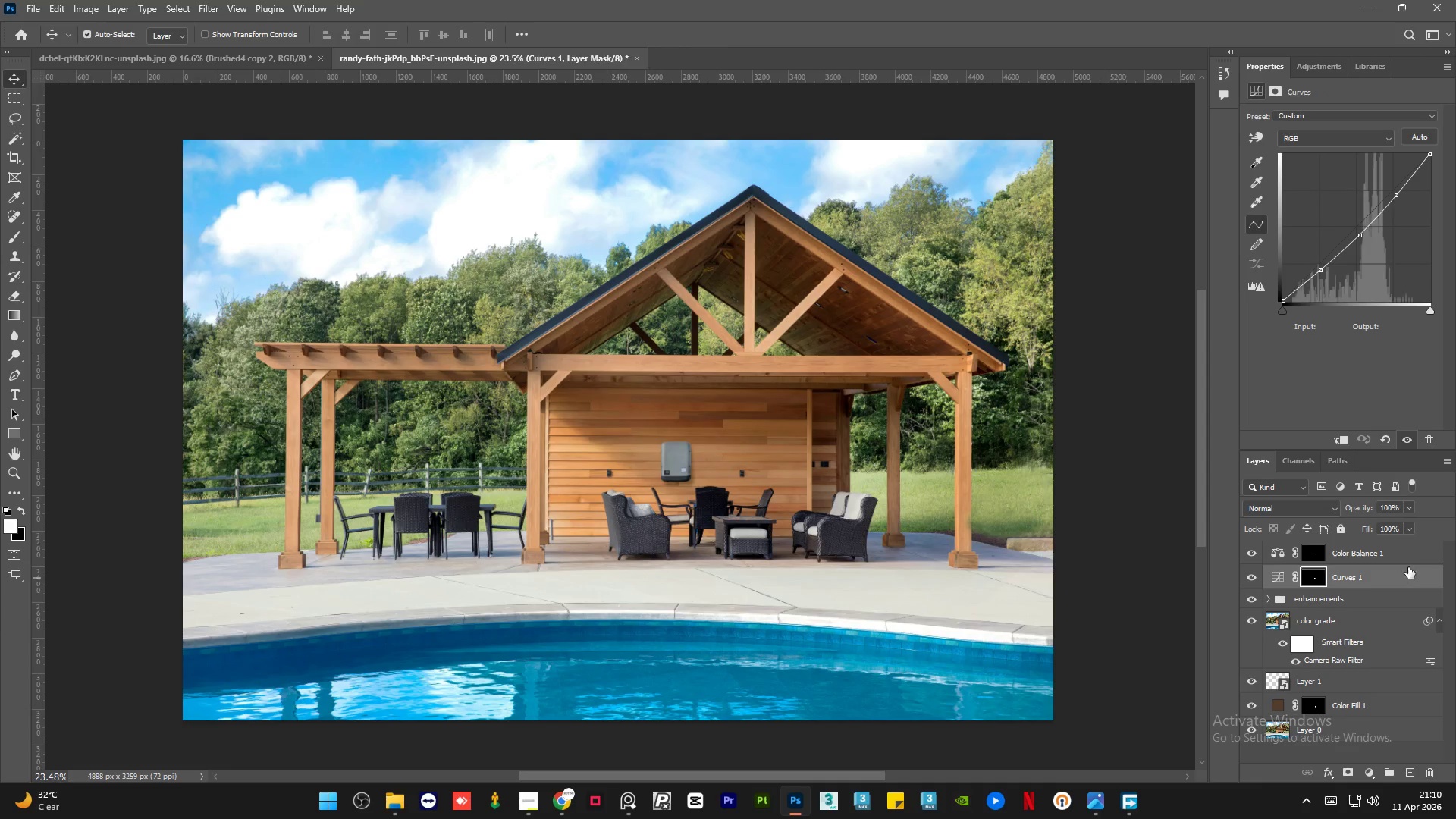 
hold_key(key=ControlLeft, duration=0.56)
left_click([1414, 559])
 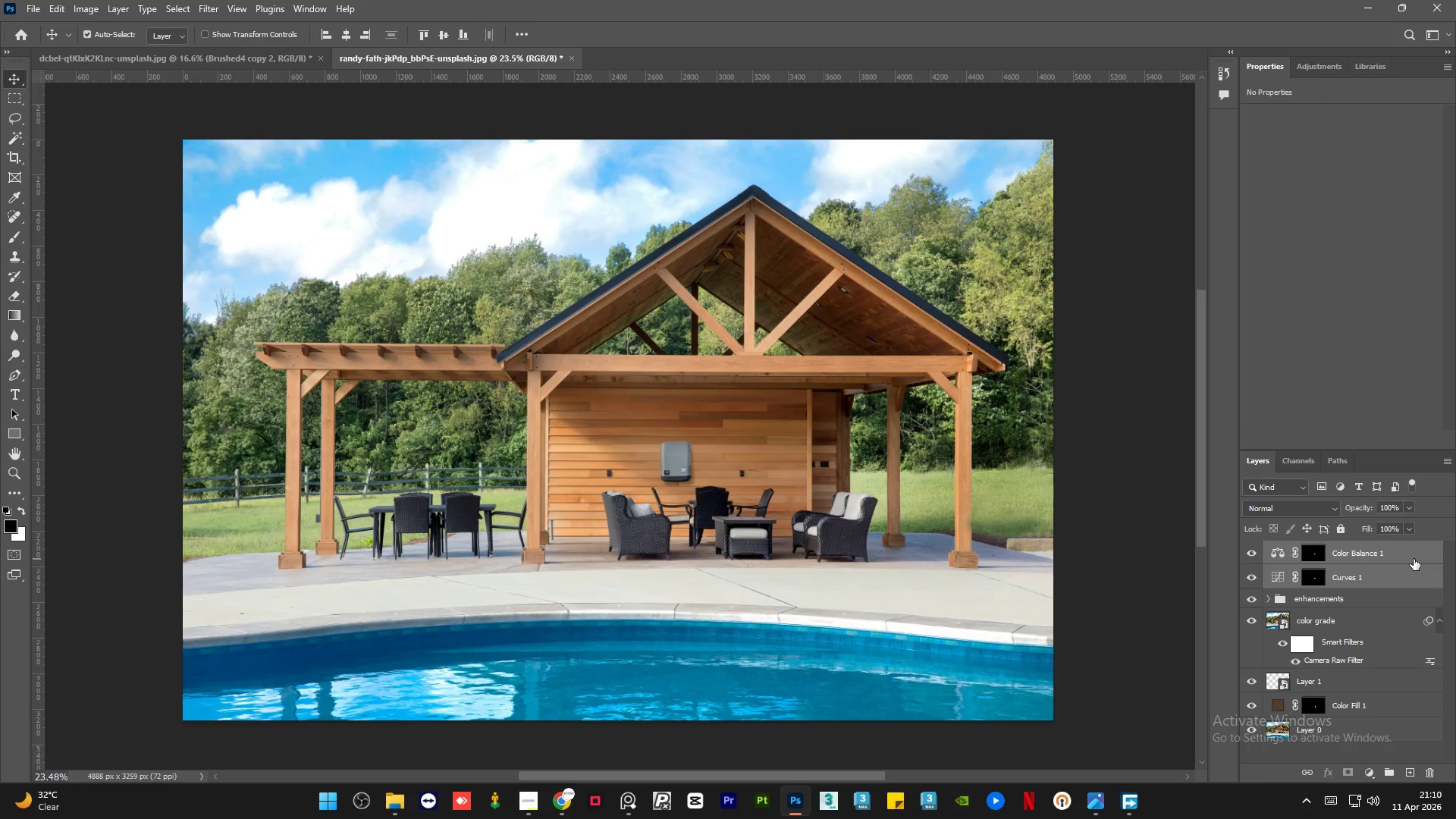 
key(Control+E)
 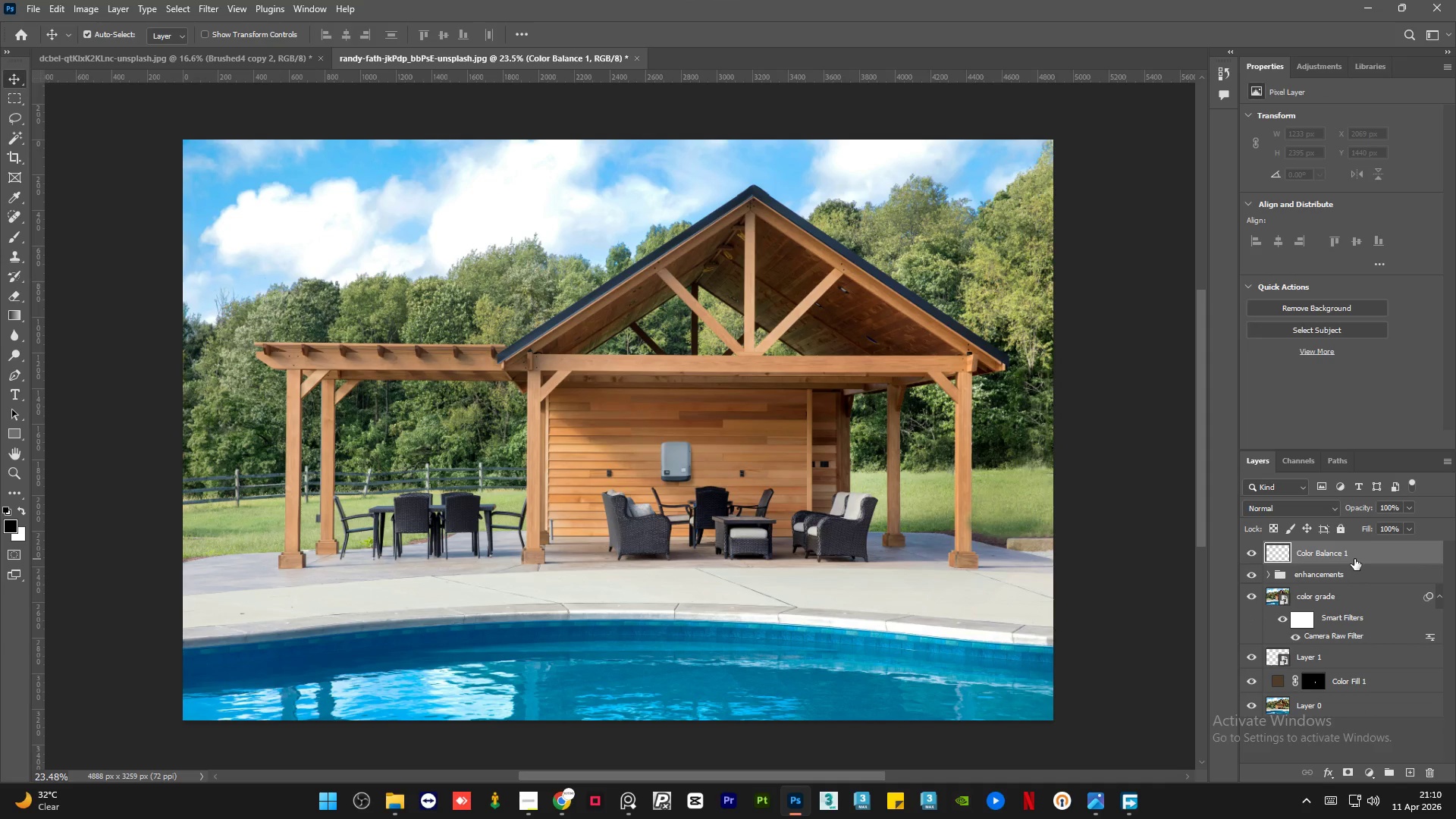 
key(Control+Z)
 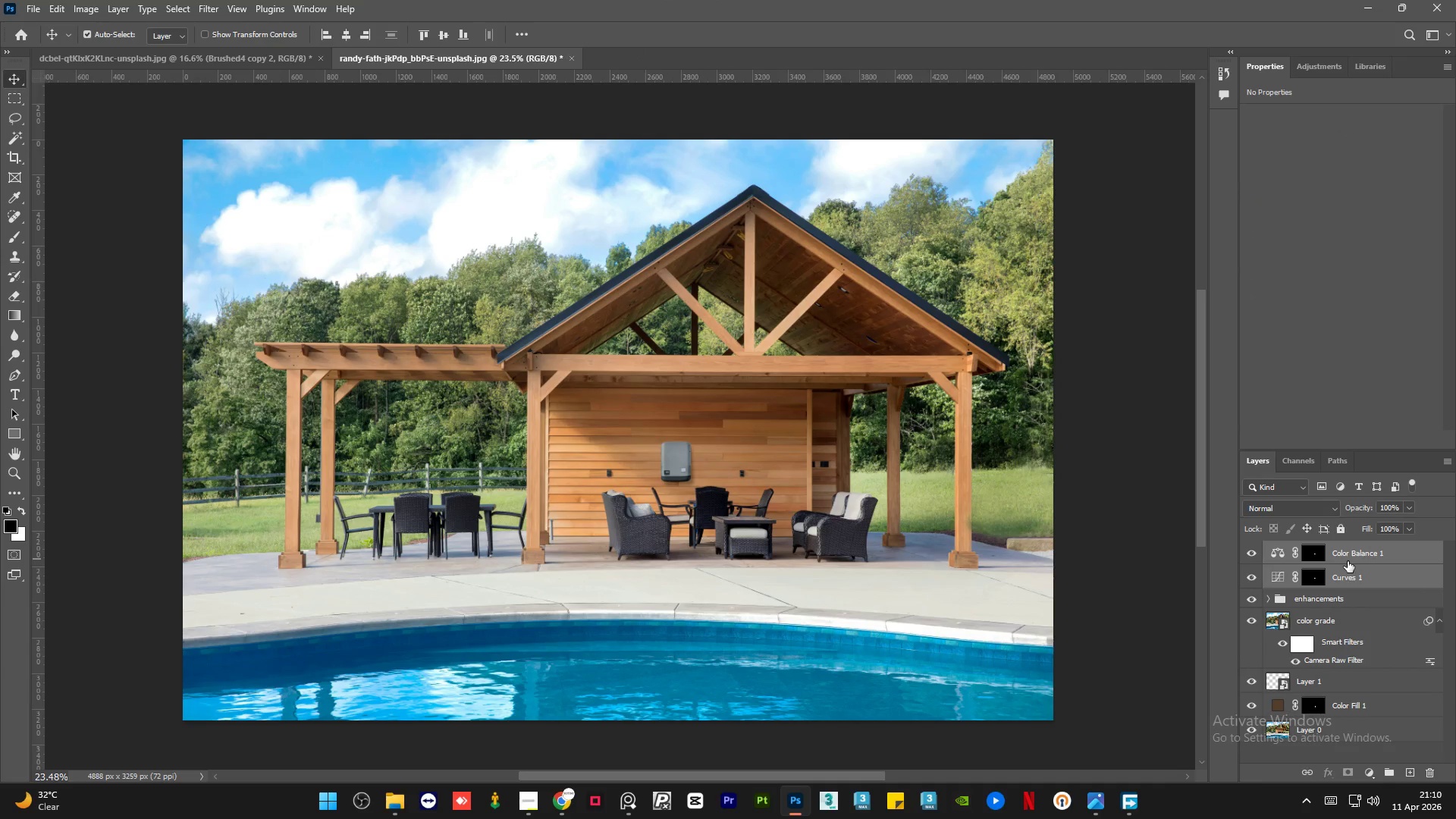 
key(Control+G)
 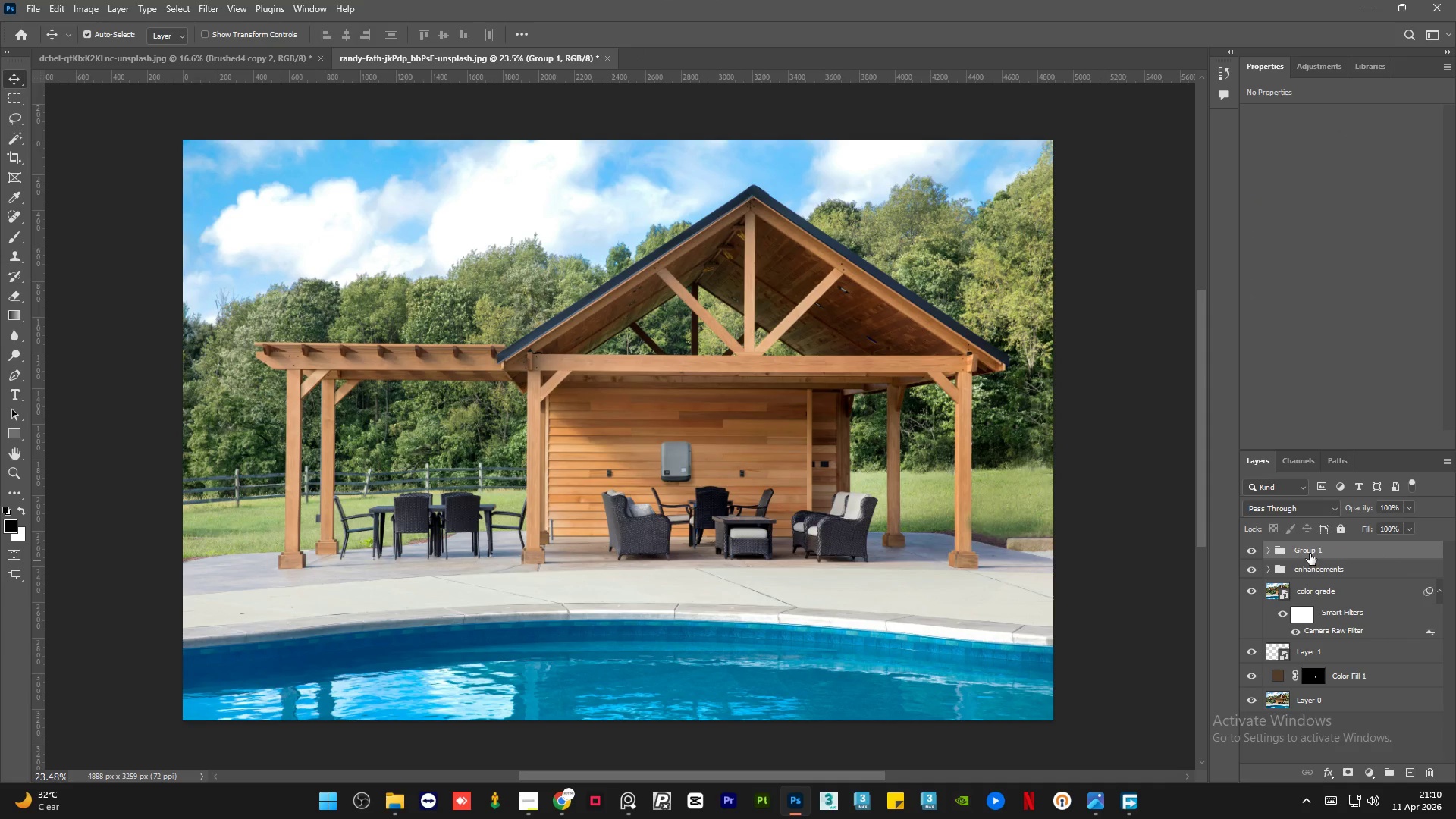 
double_click([1310, 554])
 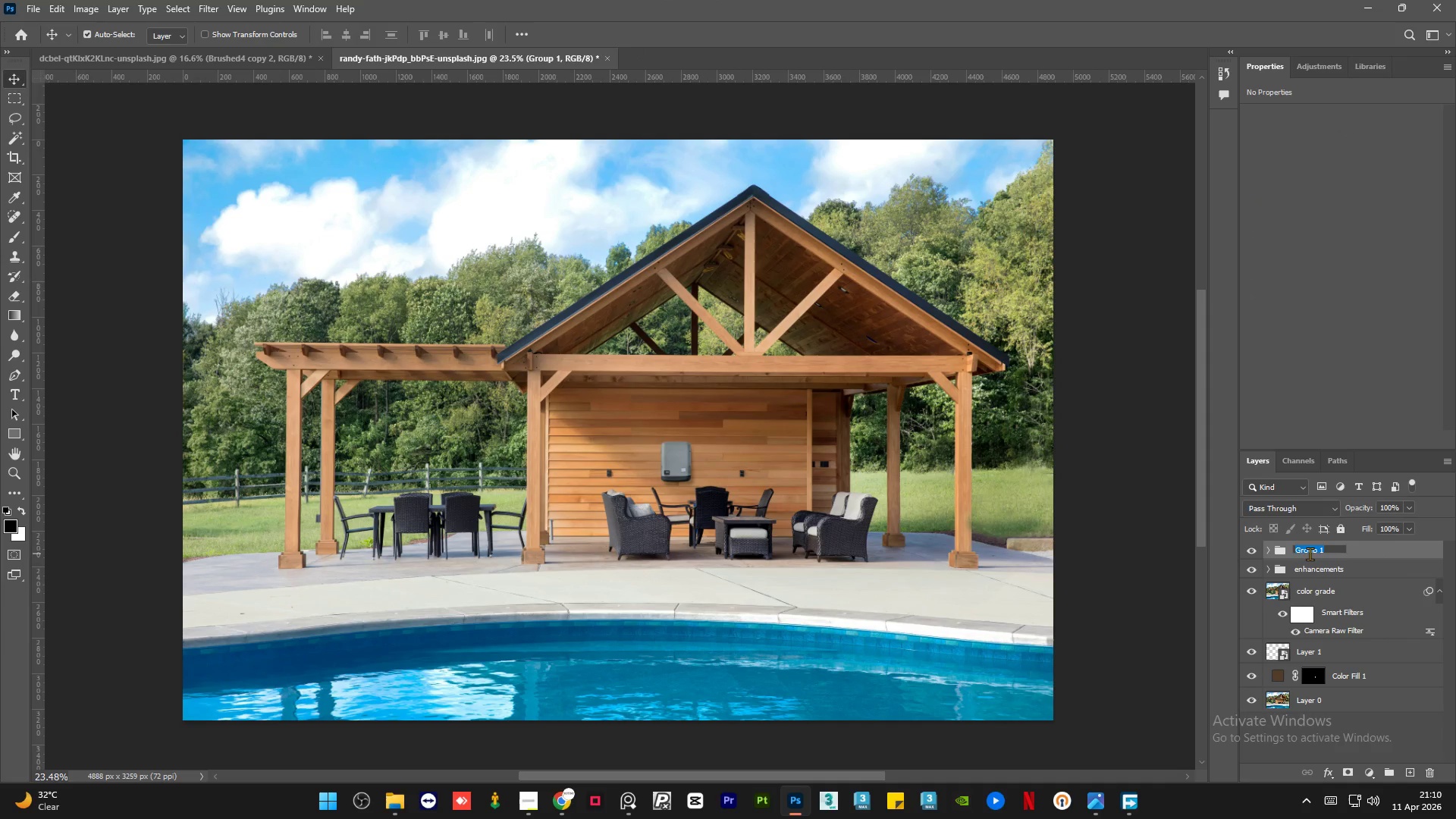 
type(color correction)
 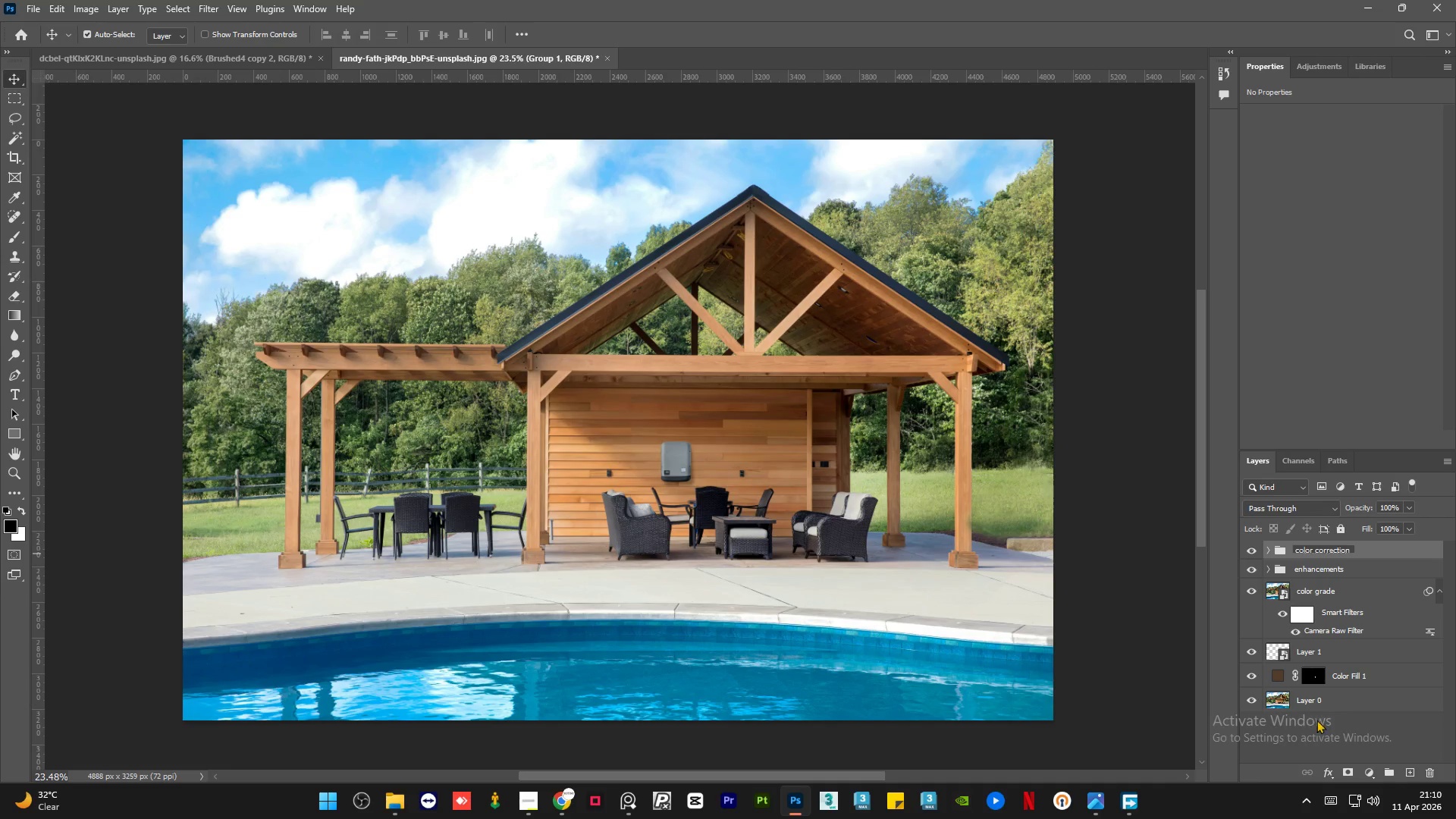 
left_click([1324, 723])
 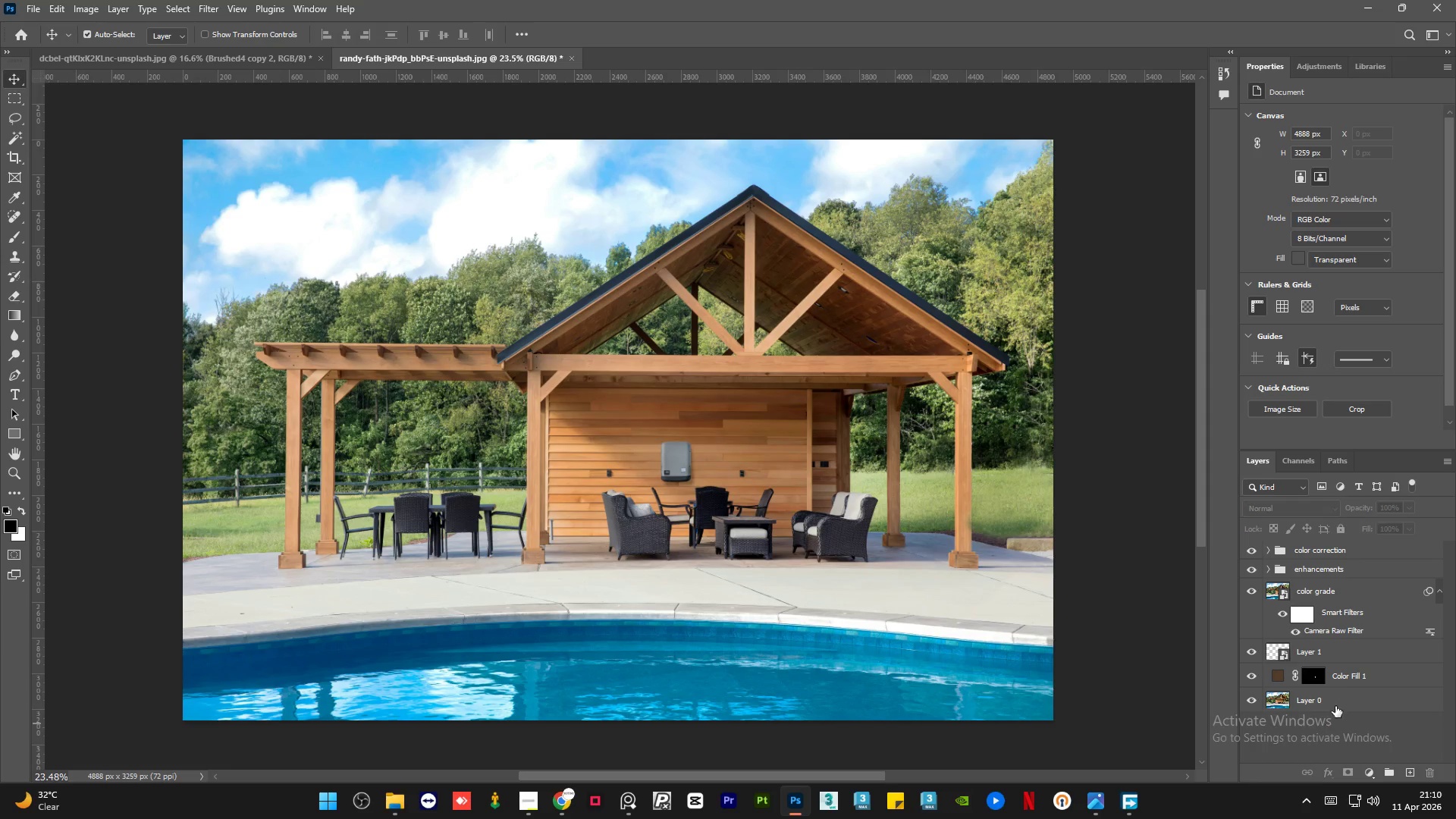 
left_click([1348, 661])
 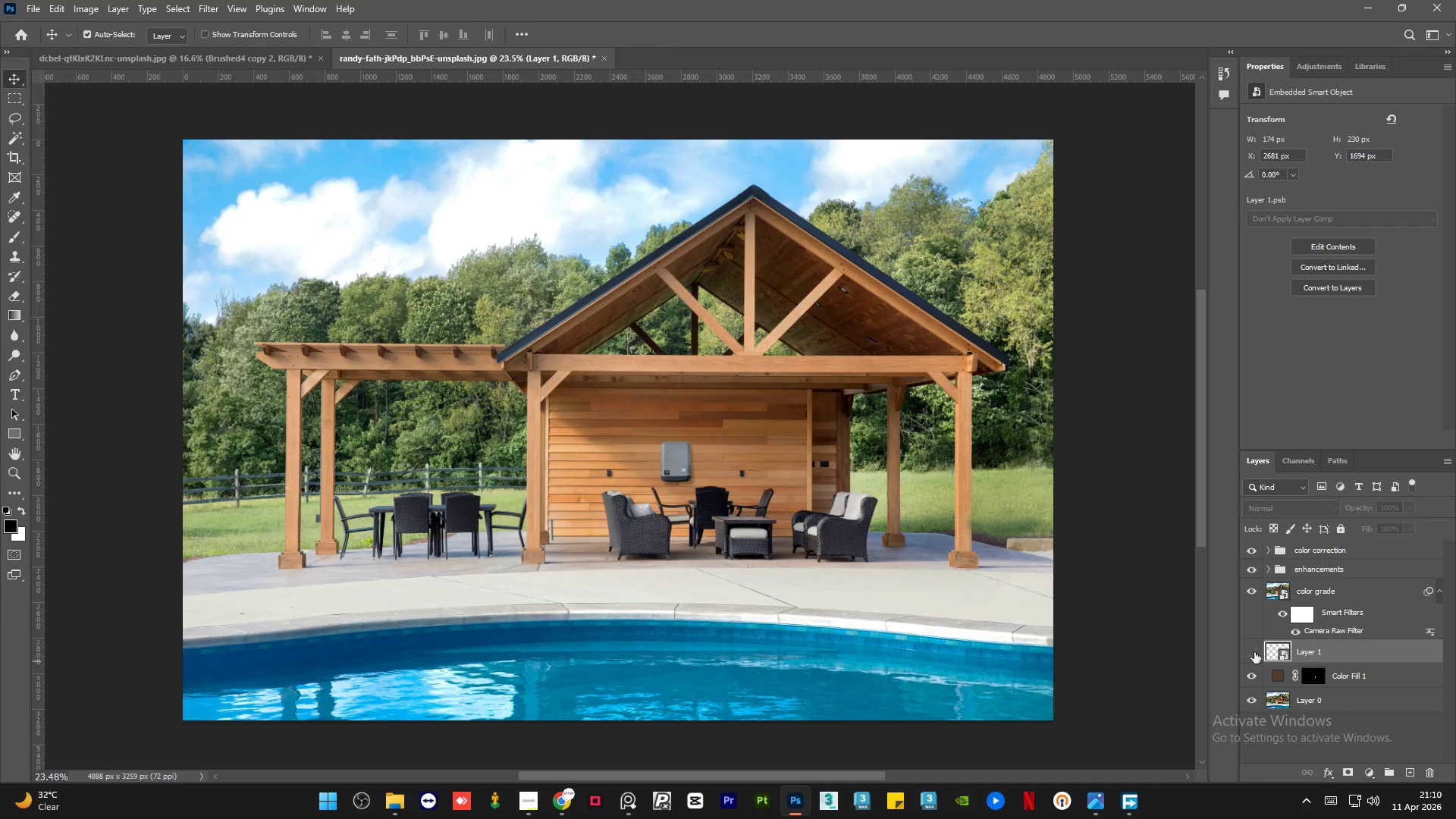 
double_click([1254, 652])
 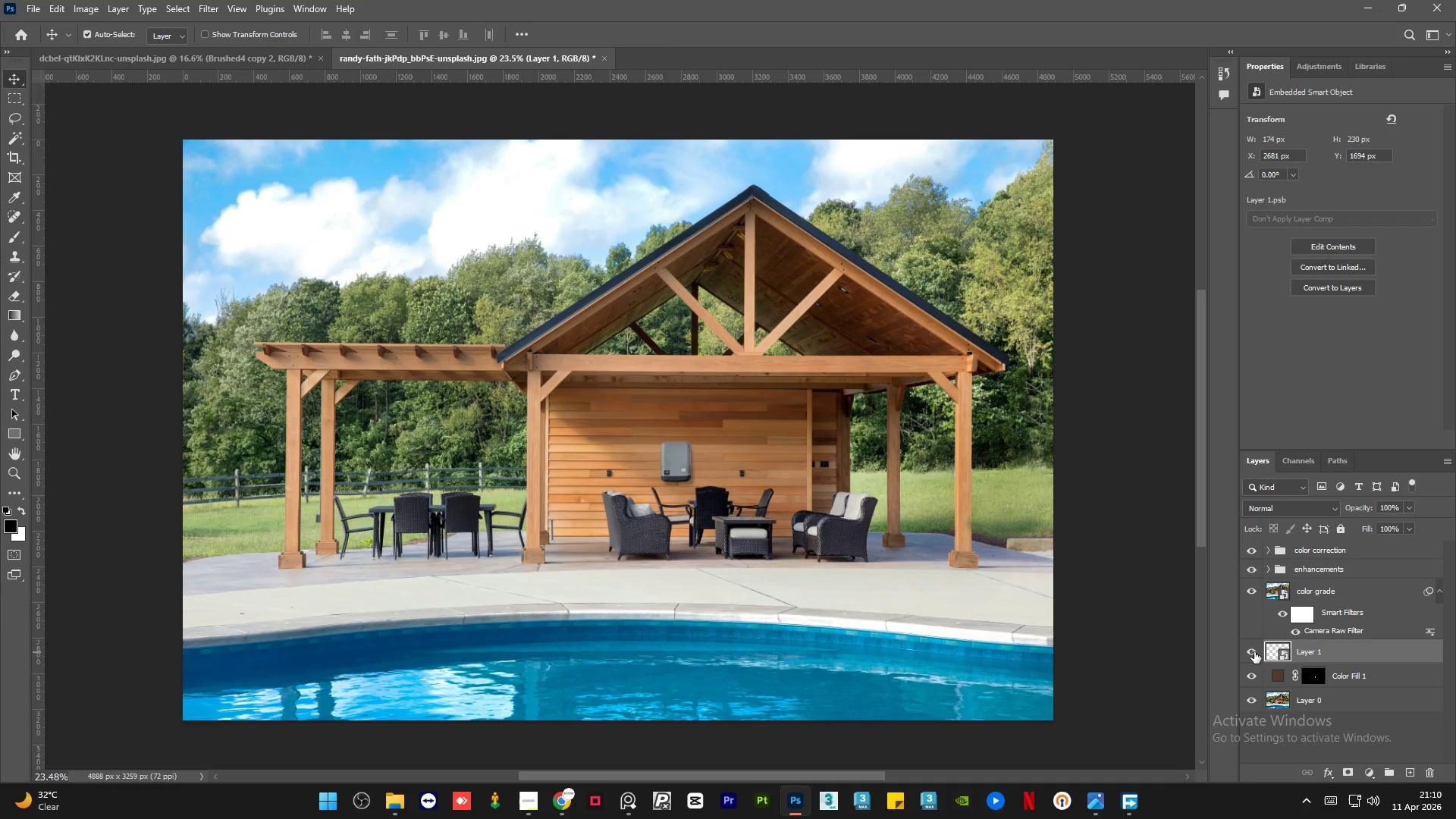 
triple_click([1254, 652])
 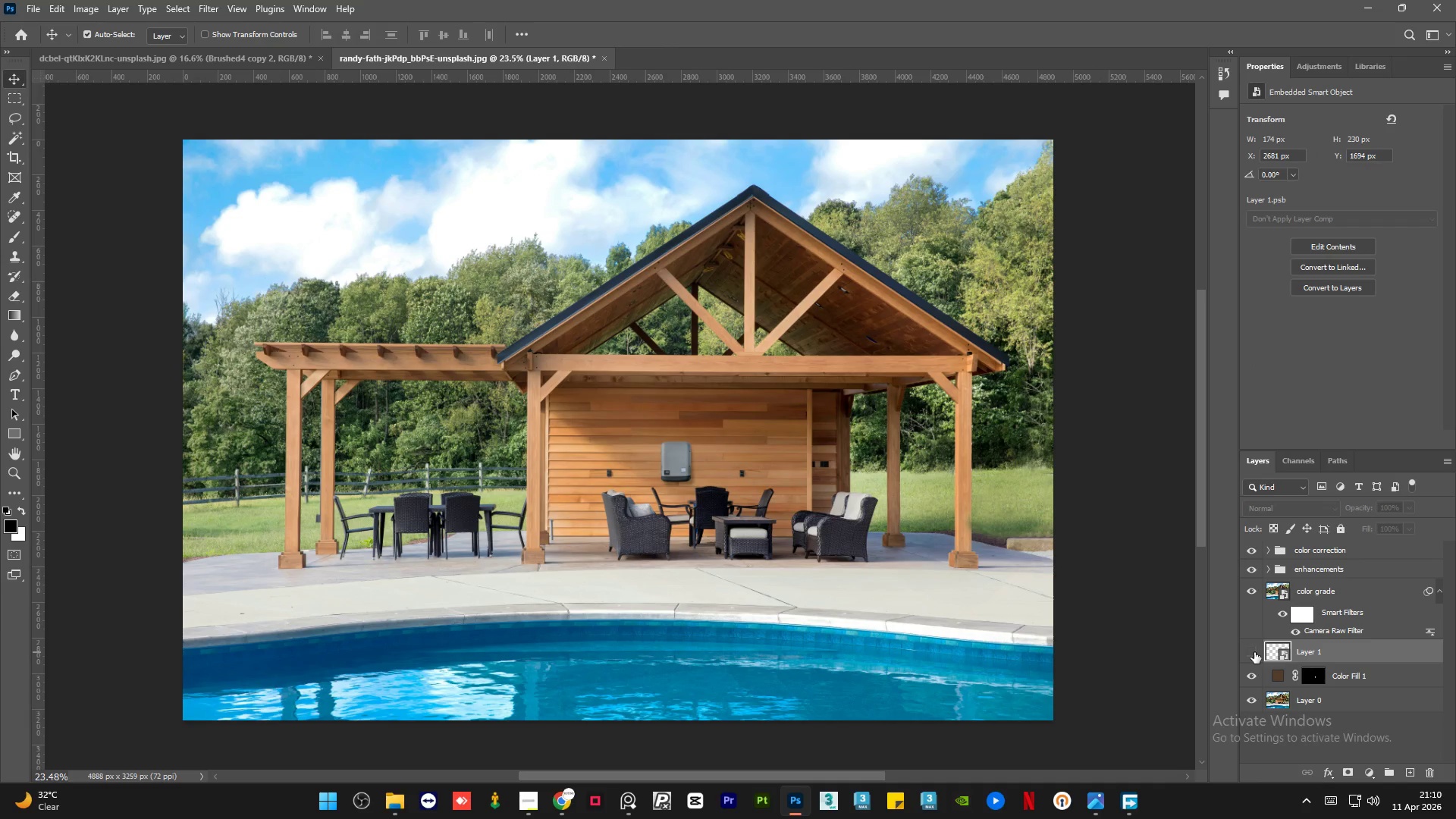 
triple_click([1254, 652])
 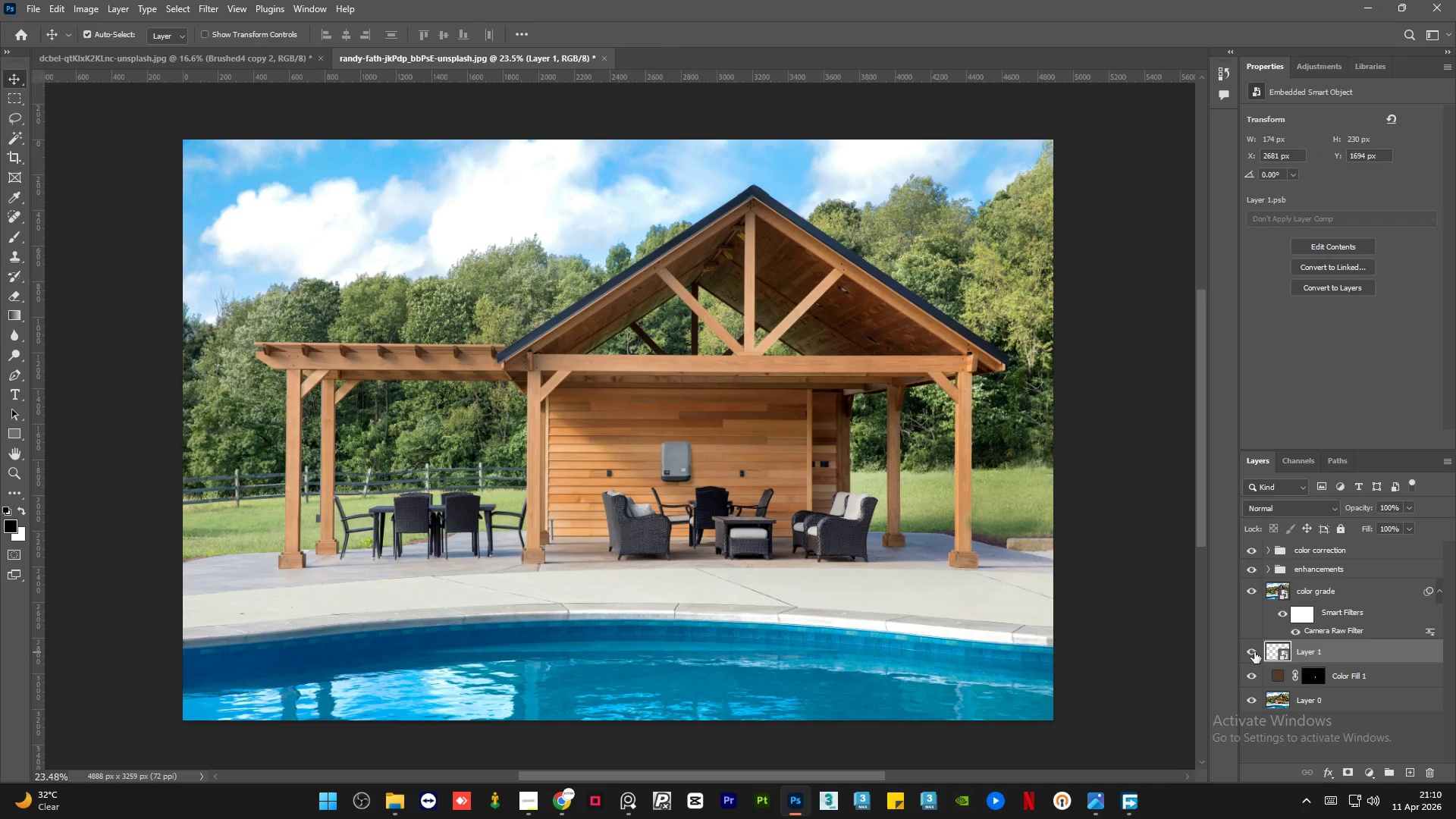 
left_click([1254, 652])
 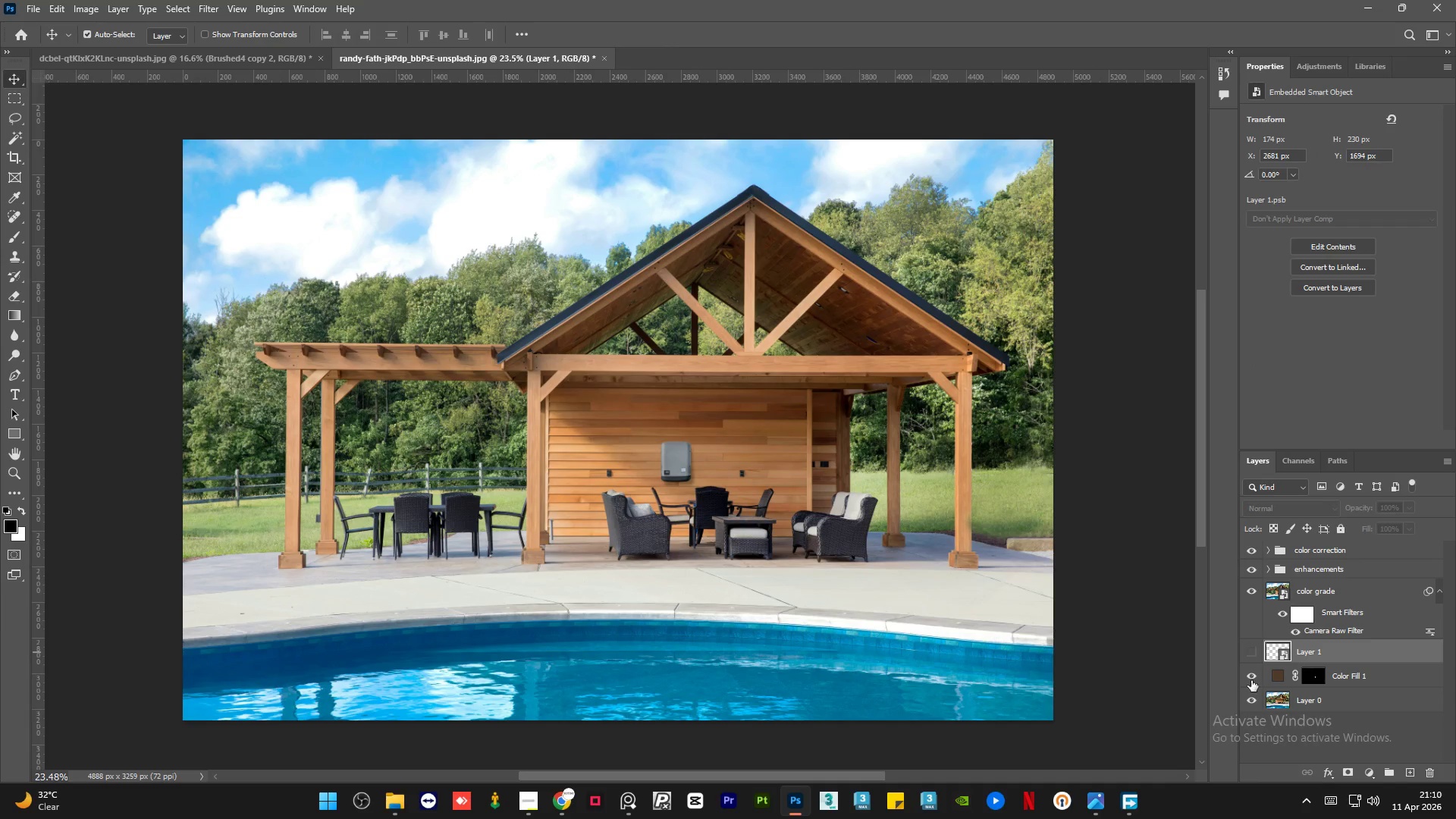 
left_click([1251, 680])
 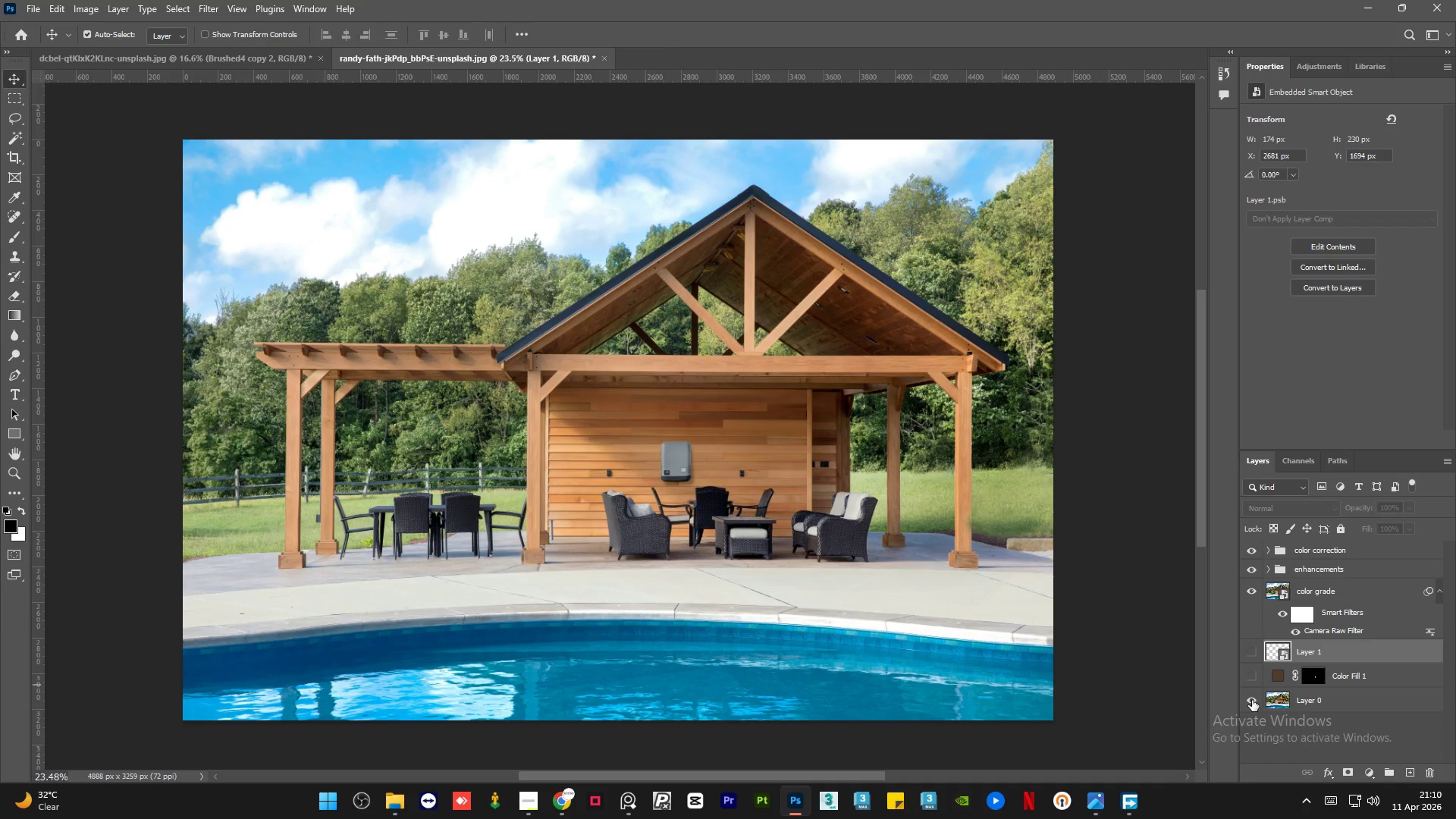 
left_click([1252, 700])
 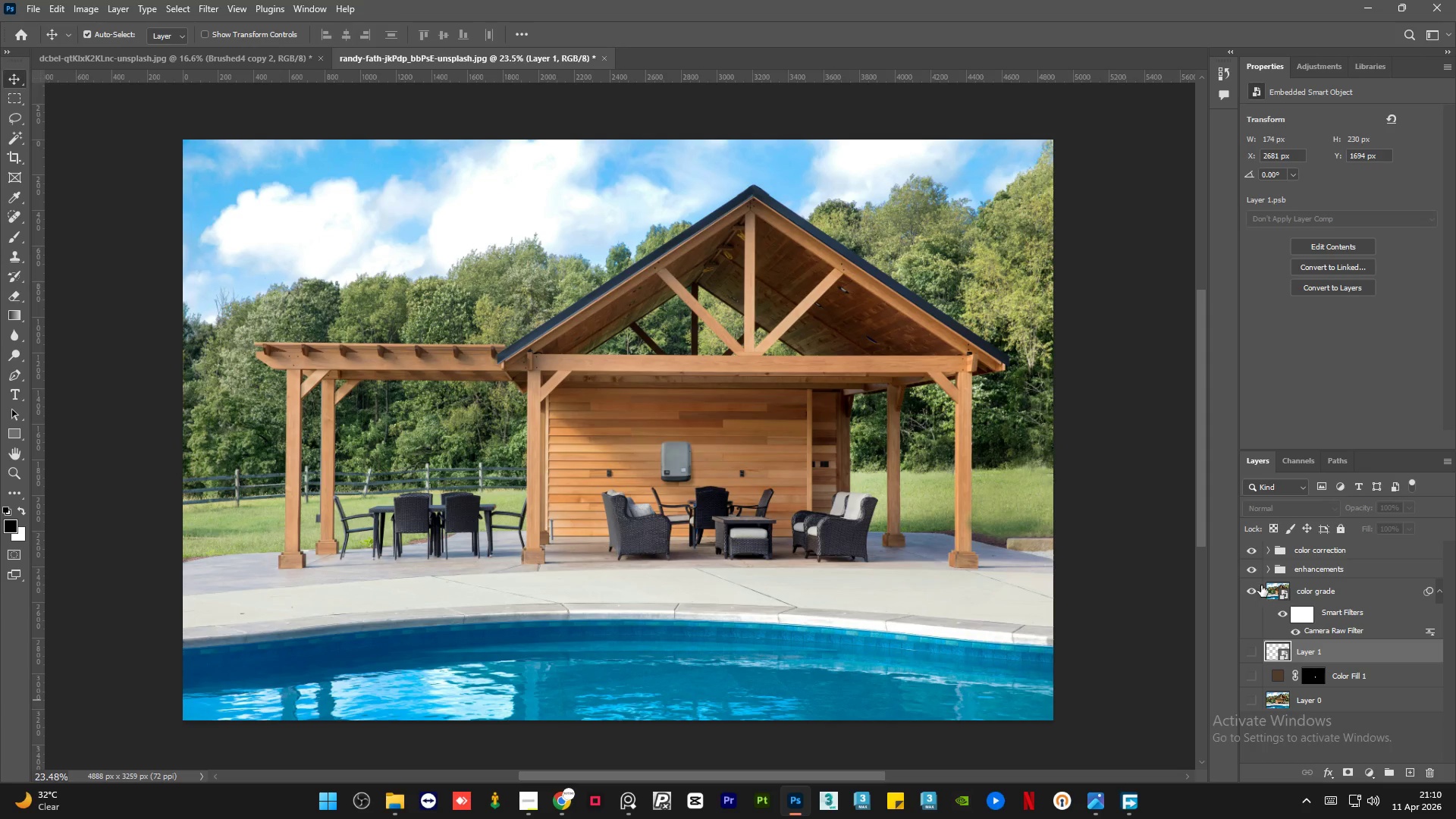 
left_click([1253, 590])
 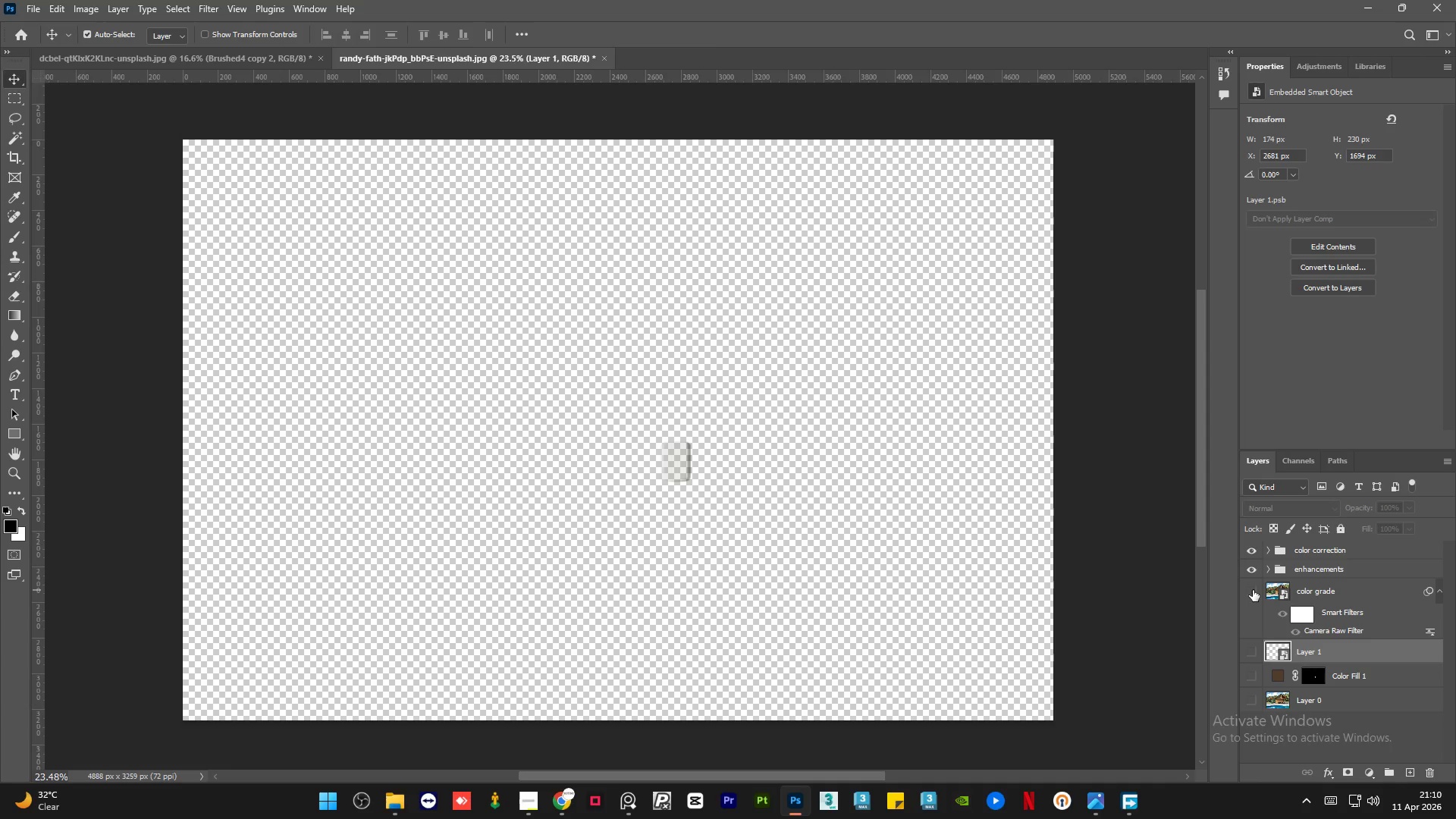 
left_click([1253, 590])
 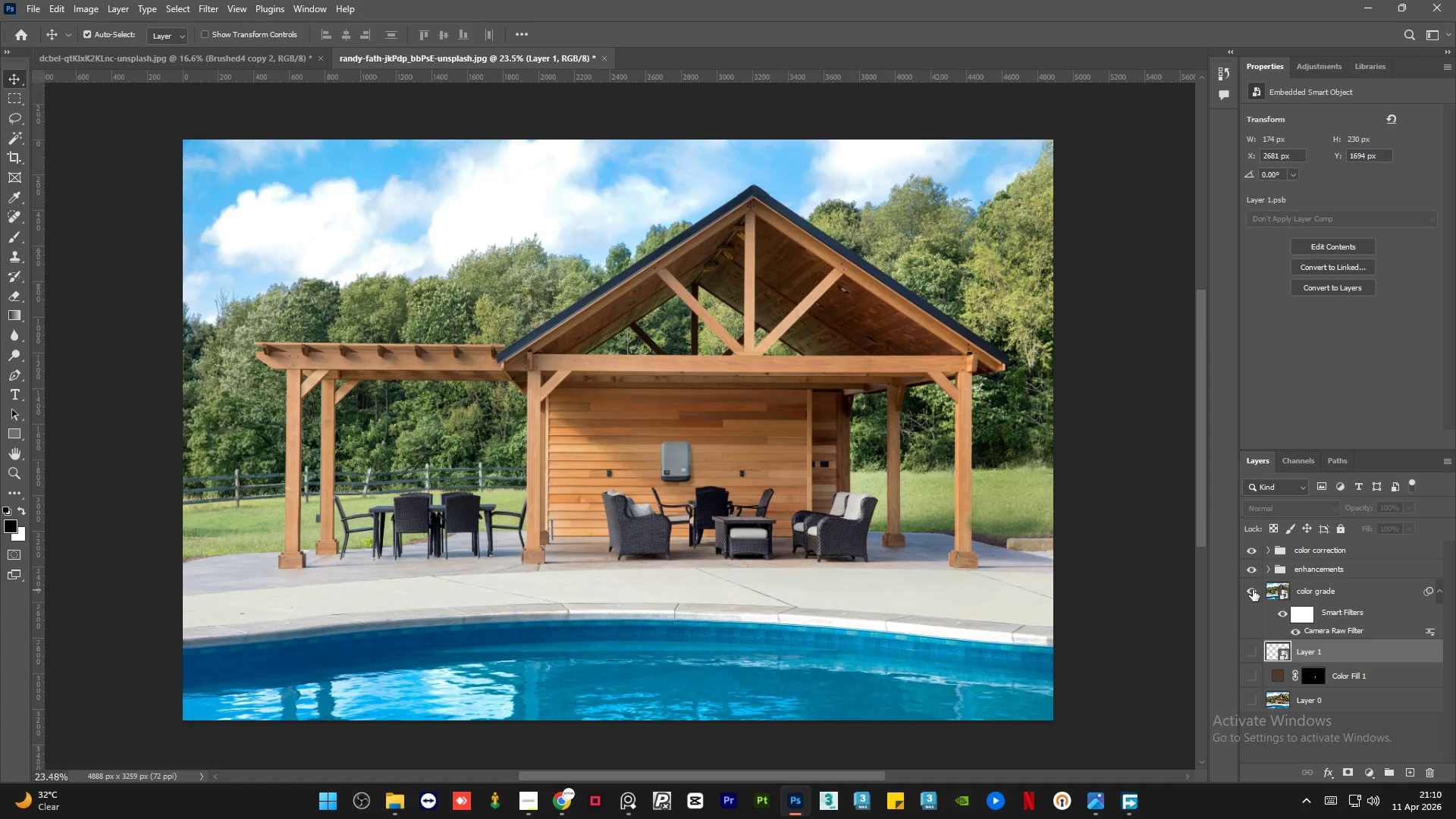 
left_click([1374, 554])
 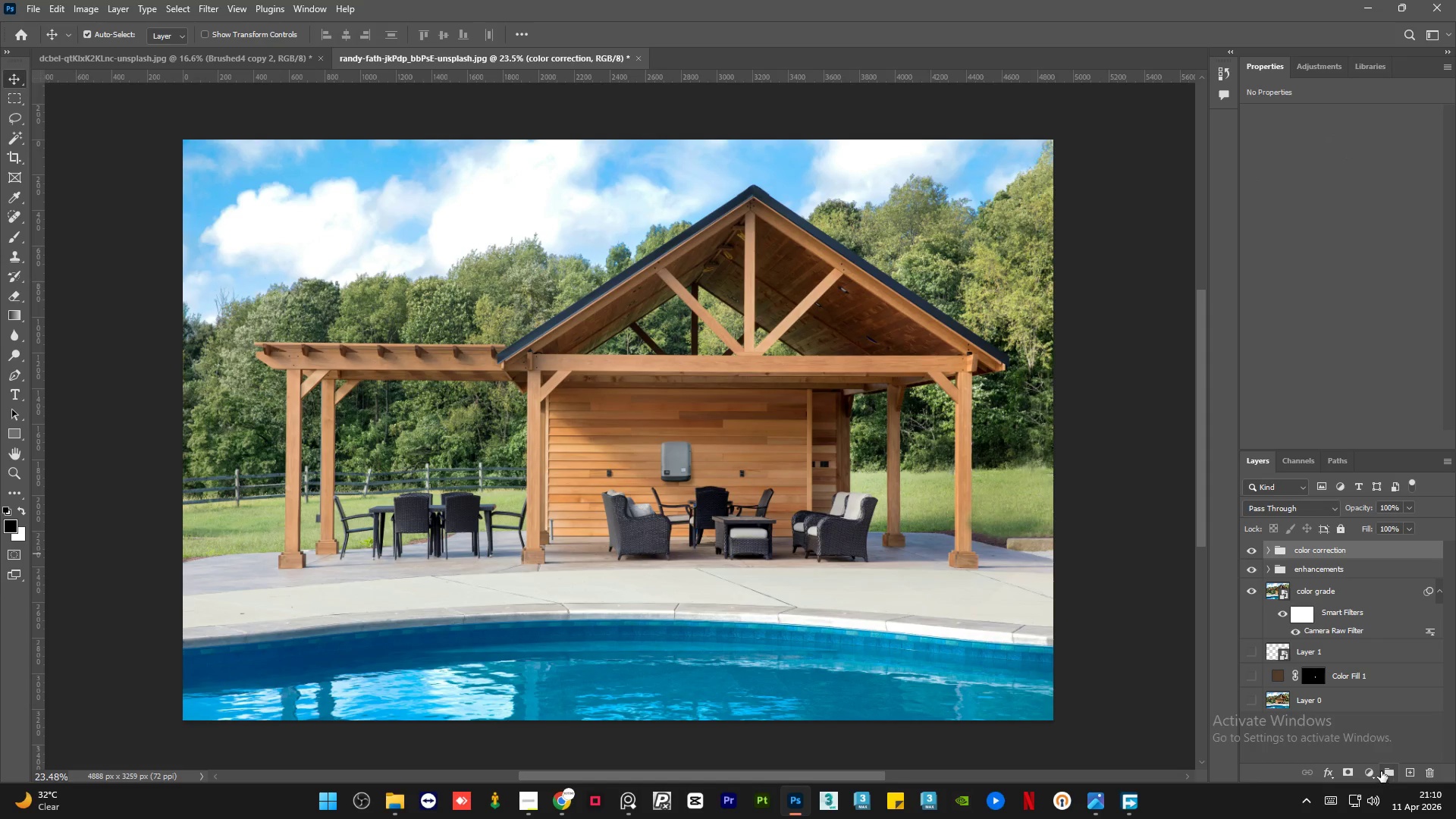 
left_click([1367, 770])
 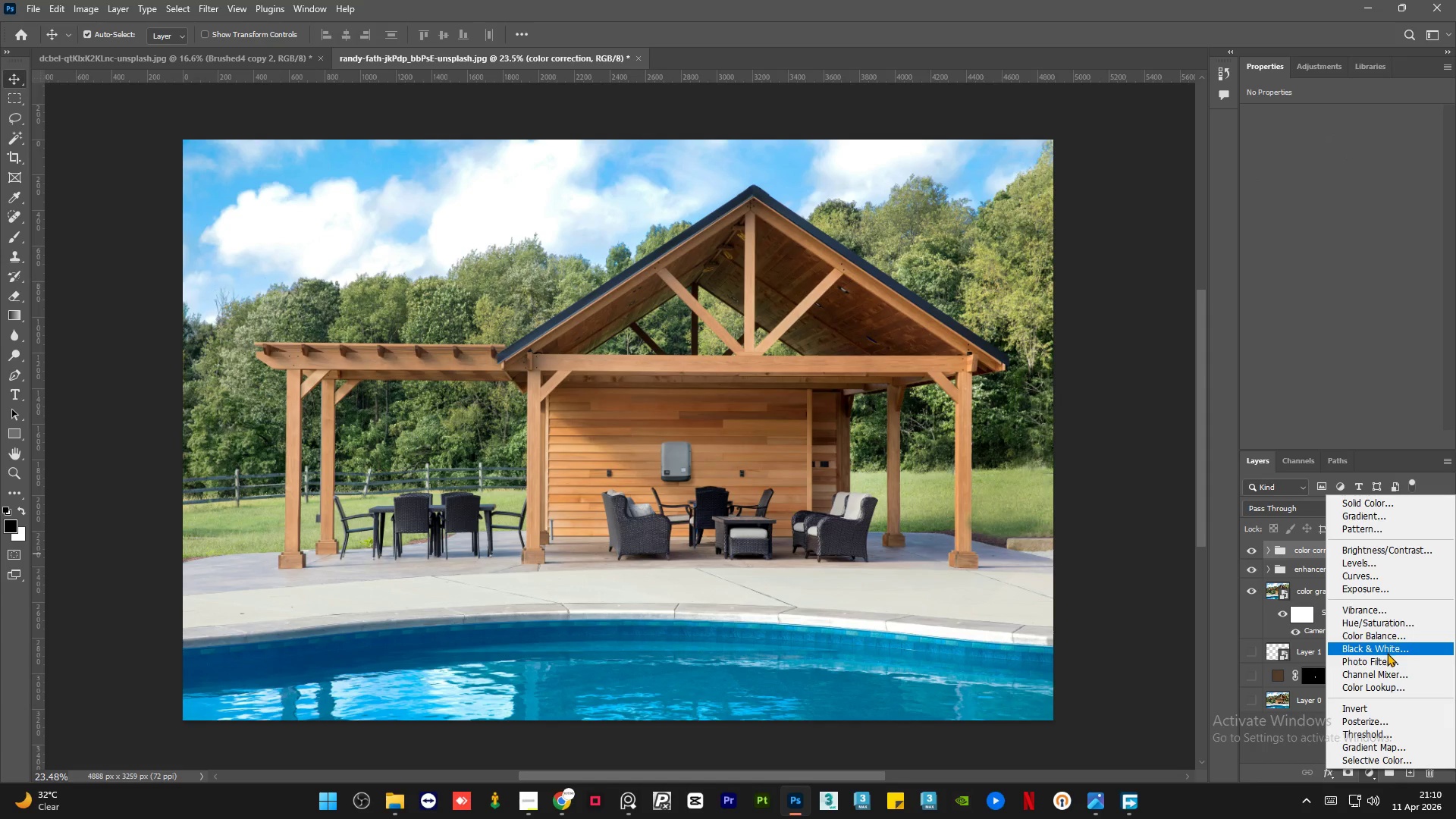 
left_click([1382, 661])
 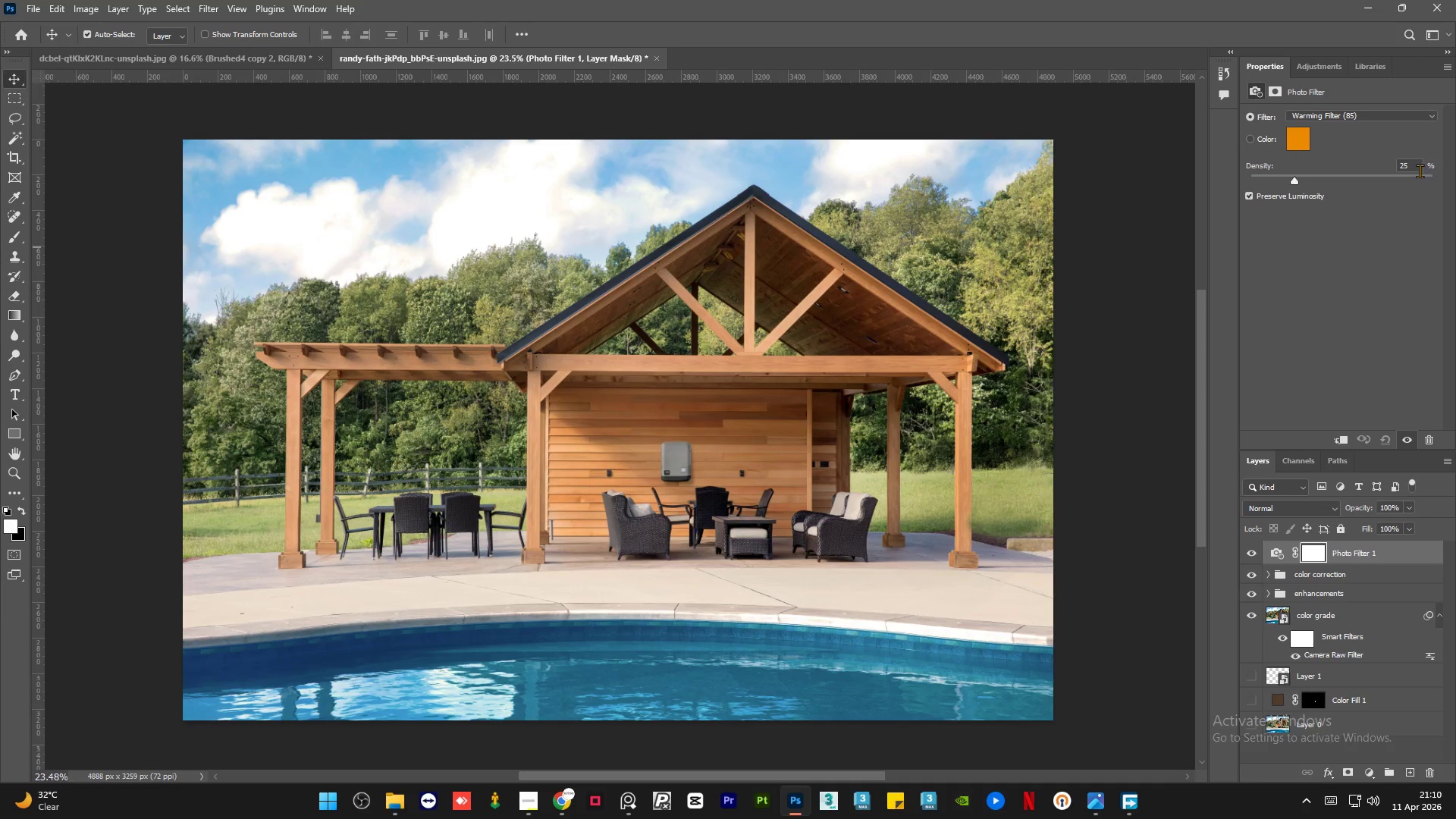 
wait(6.55)
 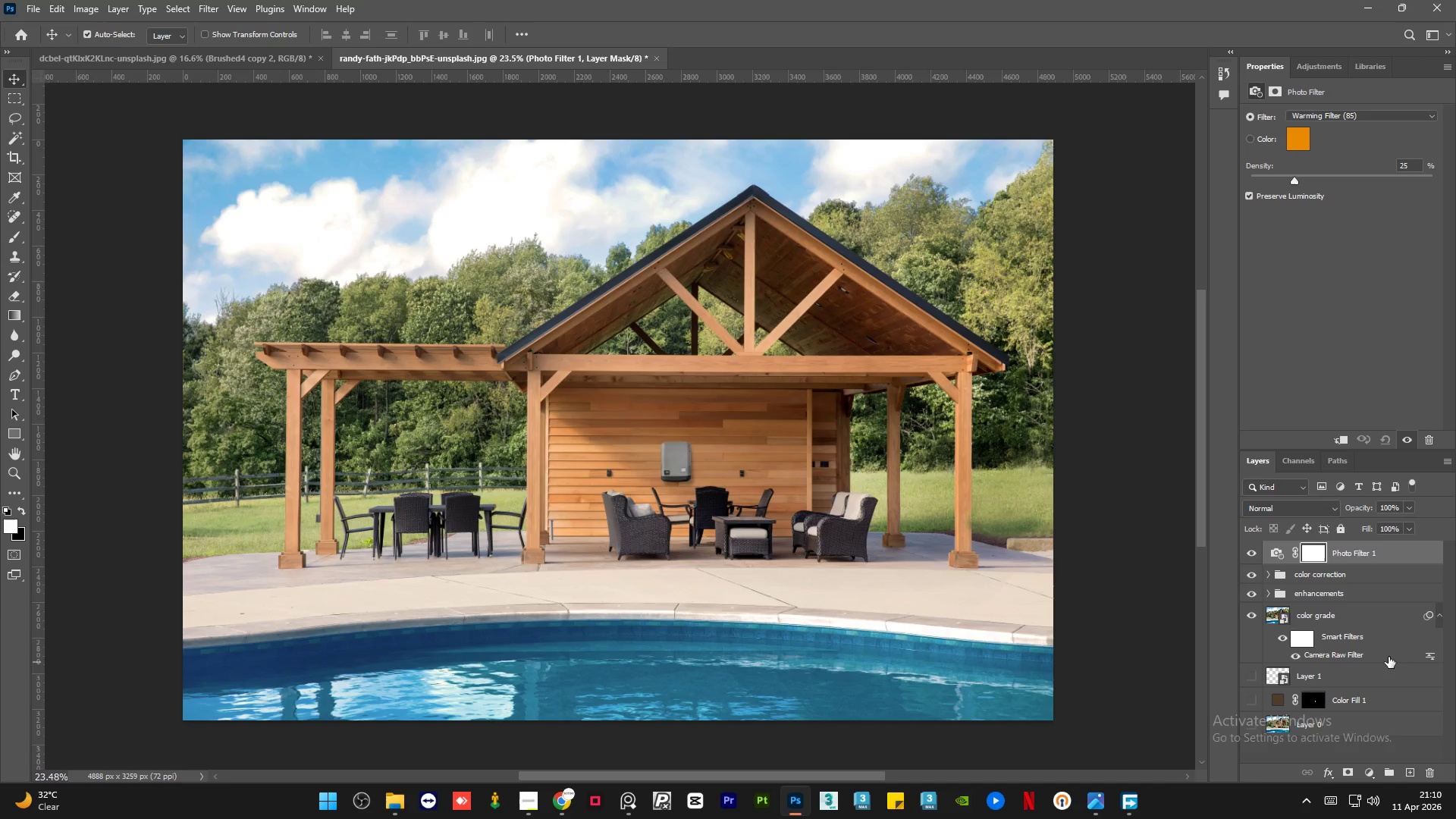 
double_click([1414, 166])
 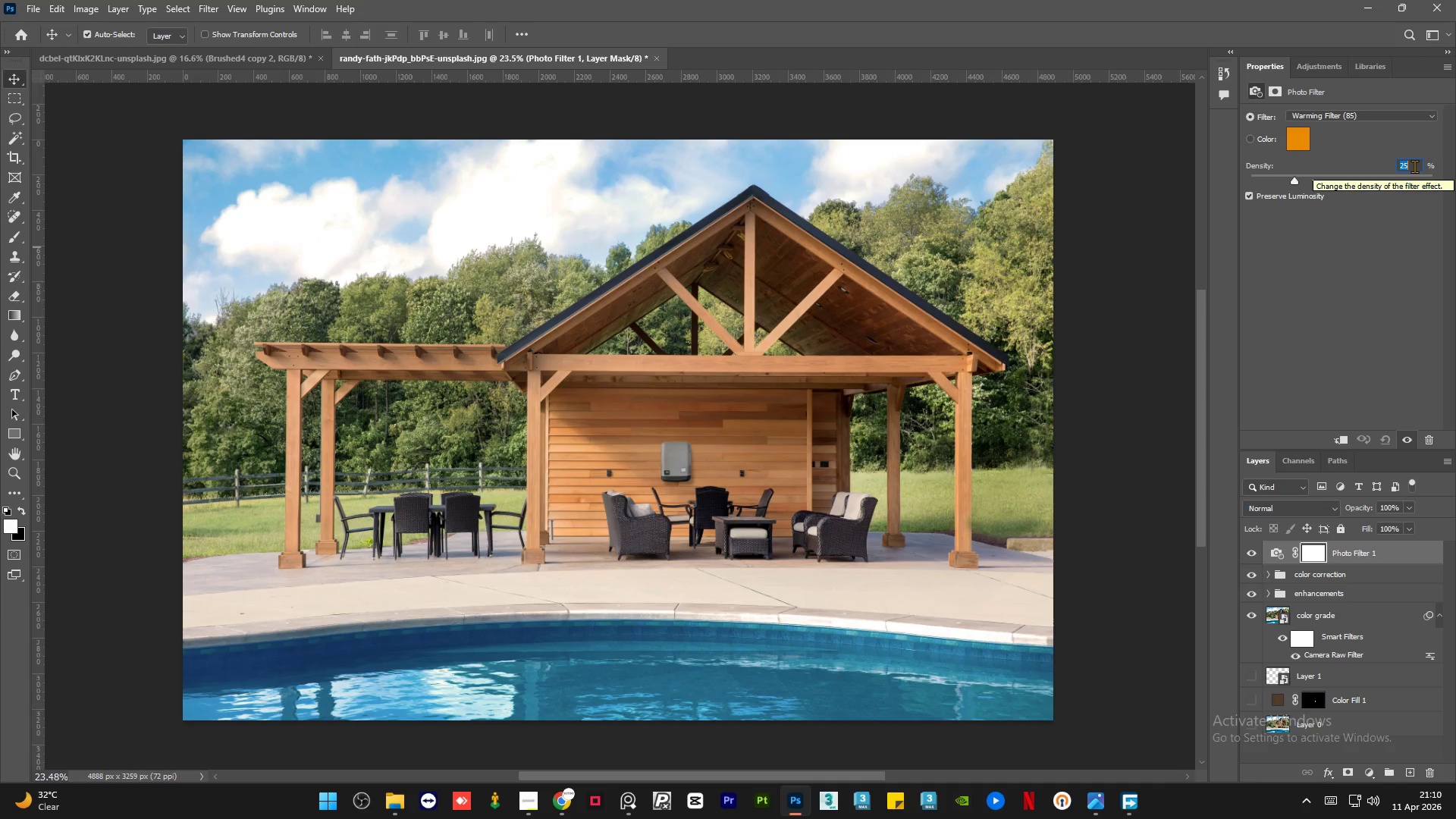 
key(Numpad5)
 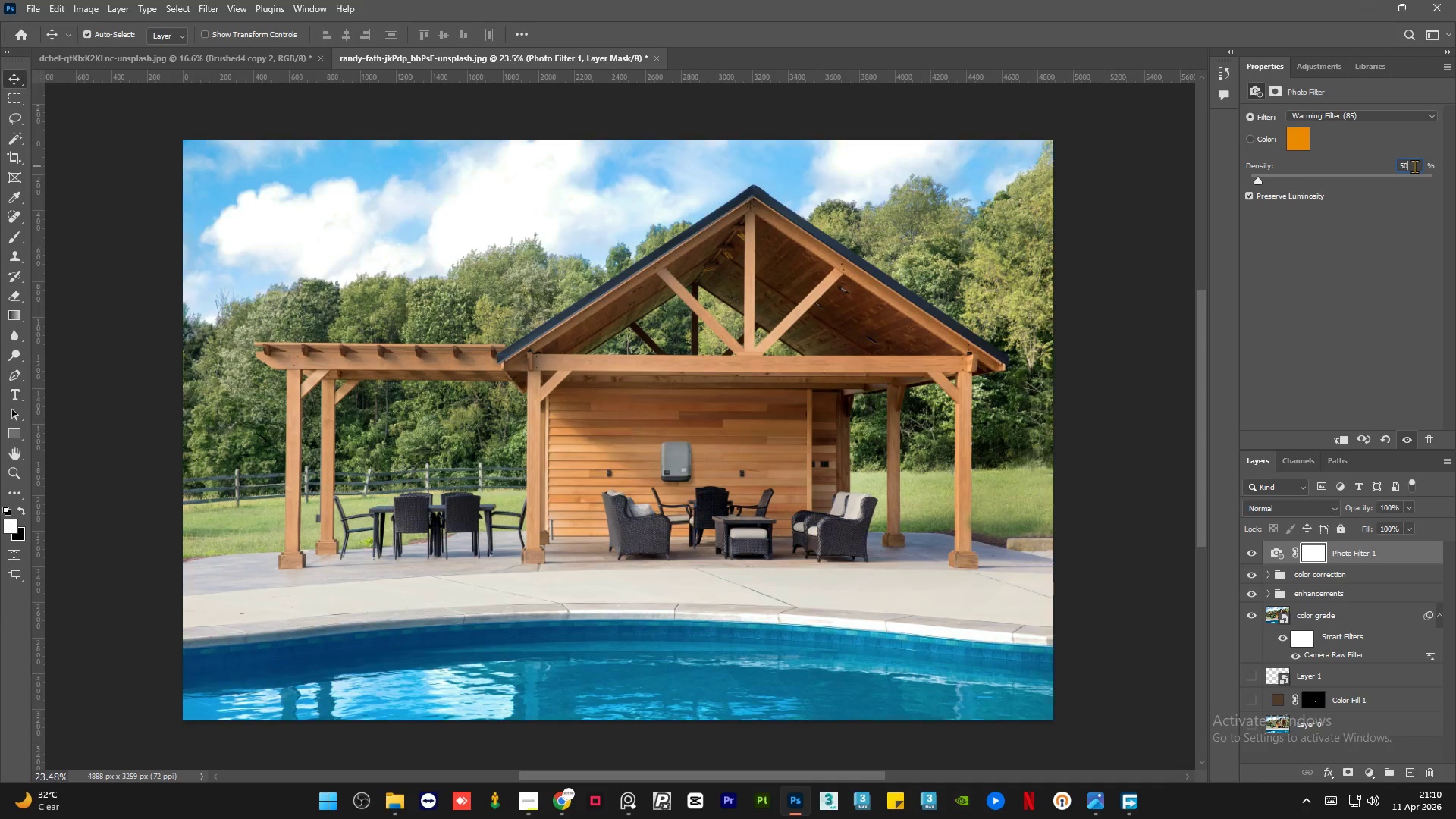 
key(Numpad0)
 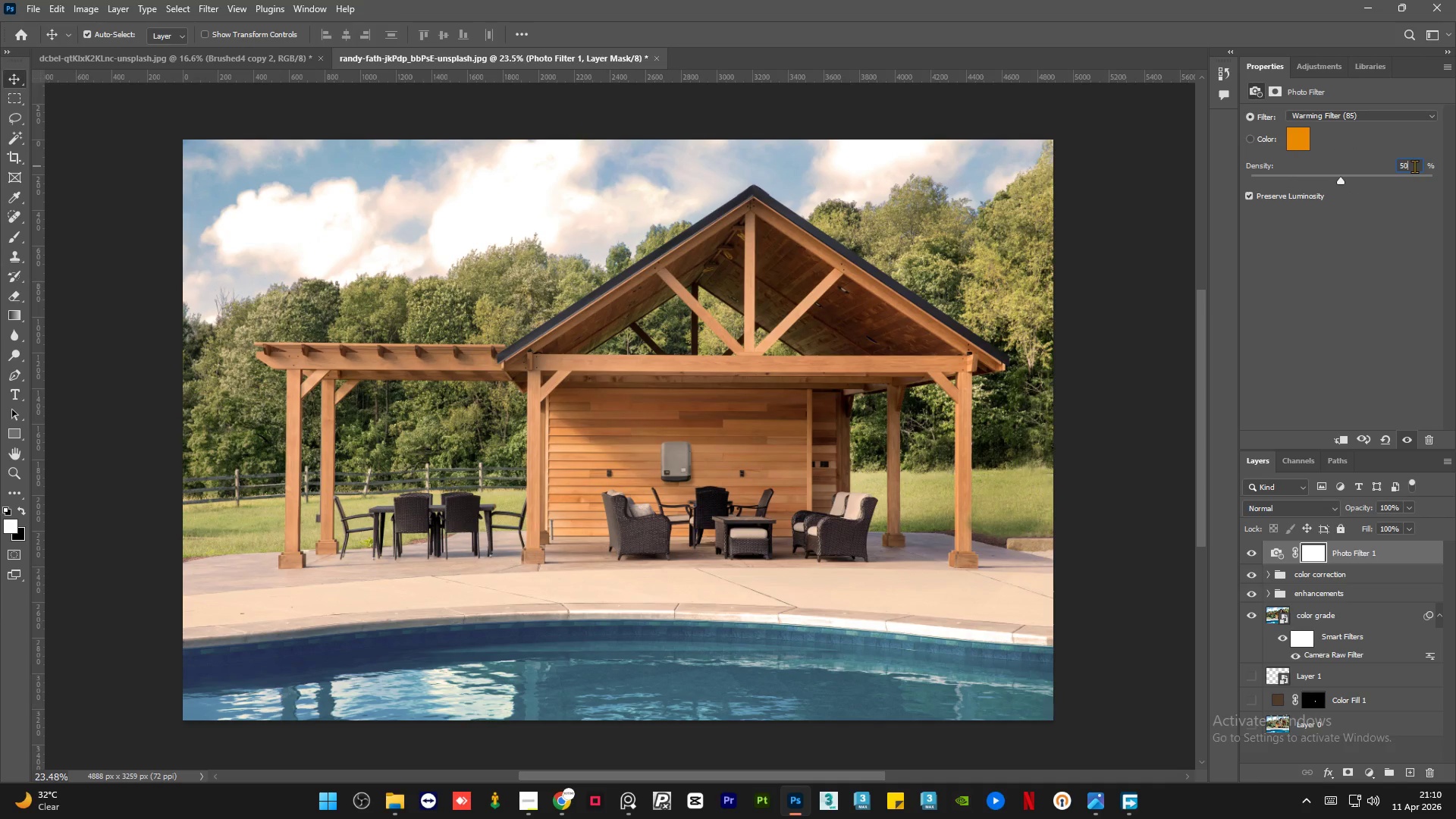 
key(Backspace)
 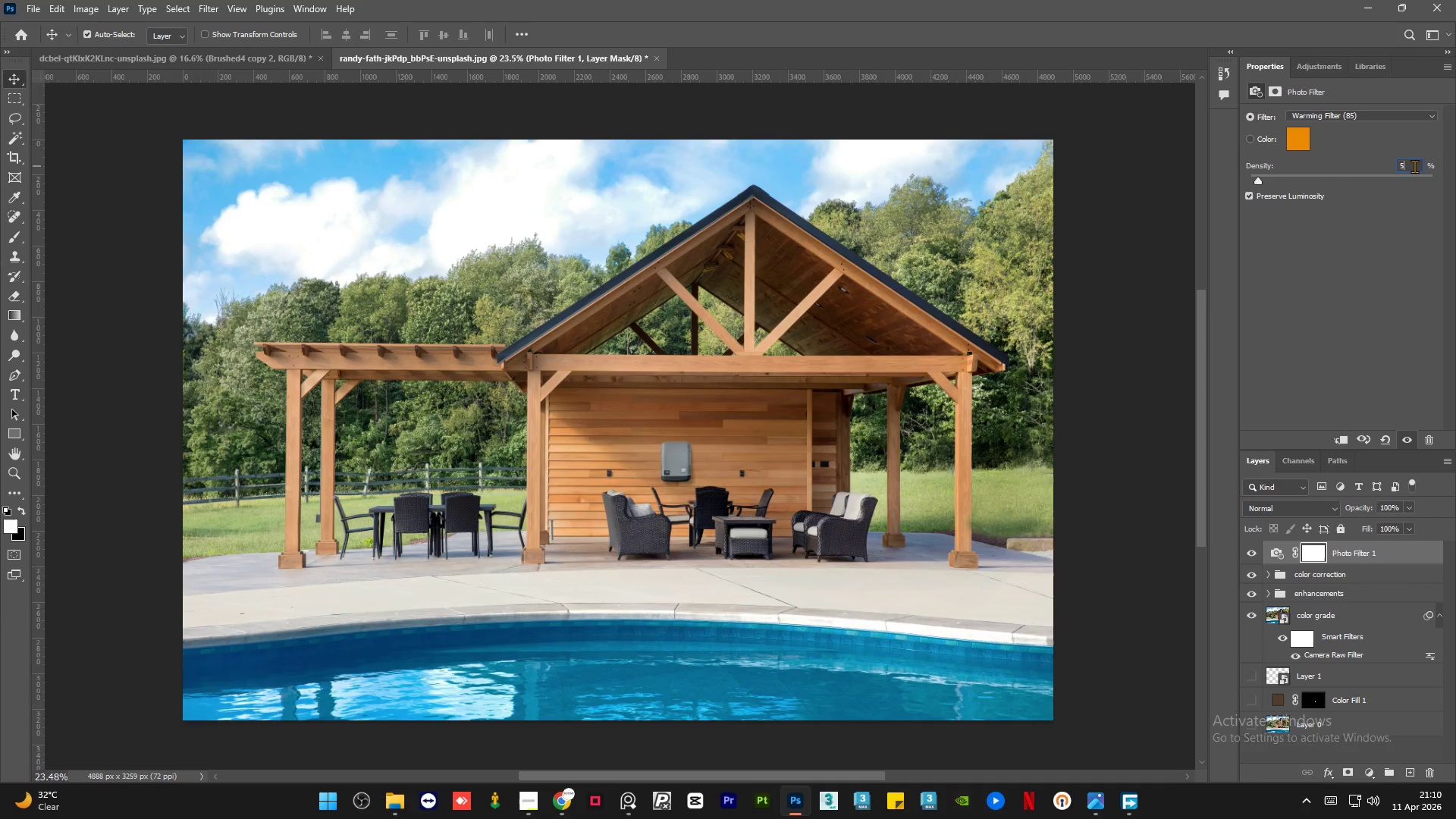 
key(Backspace)
 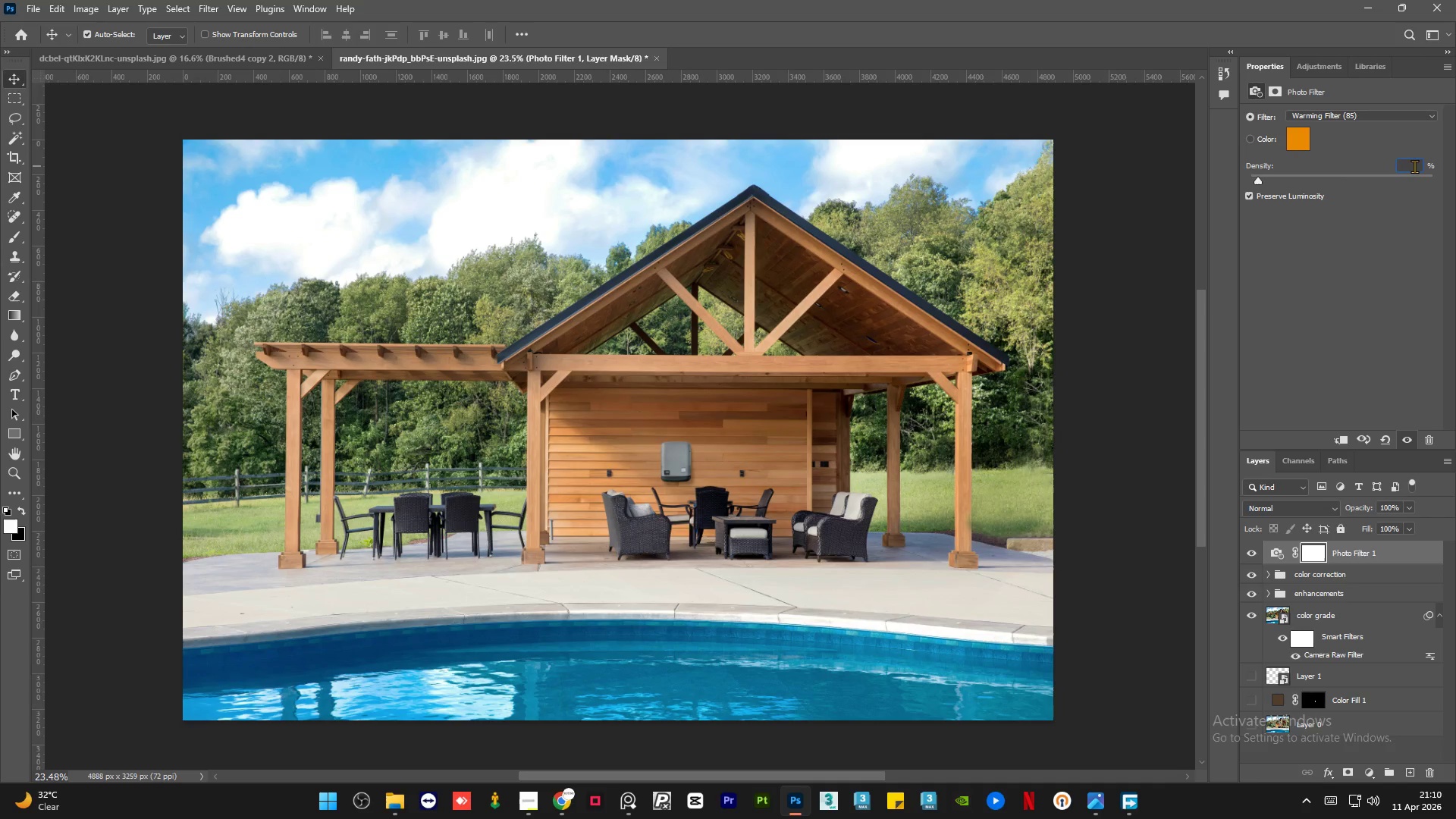 
key(Numpad2)
 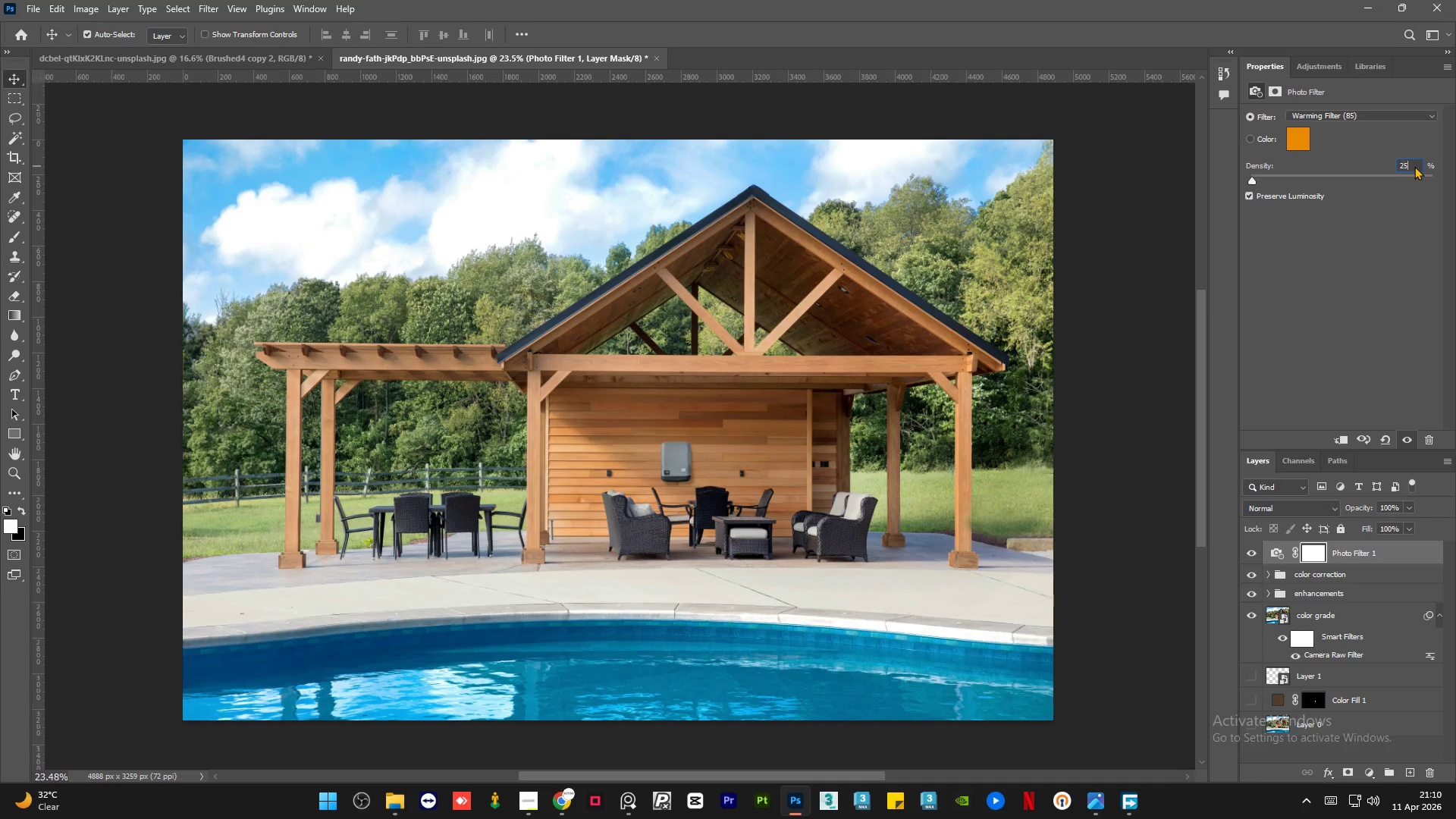 
key(Numpad5)
 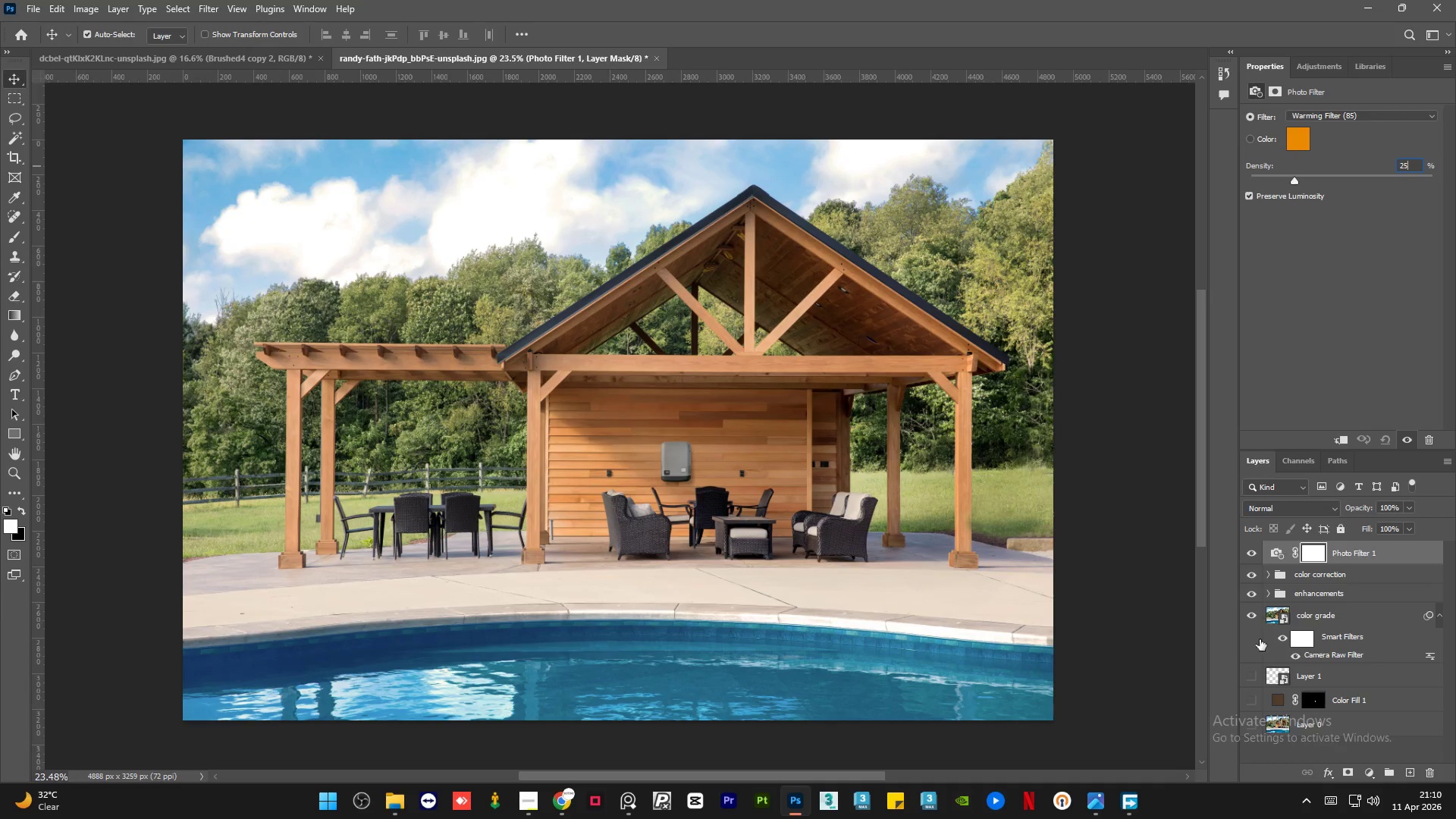 
left_click([1288, 748])
 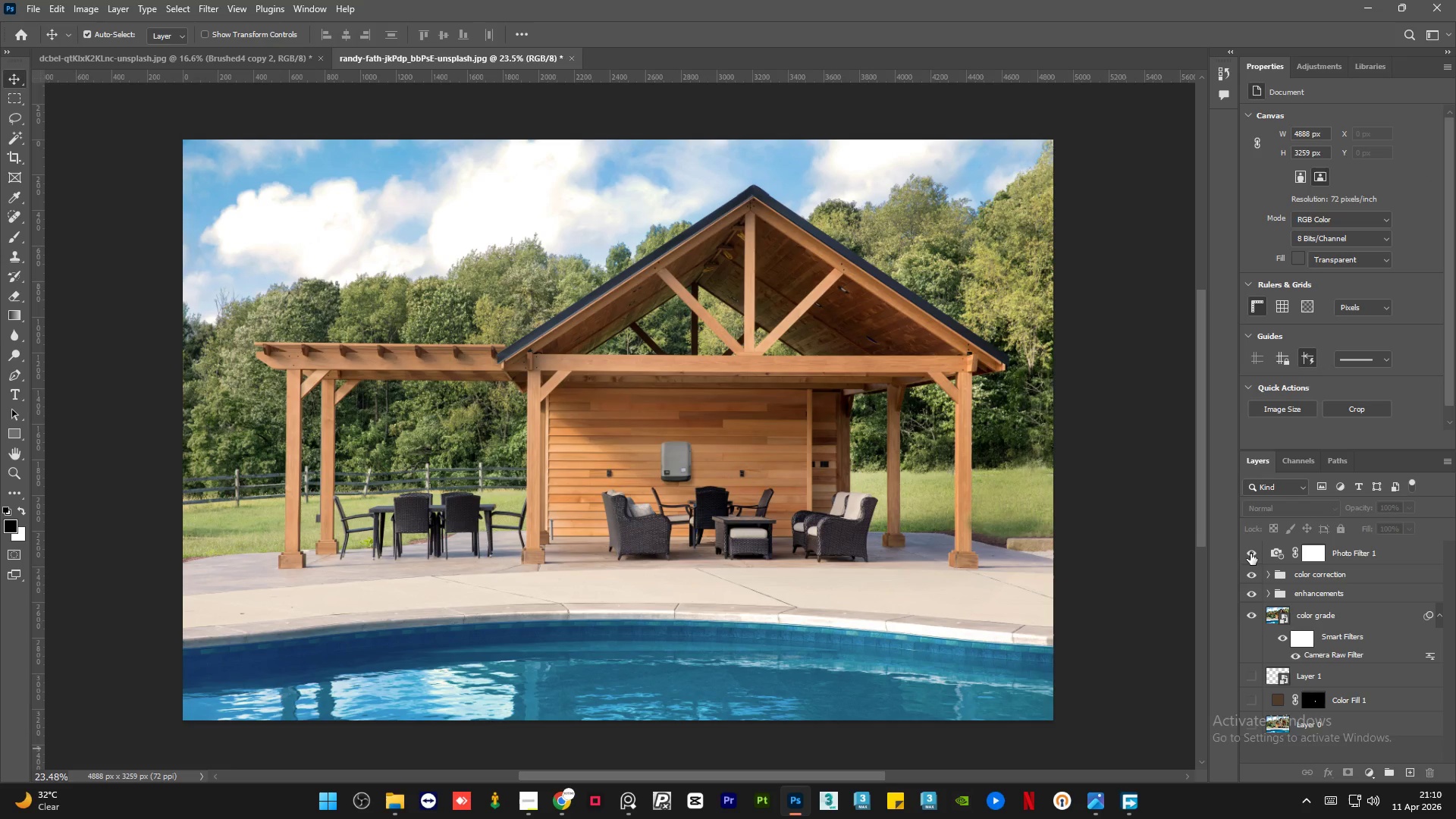 
left_click([1251, 553])
 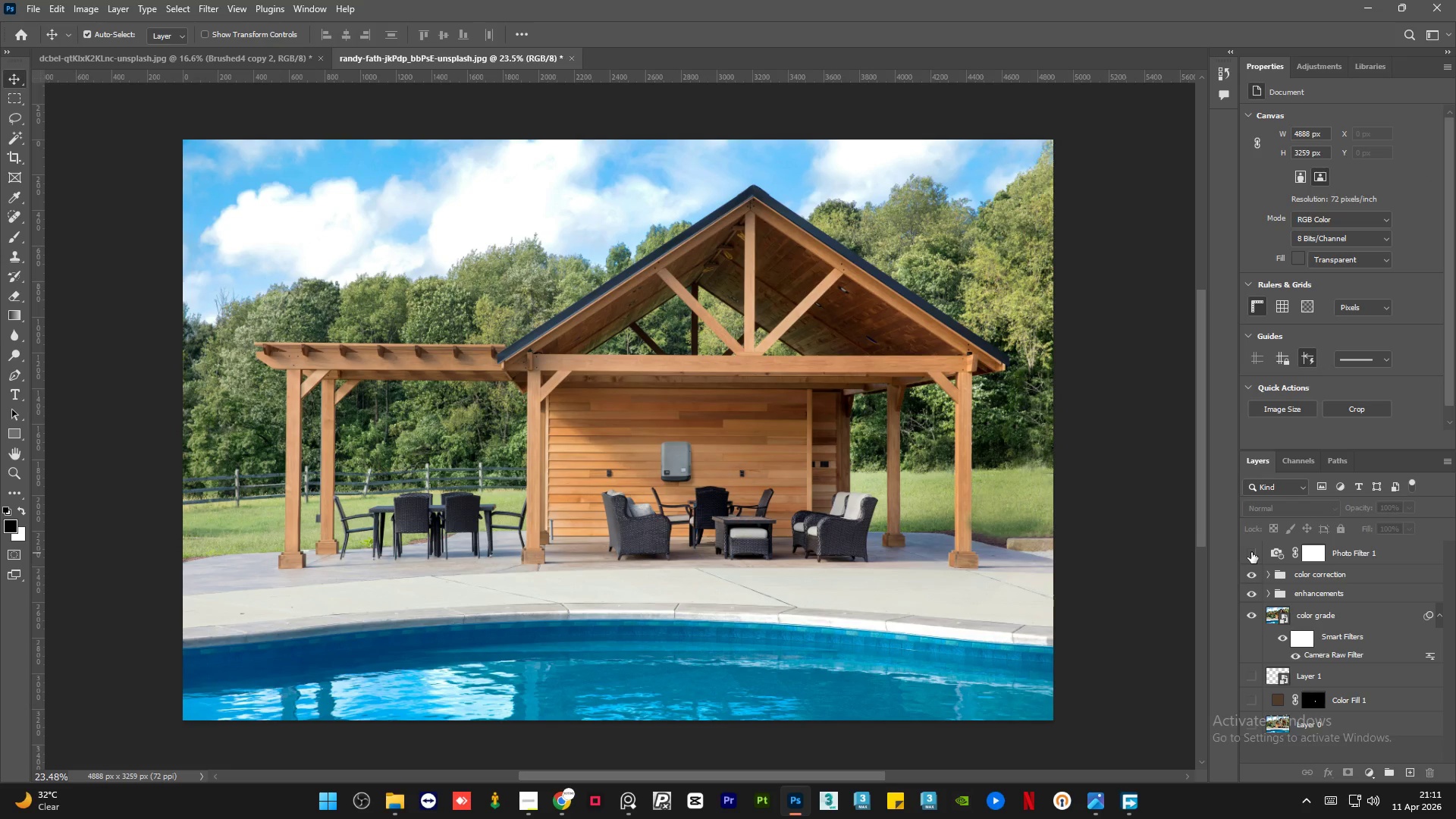 
left_click([1251, 552])
 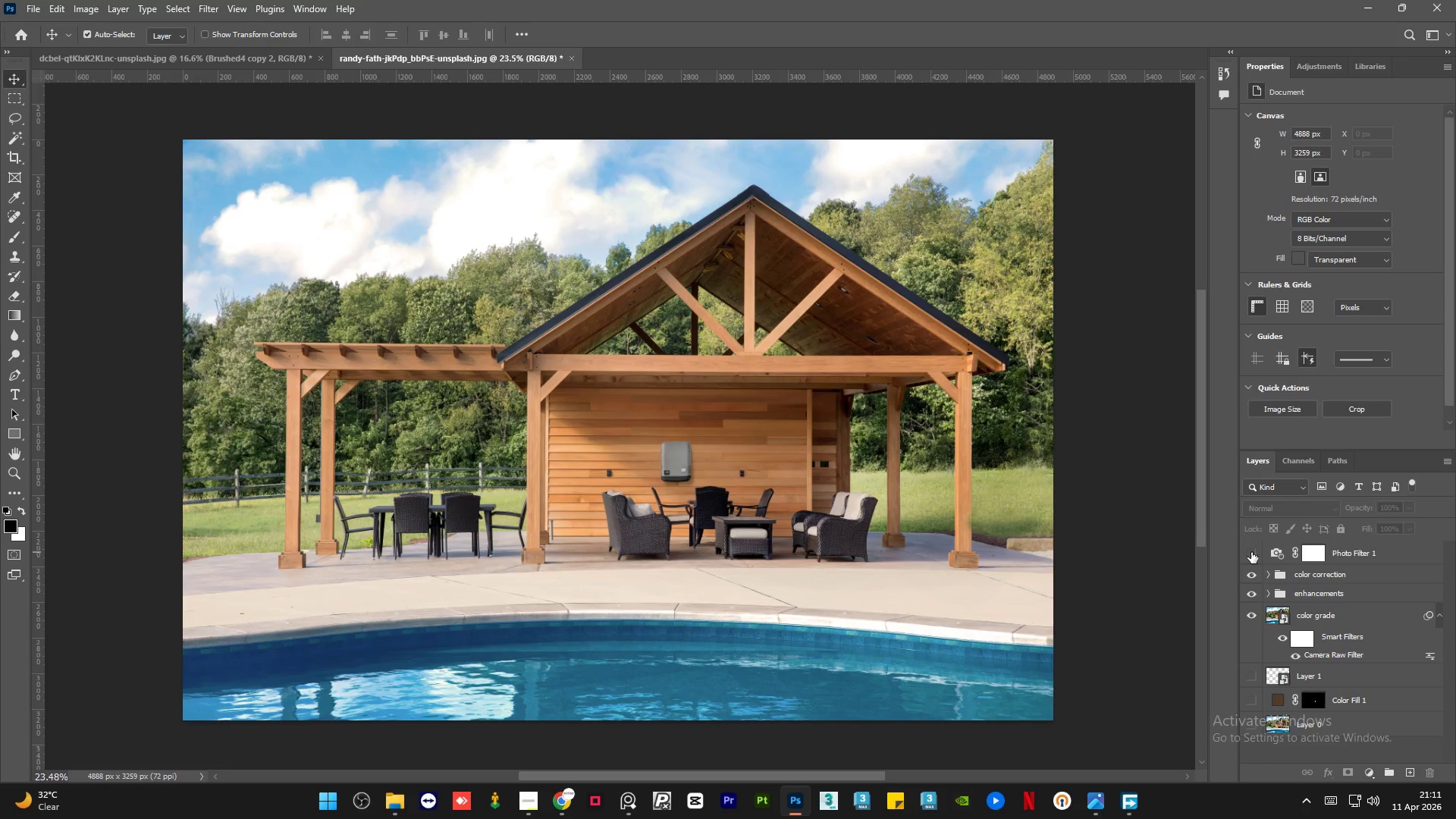 
double_click([1251, 552])
 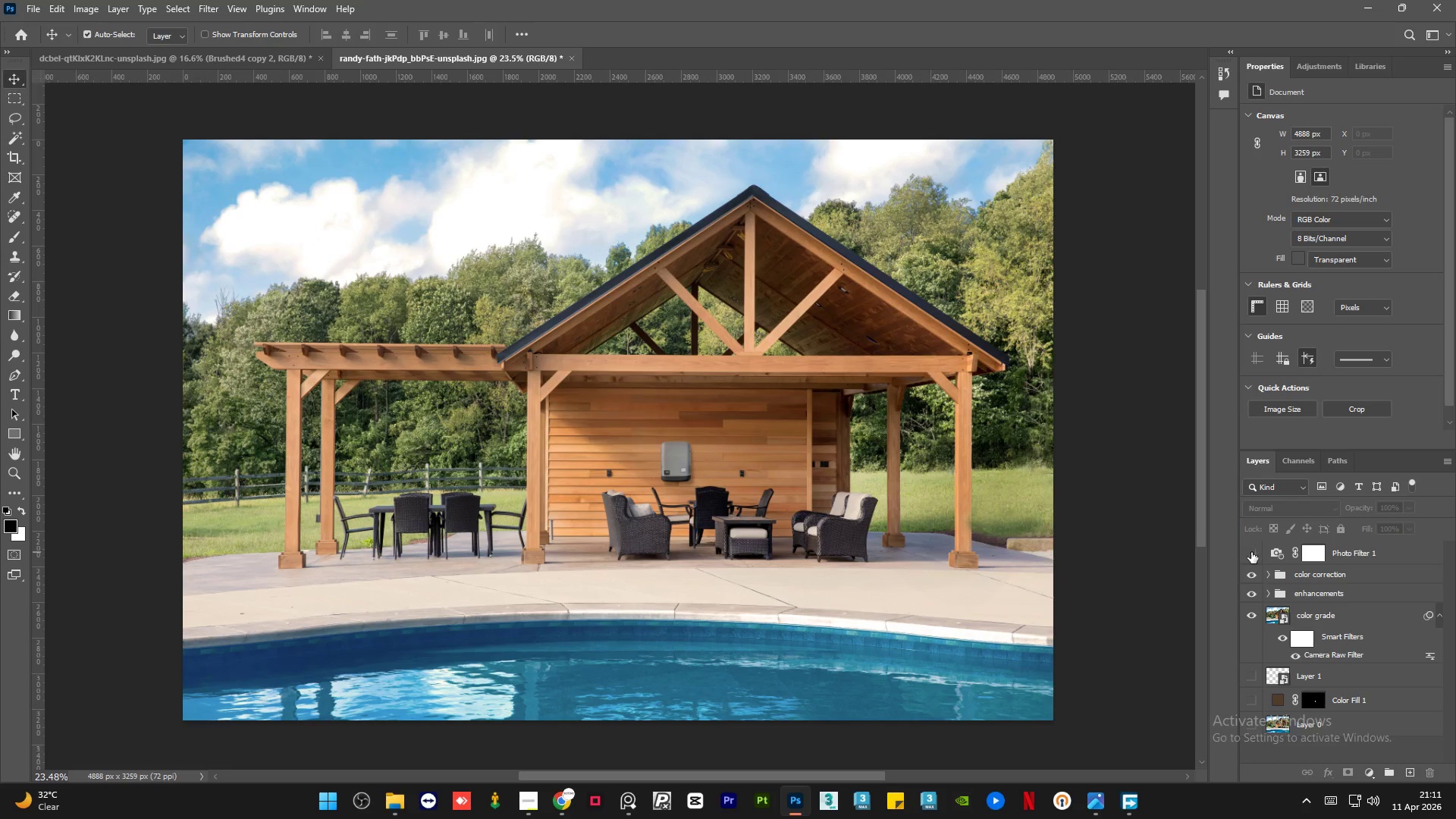 
double_click([1251, 552])
 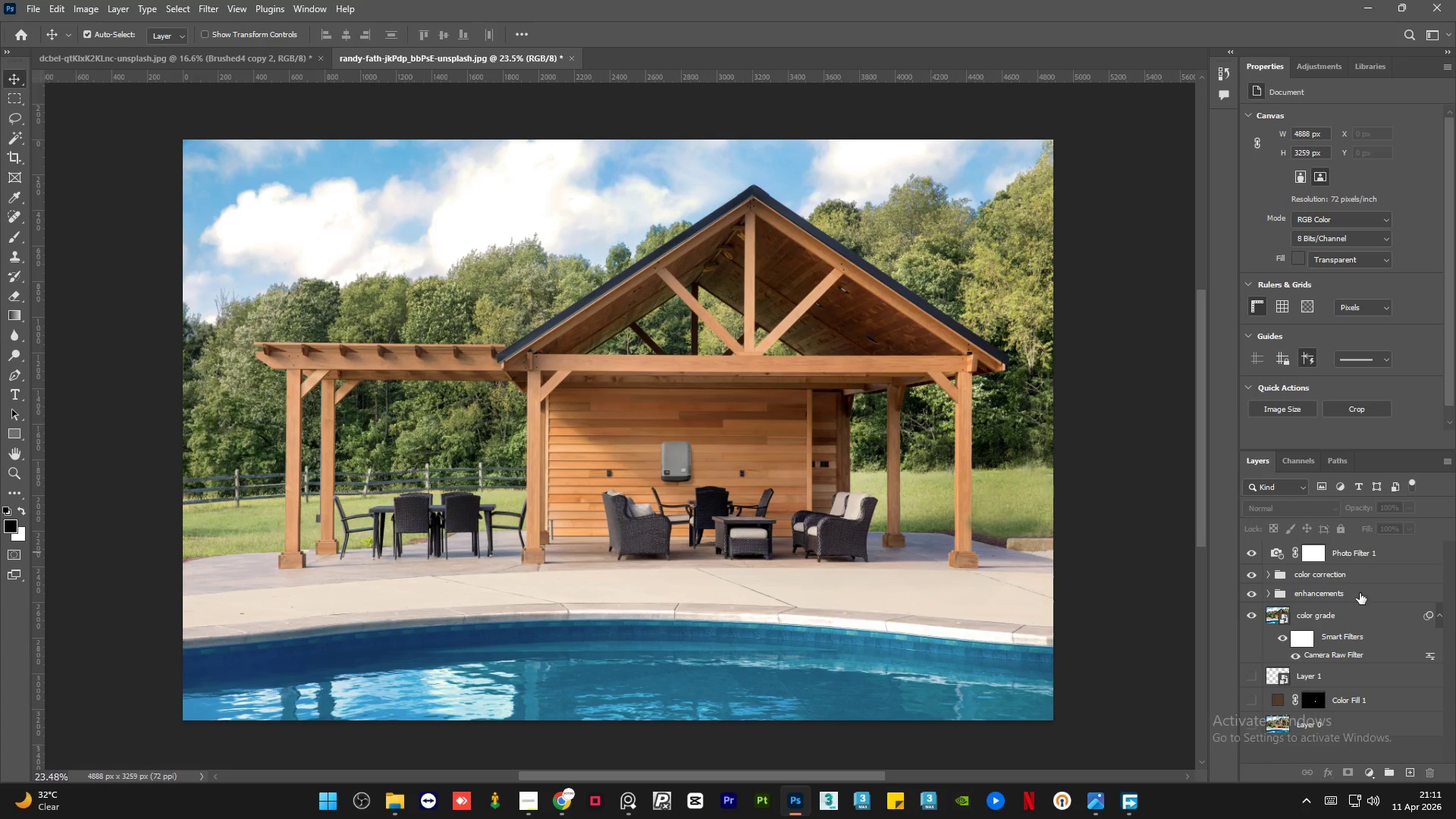 
left_click([1394, 550])
 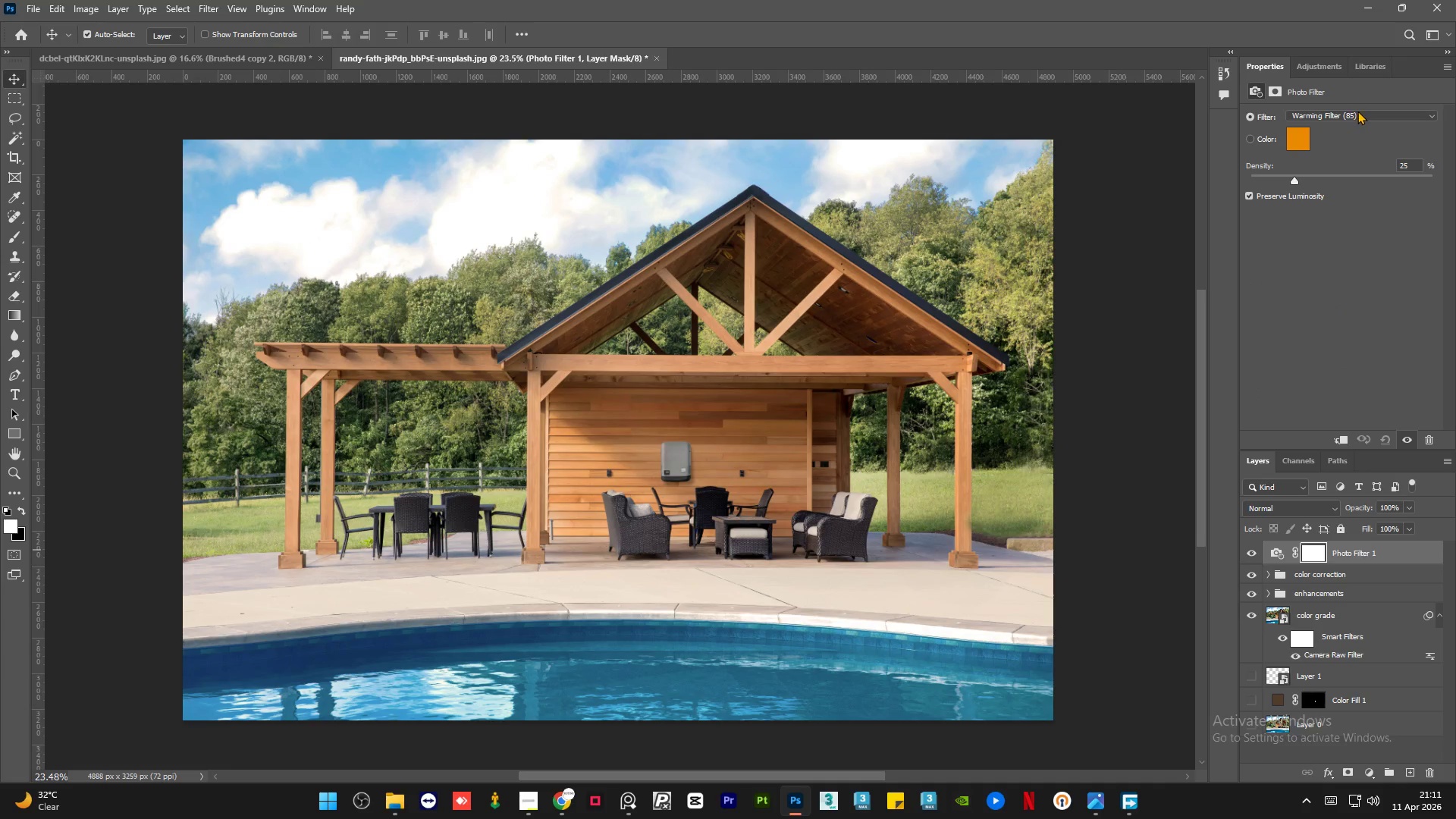 
left_click([1358, 111])
 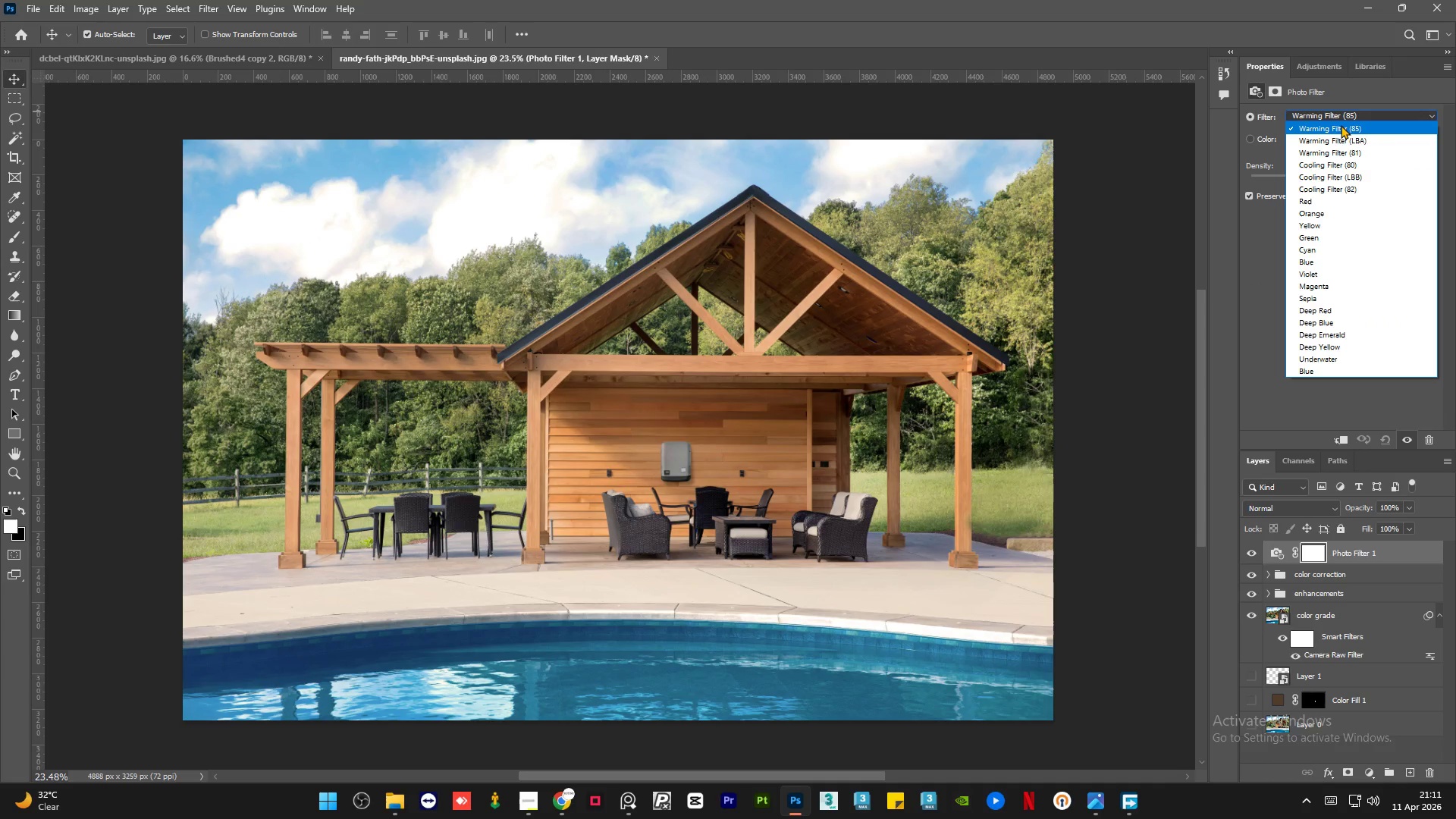 
scroll: coordinate [1358, 111], scroll_direction: none, amount: 0.0
 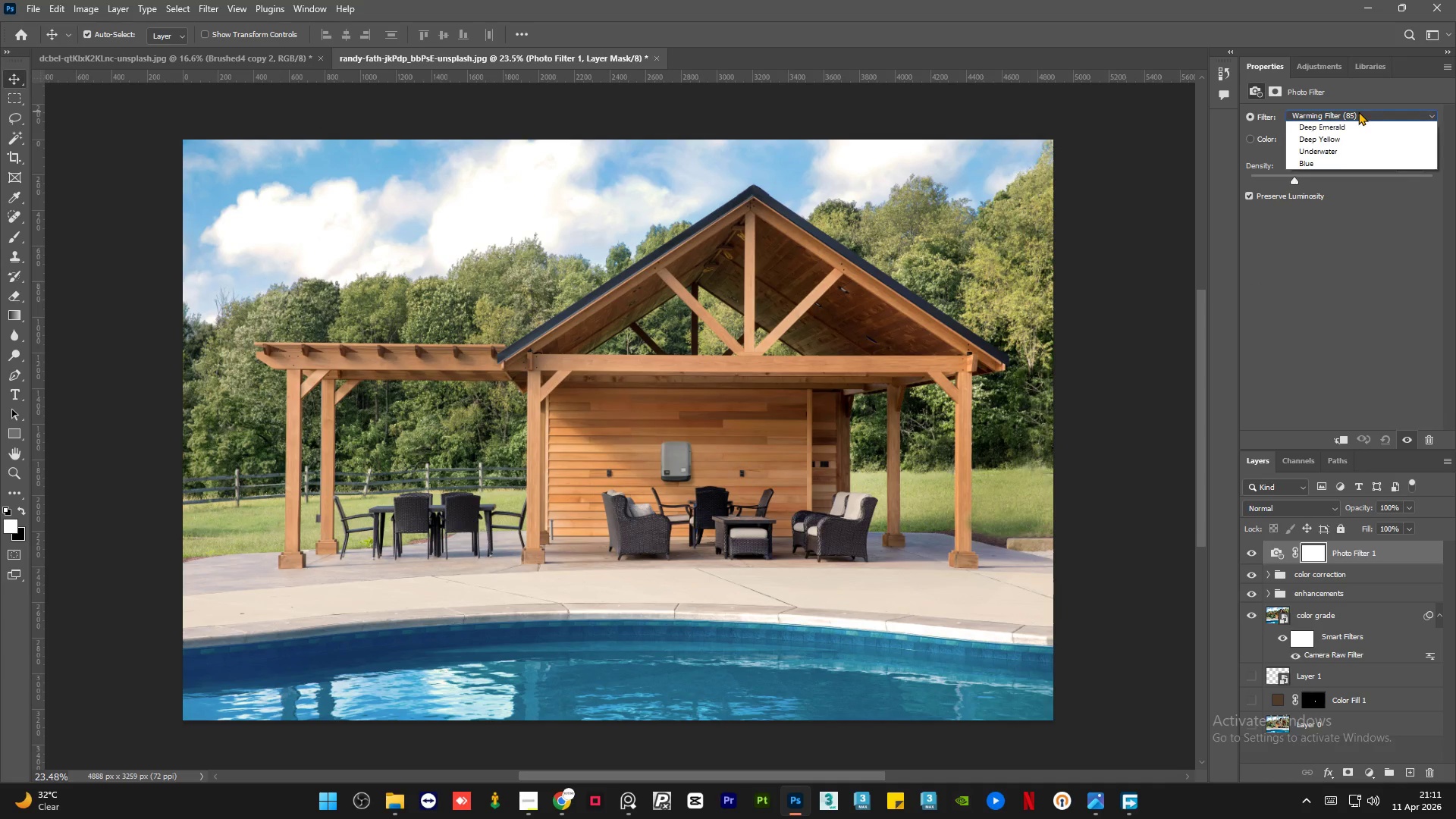 
left_click([1338, 127])
 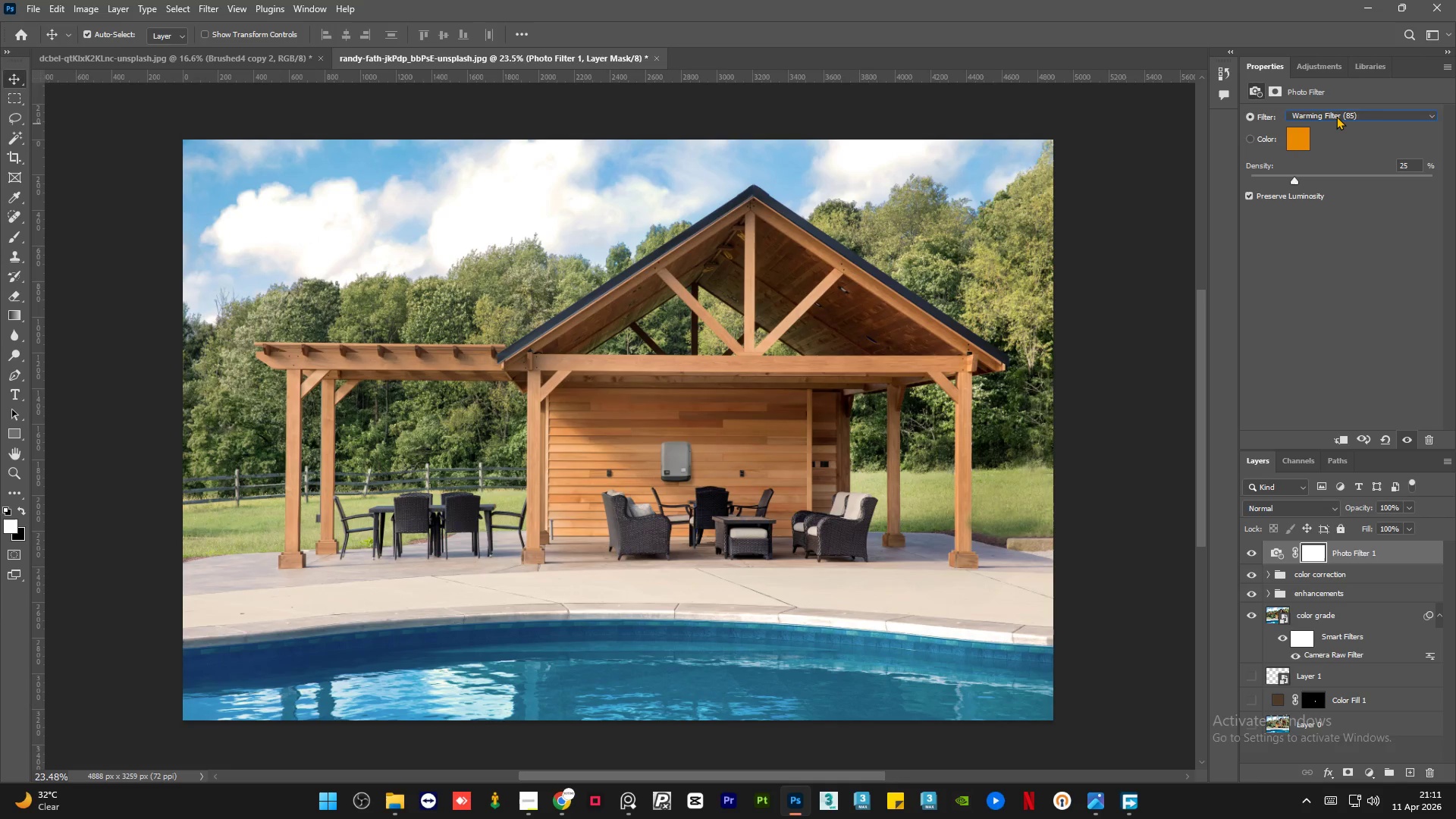 
scroll: coordinate [1336, 116], scroll_direction: down, amount: 1.0
 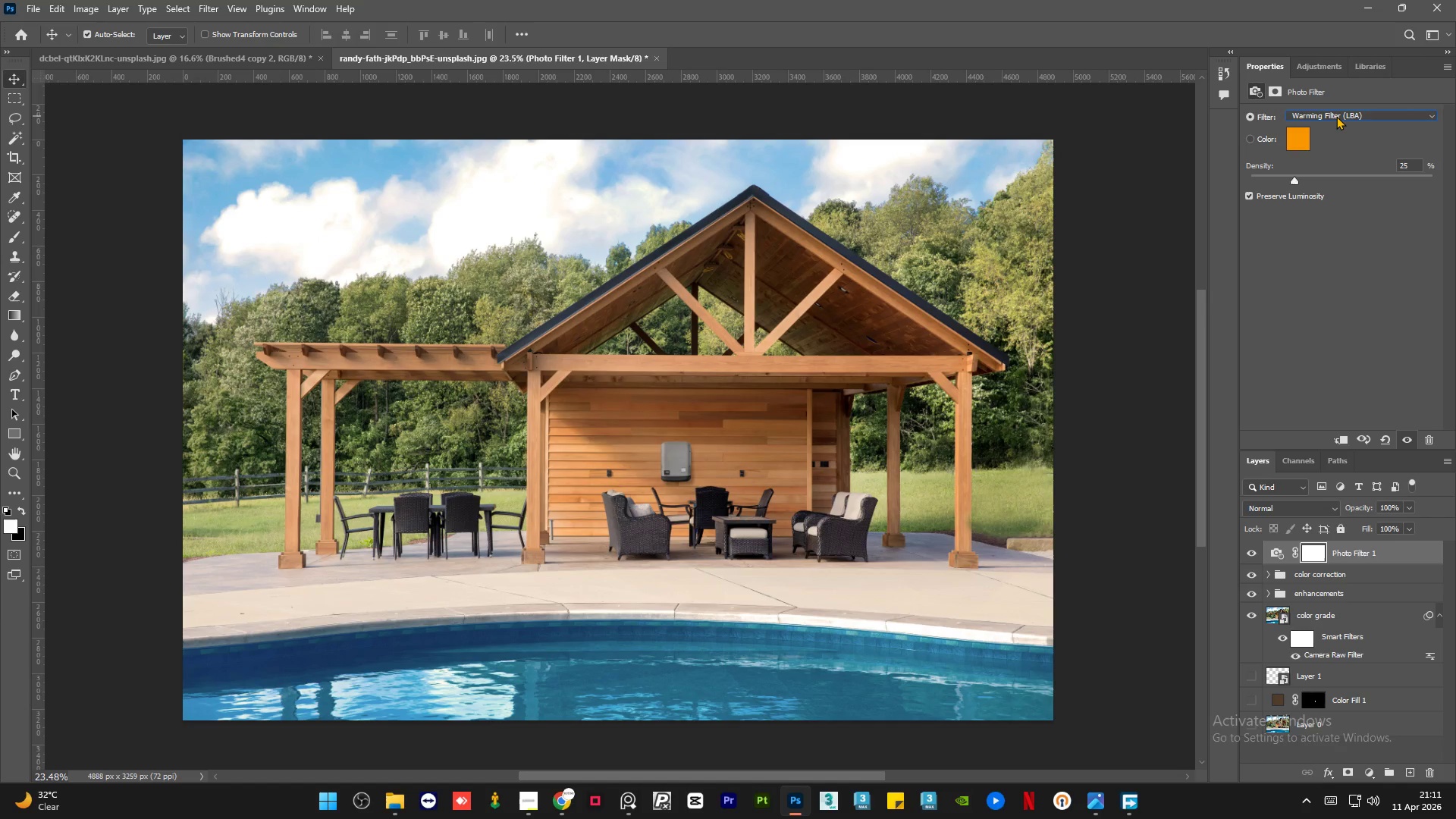 
scroll: coordinate [1336, 116], scroll_direction: up, amount: 1.0
 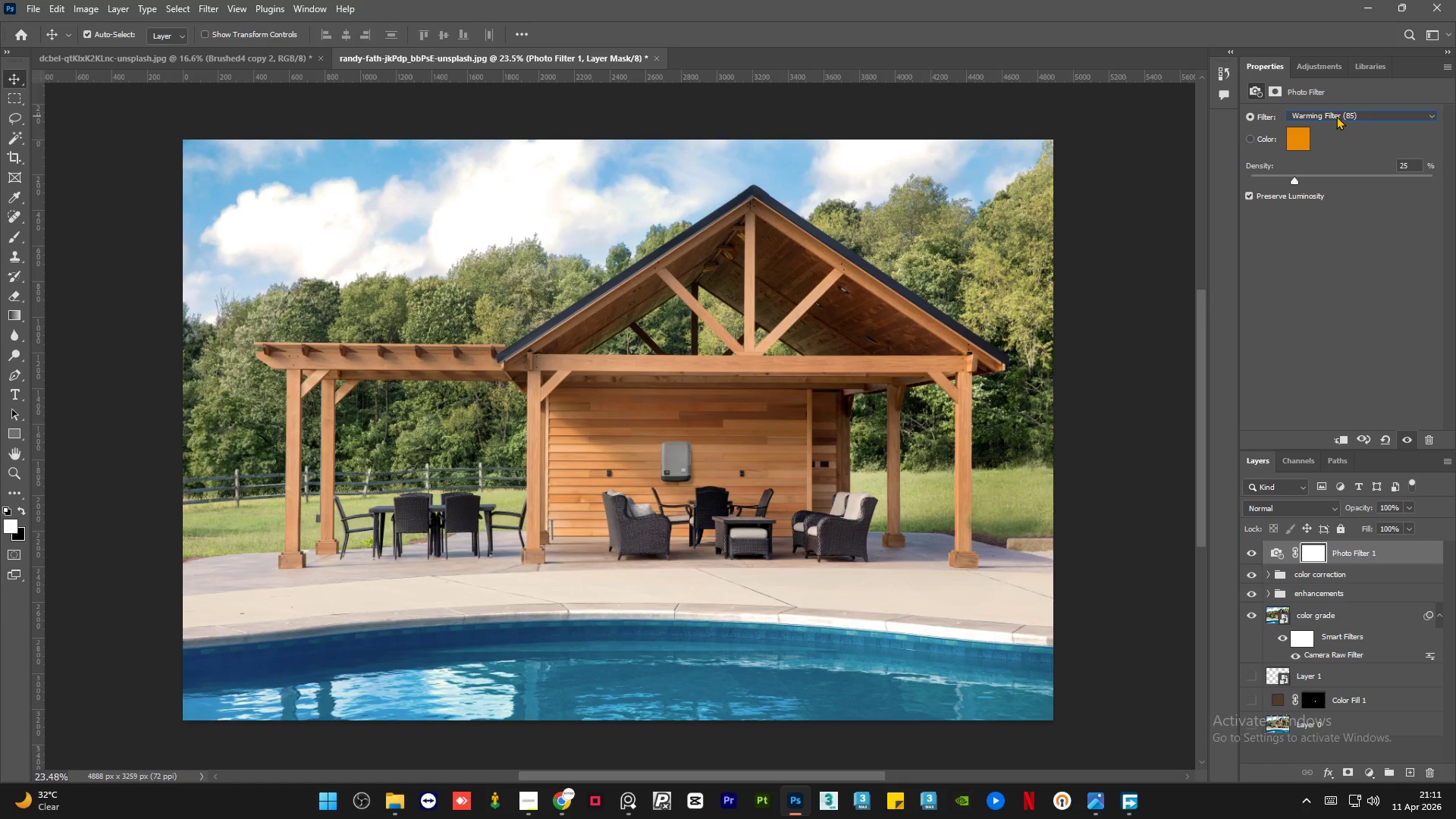 
scroll: coordinate [1336, 116], scroll_direction: down, amount: 1.0
 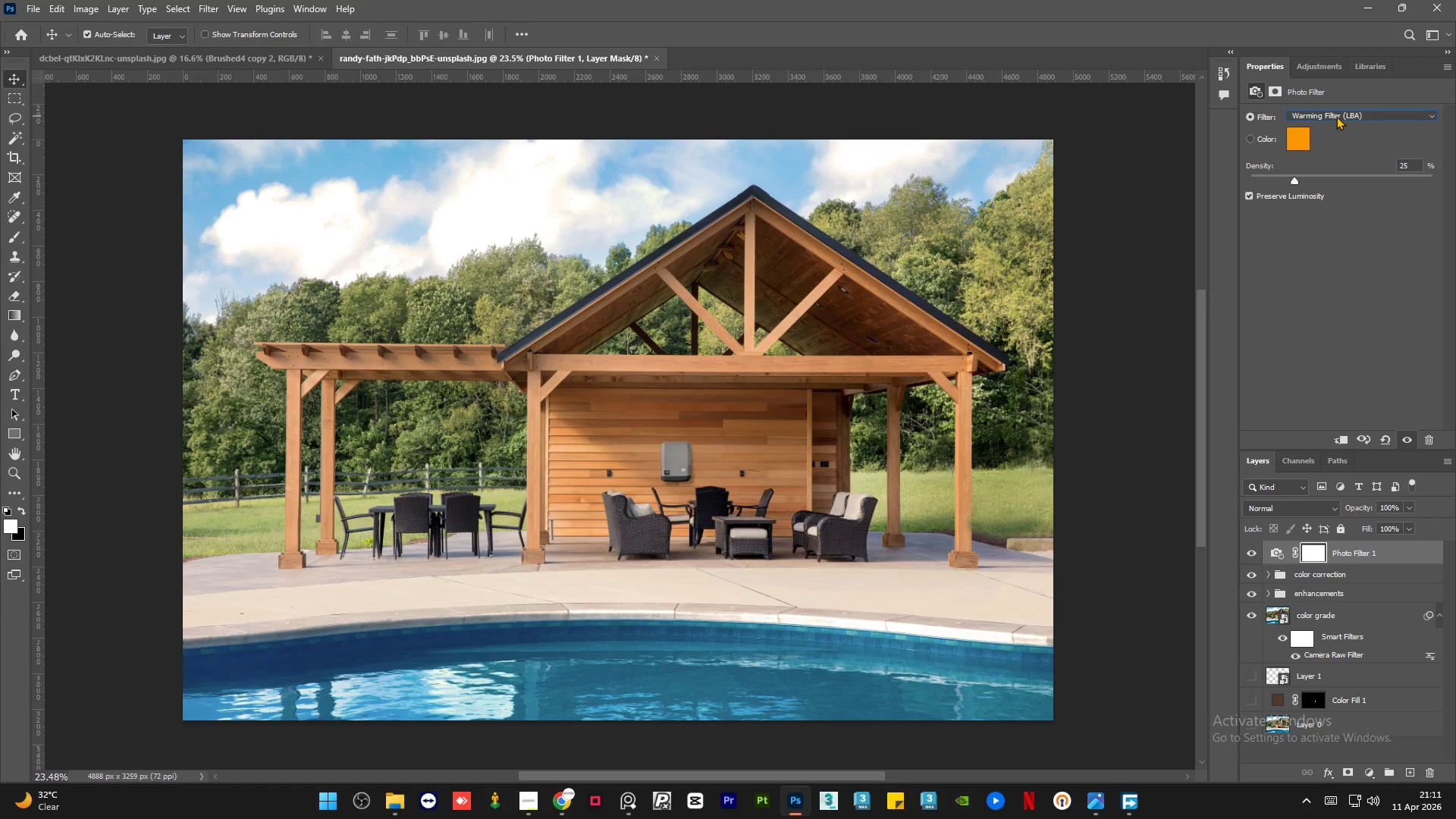 
scroll: coordinate [1336, 116], scroll_direction: up, amount: 1.0
 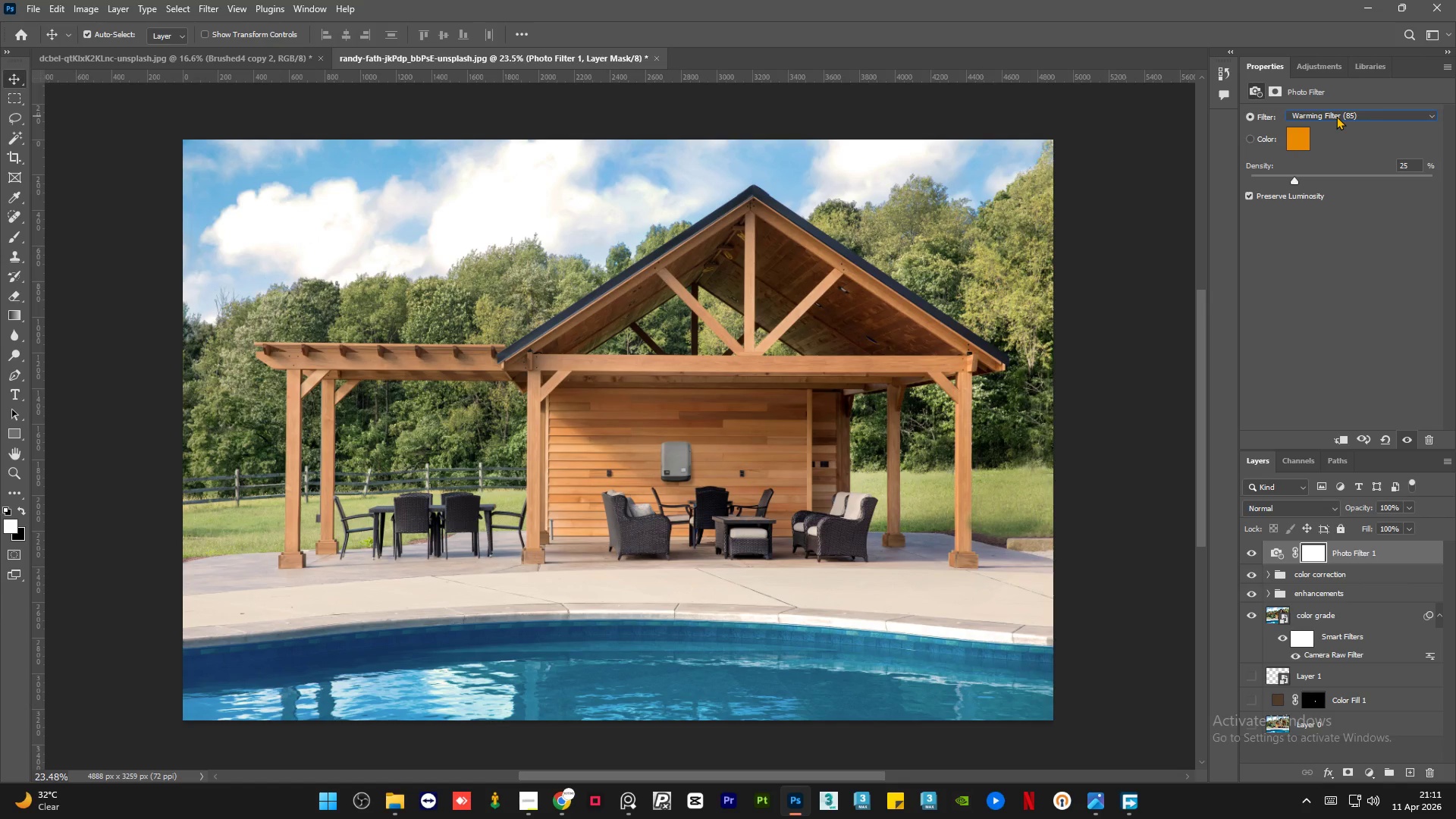 
scroll: coordinate [1336, 116], scroll_direction: down, amount: 2.0
 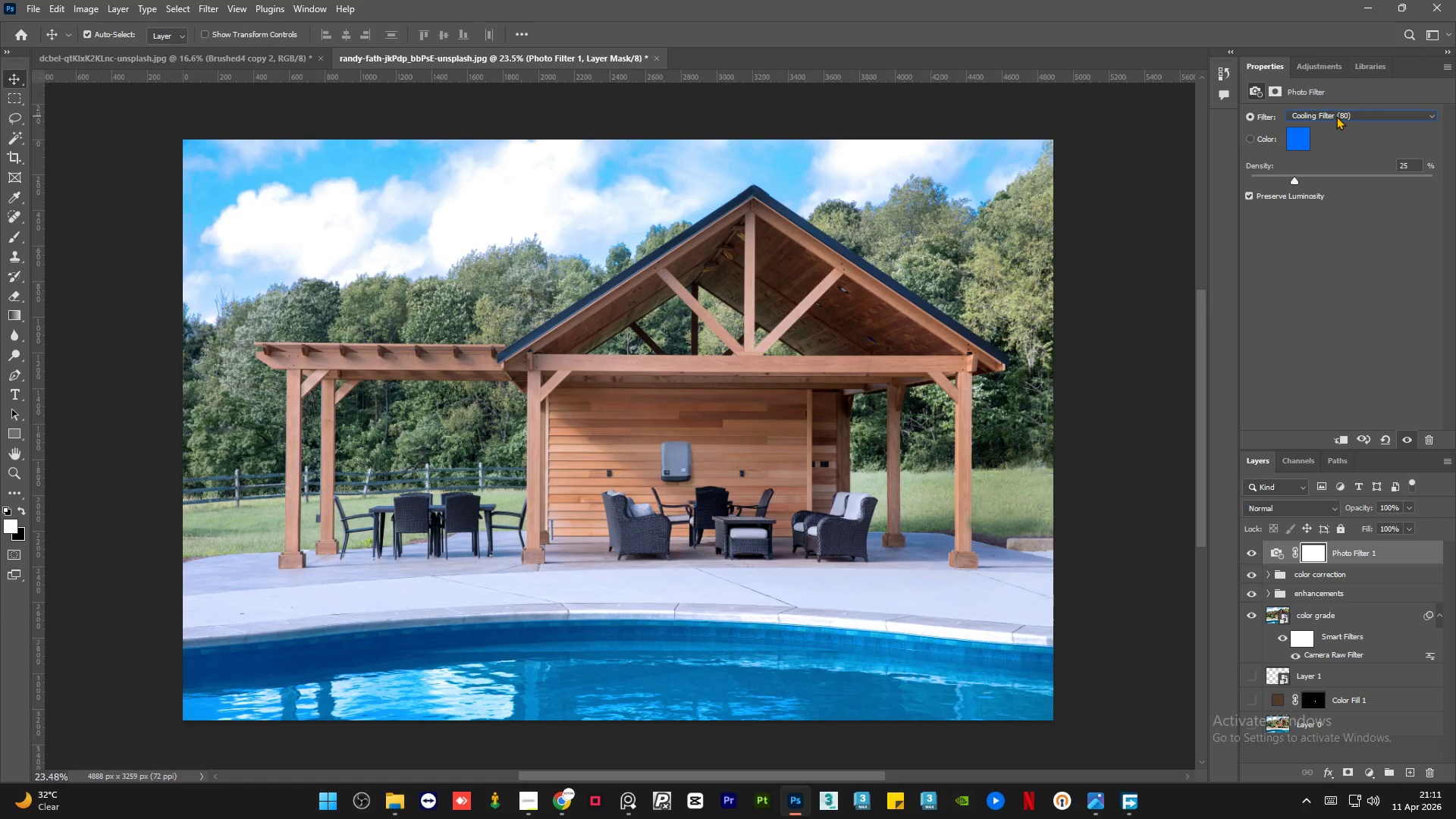 
scroll: coordinate [1336, 116], scroll_direction: up, amount: 1.0
 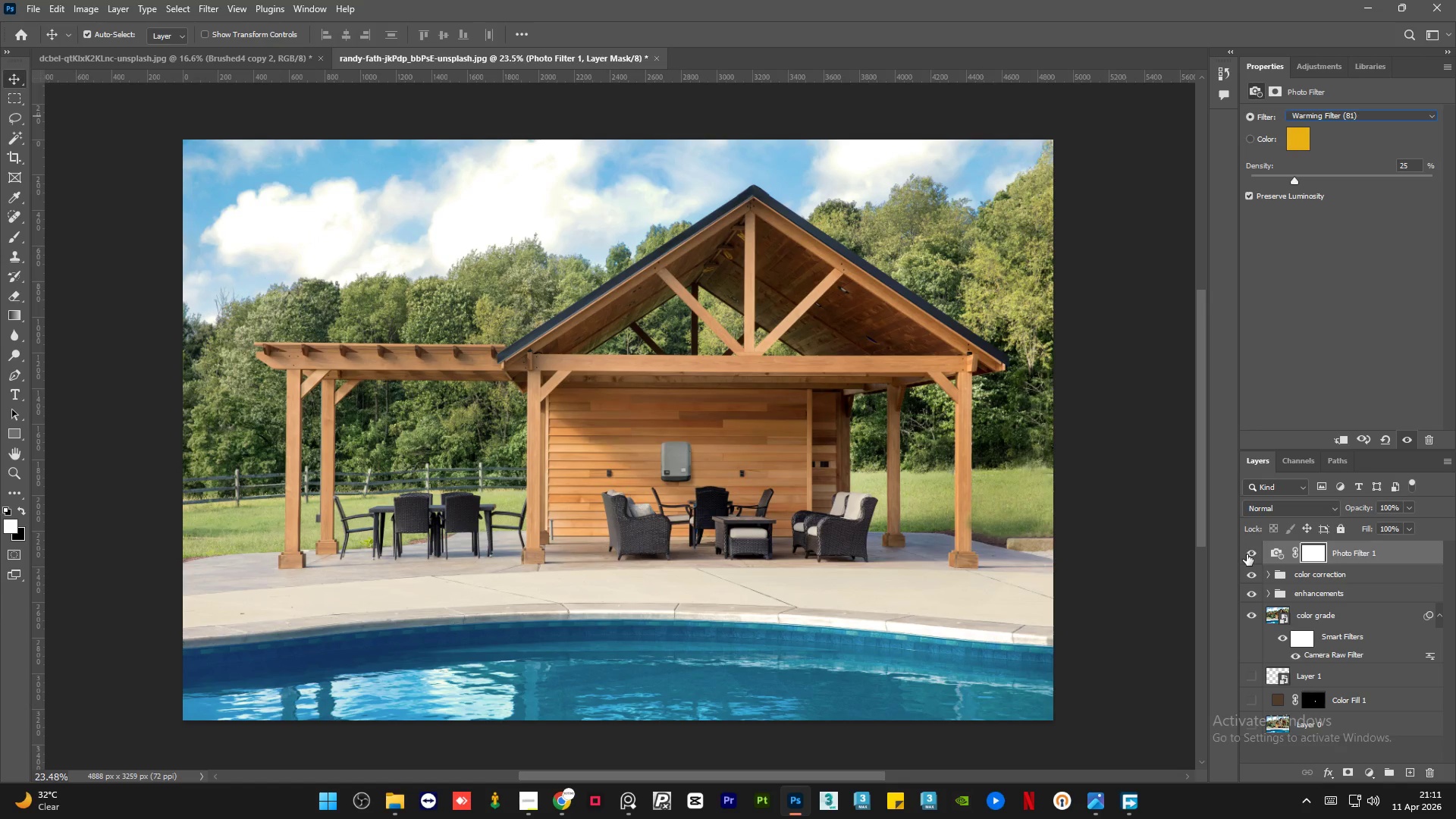 
double_click([1249, 554])
 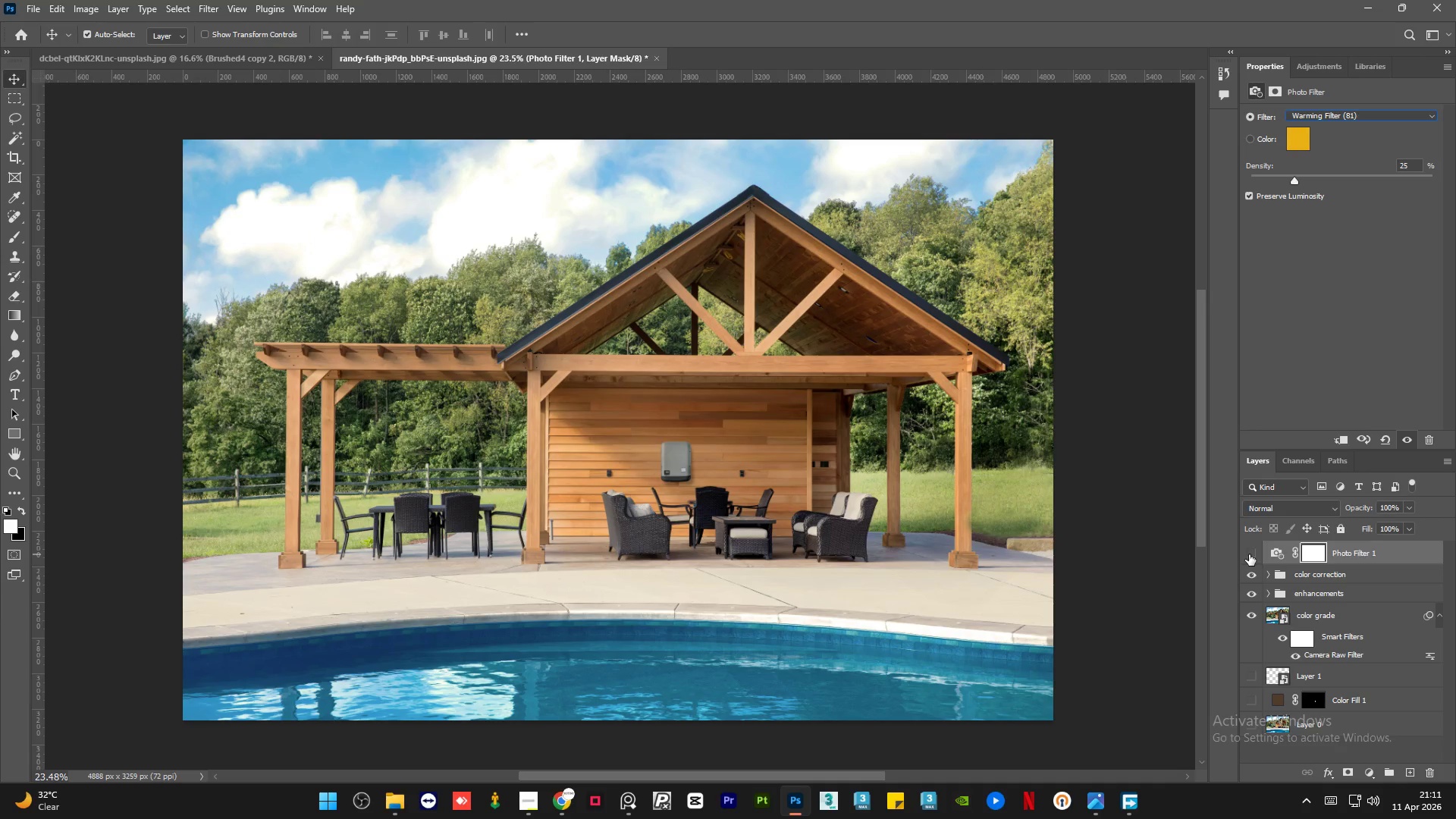 
double_click([1249, 554])
 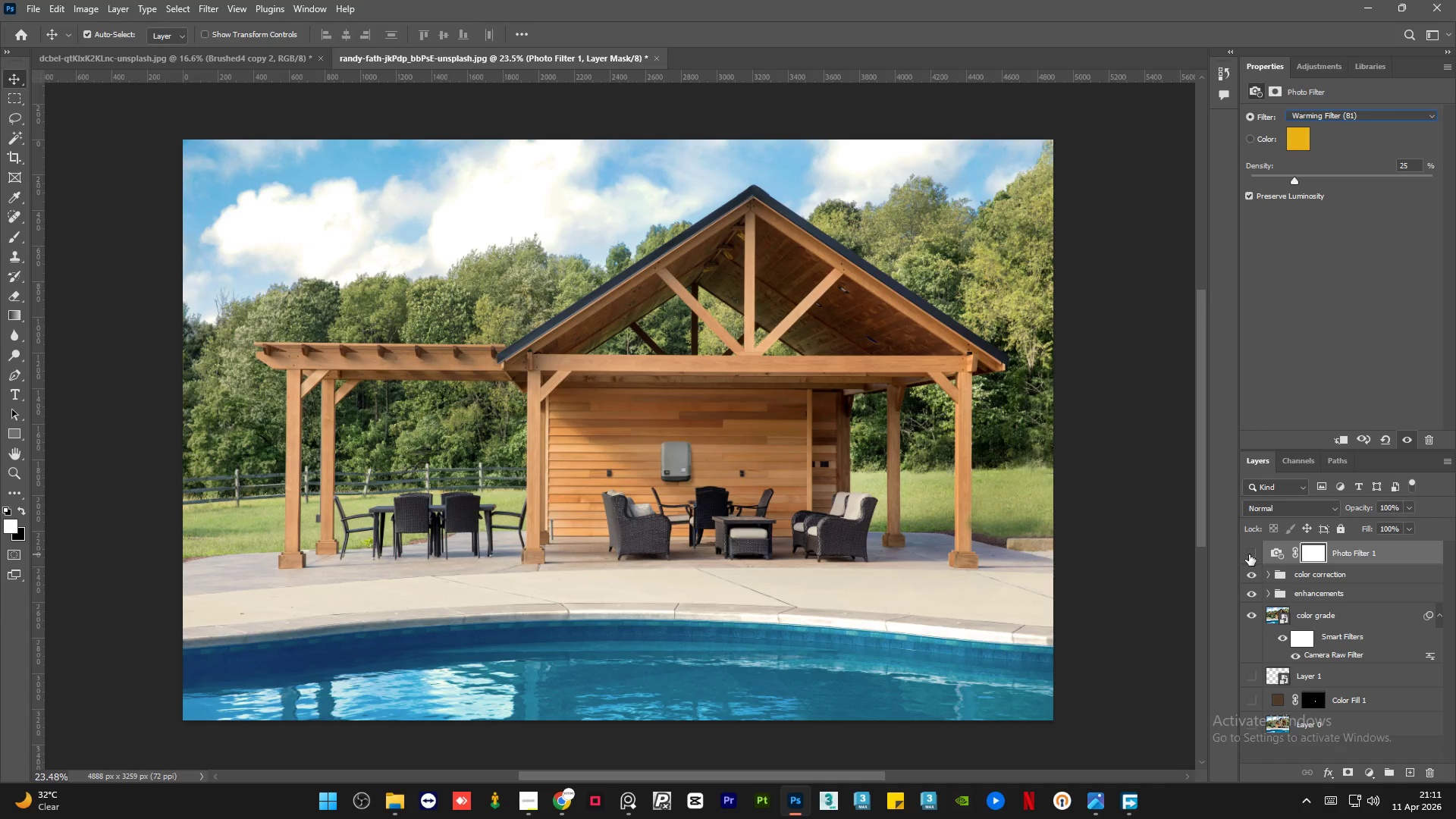 
double_click([1249, 554])
 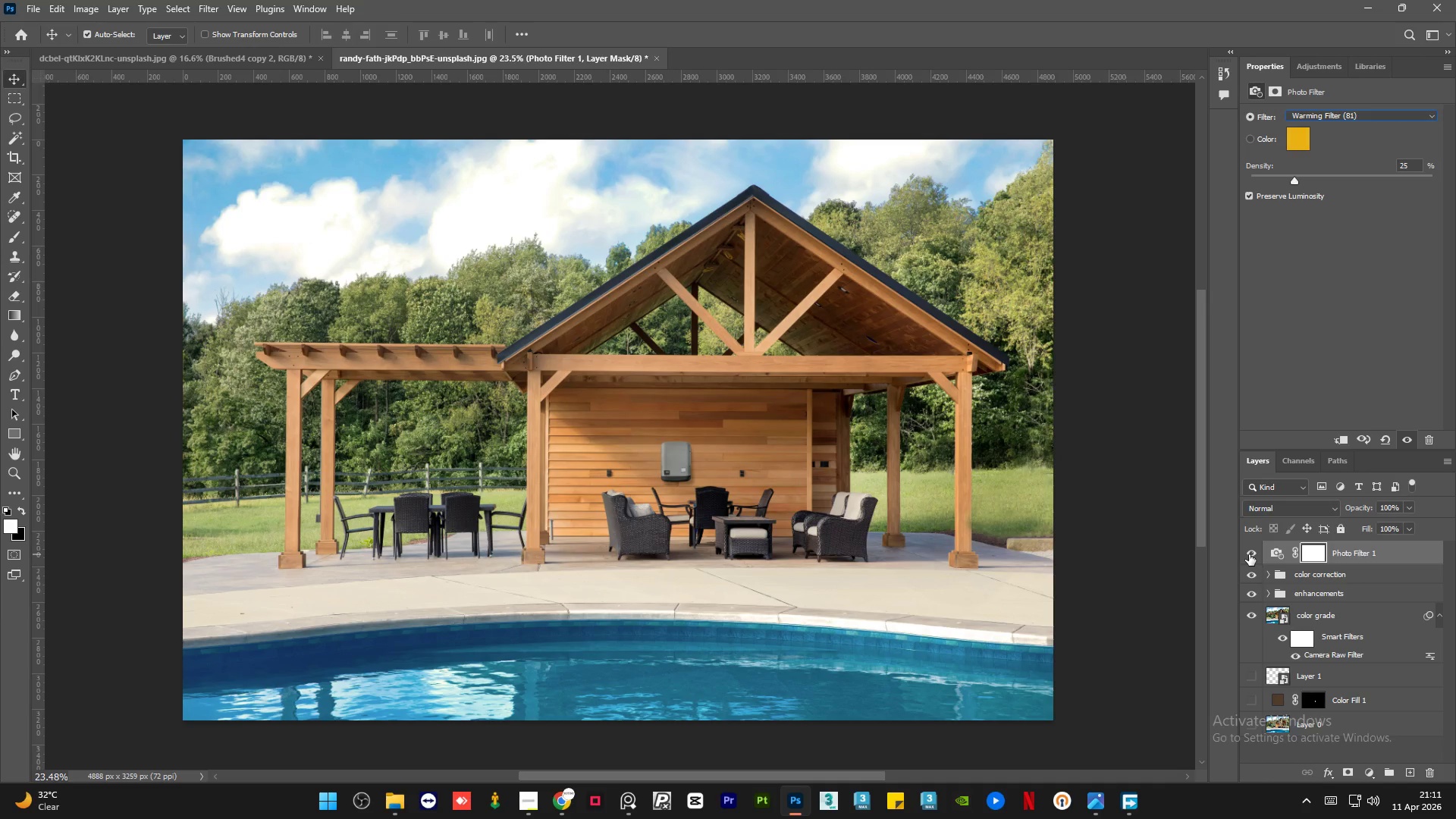 
left_click([1249, 554])
 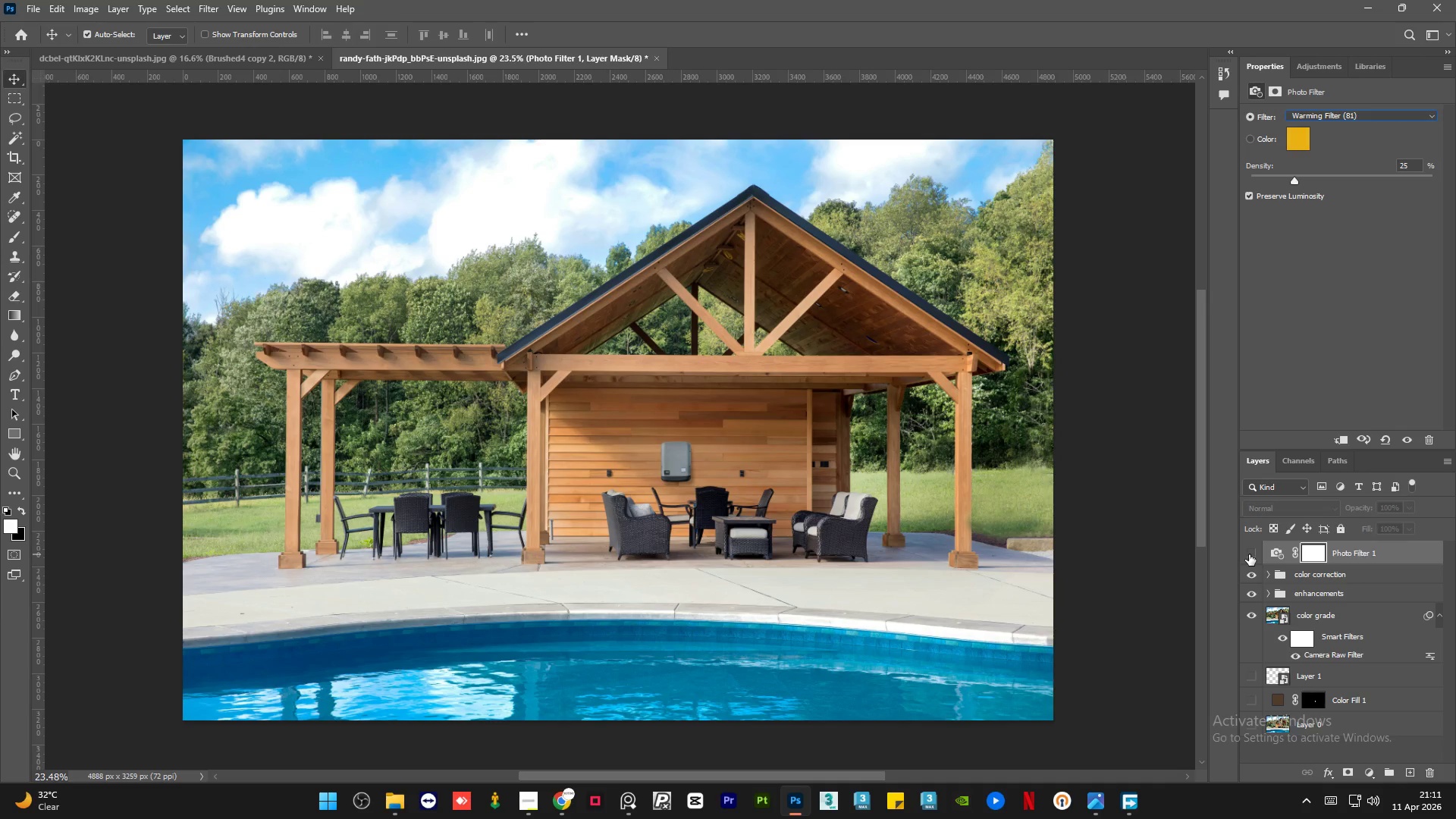 
left_click([1249, 554])
 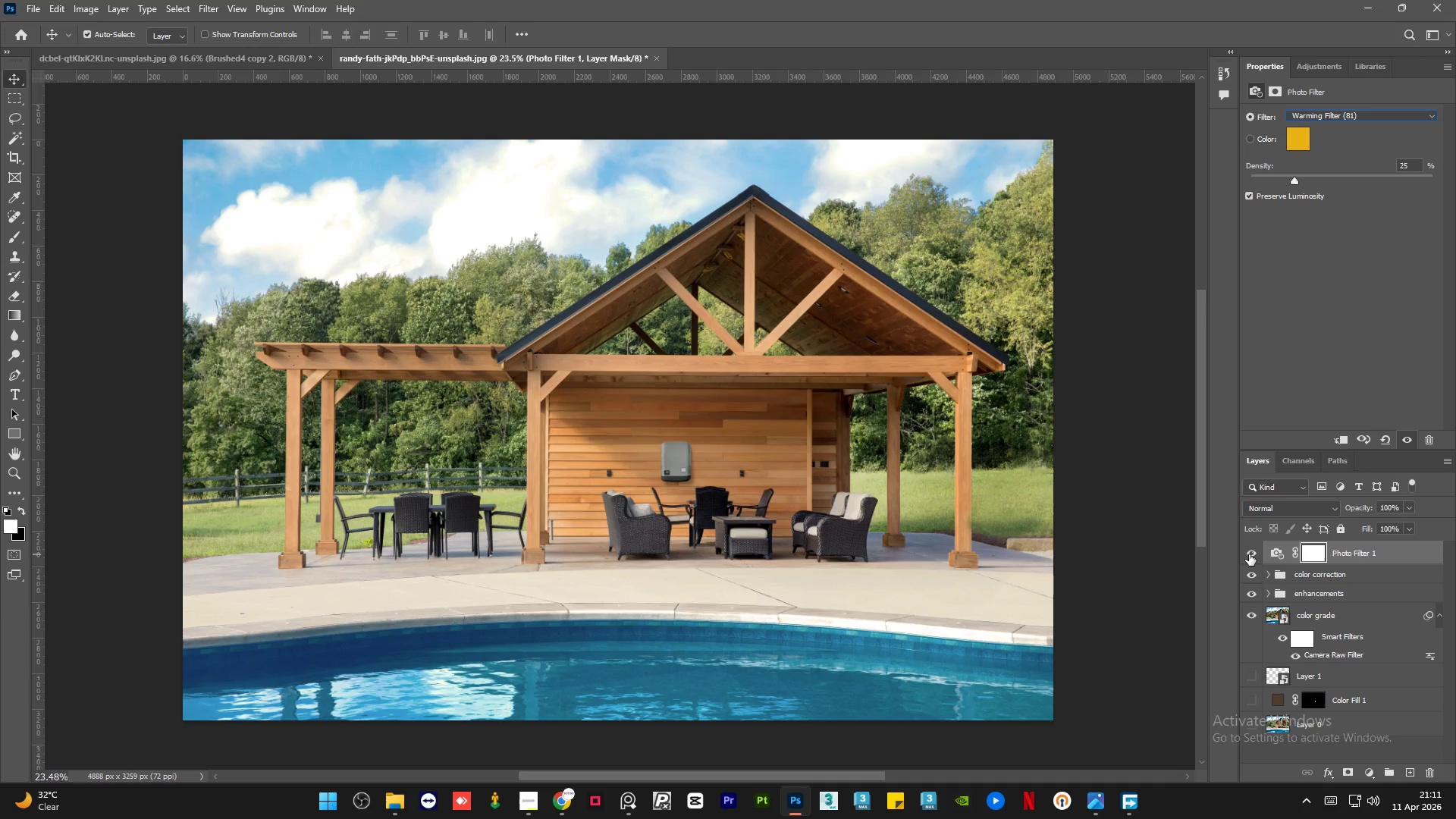 
left_click([1249, 554])
 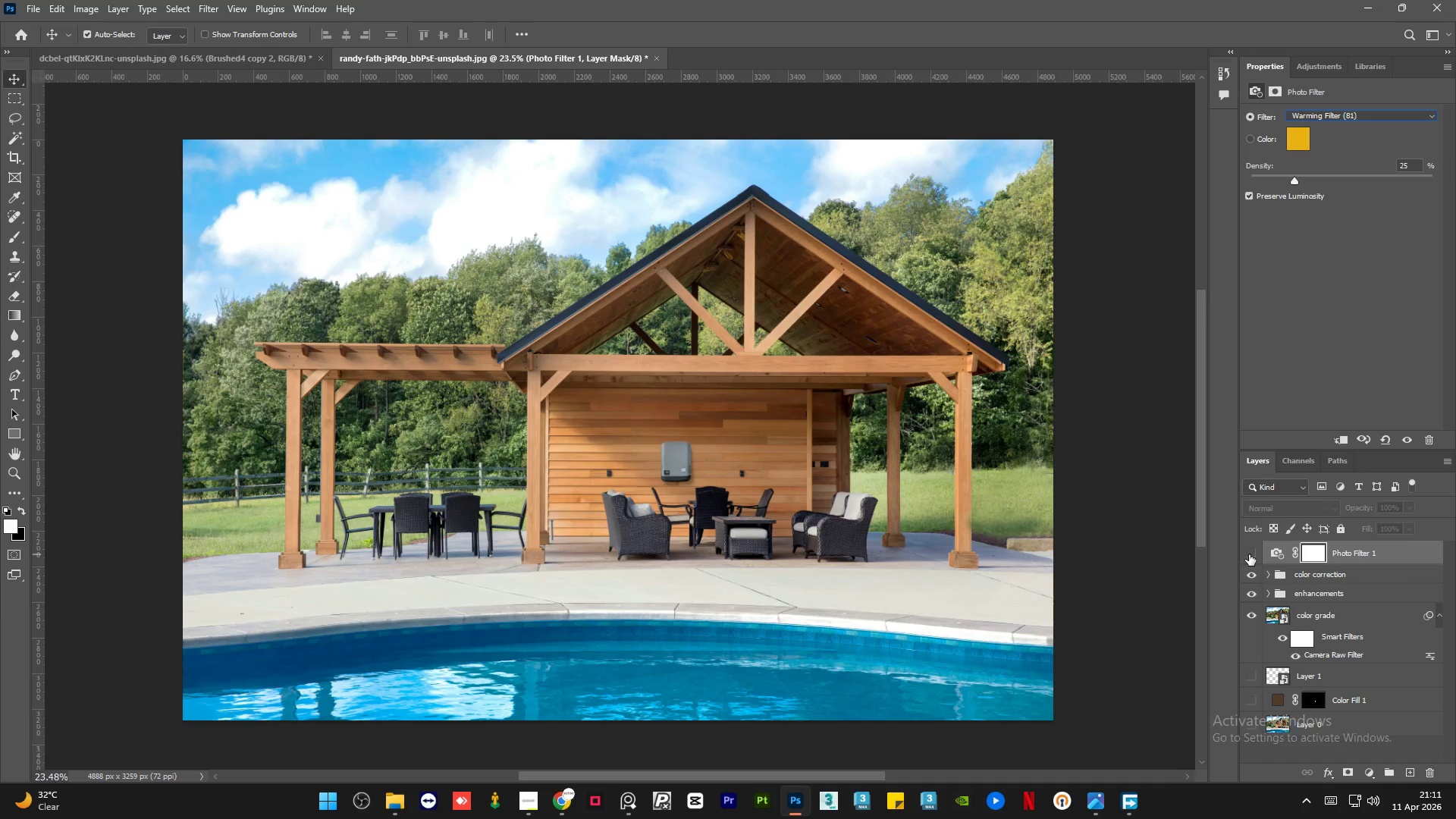 
left_click([1249, 554])
 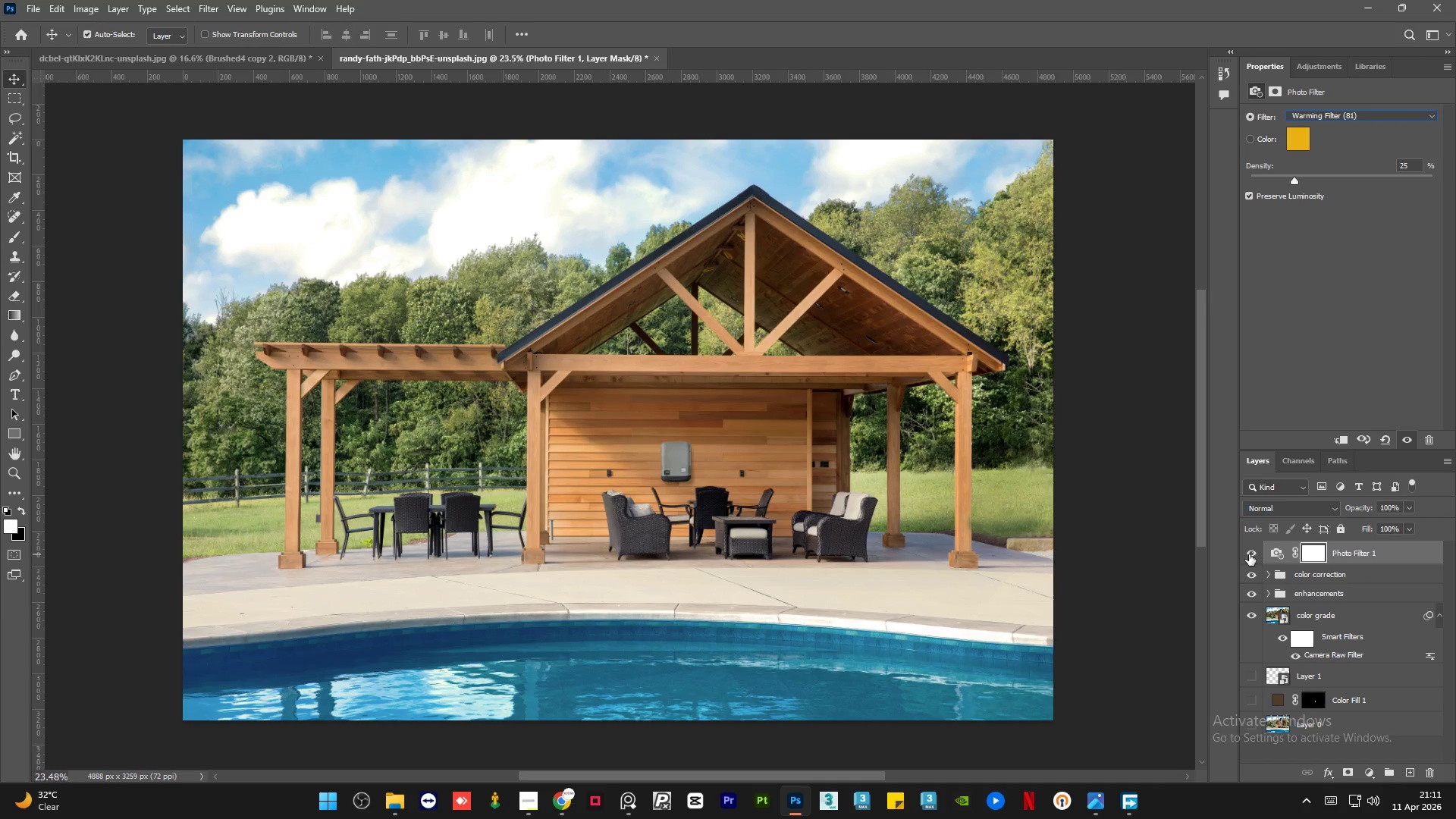 
left_click([1249, 554])
 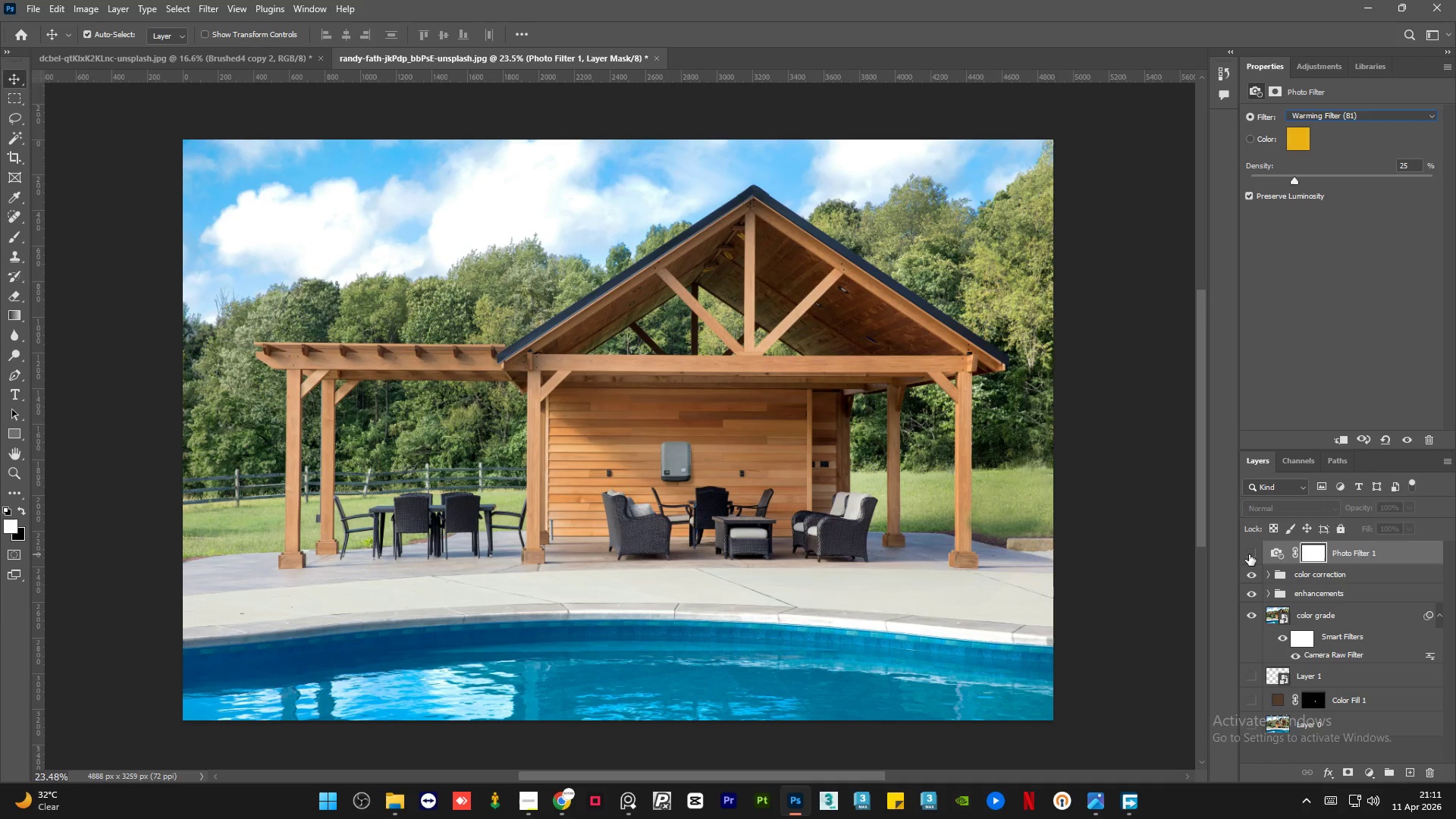 
left_click([1249, 554])
 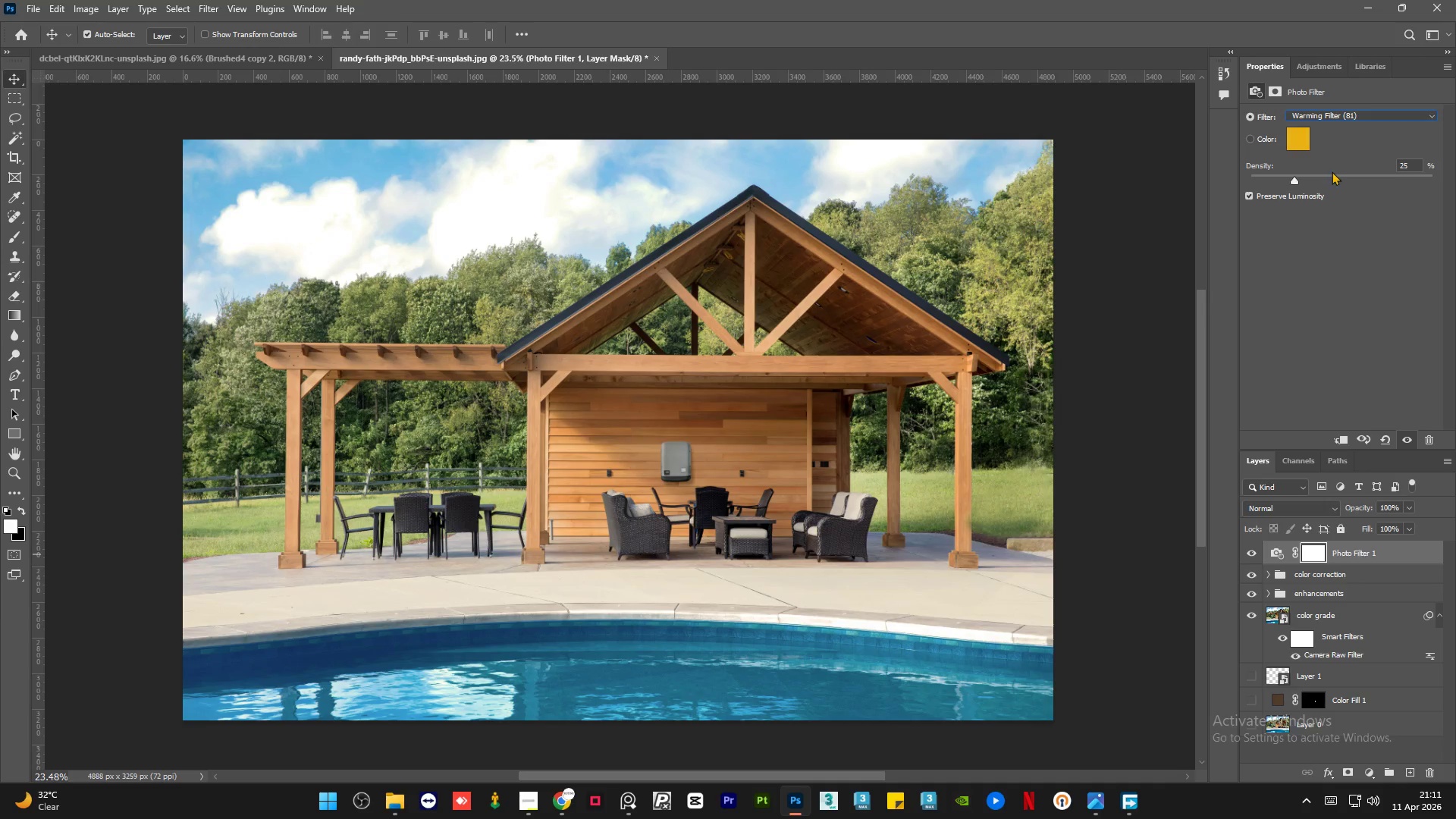 
left_click([1357, 174])
 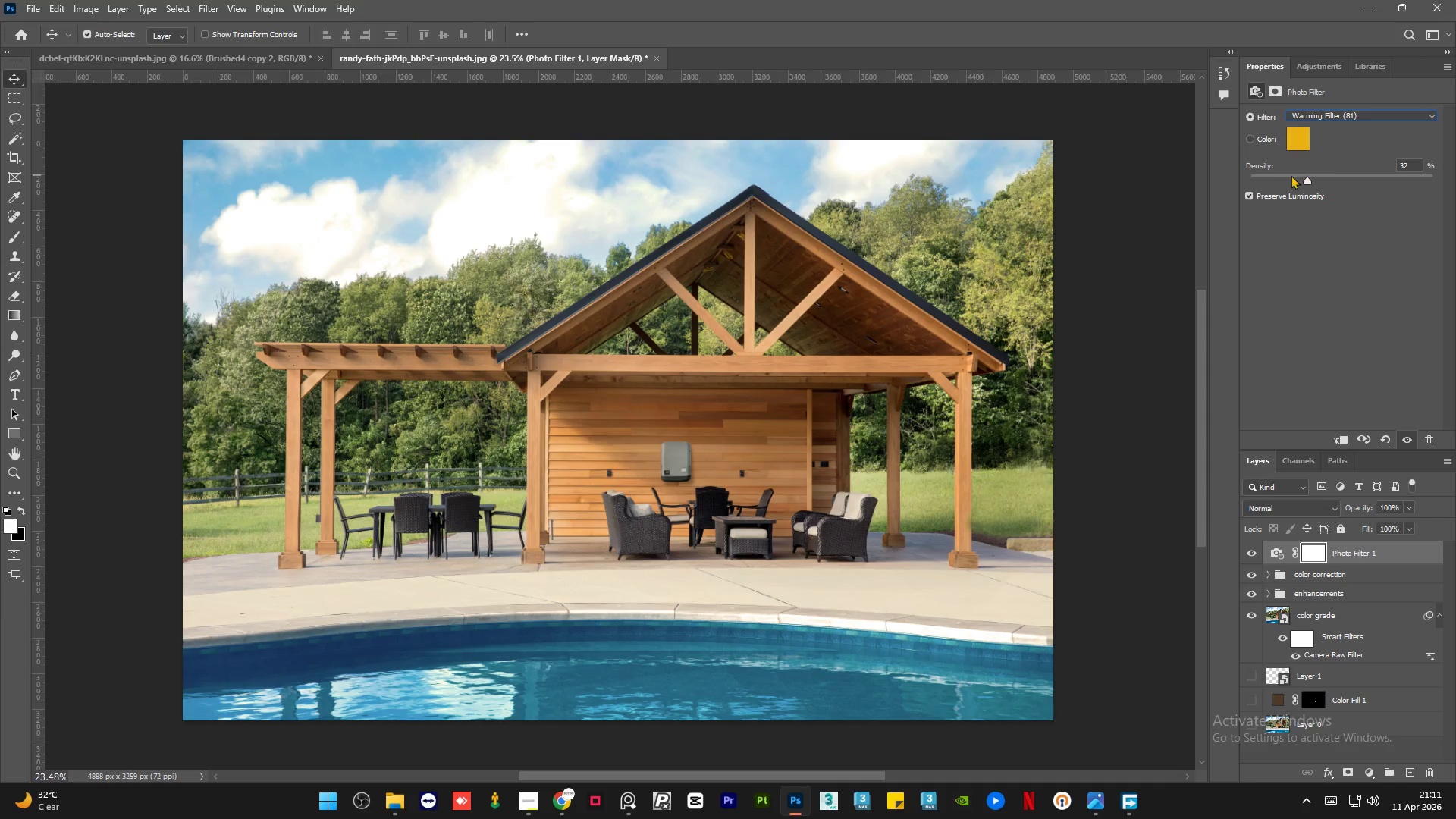 
left_click([1279, 174])
 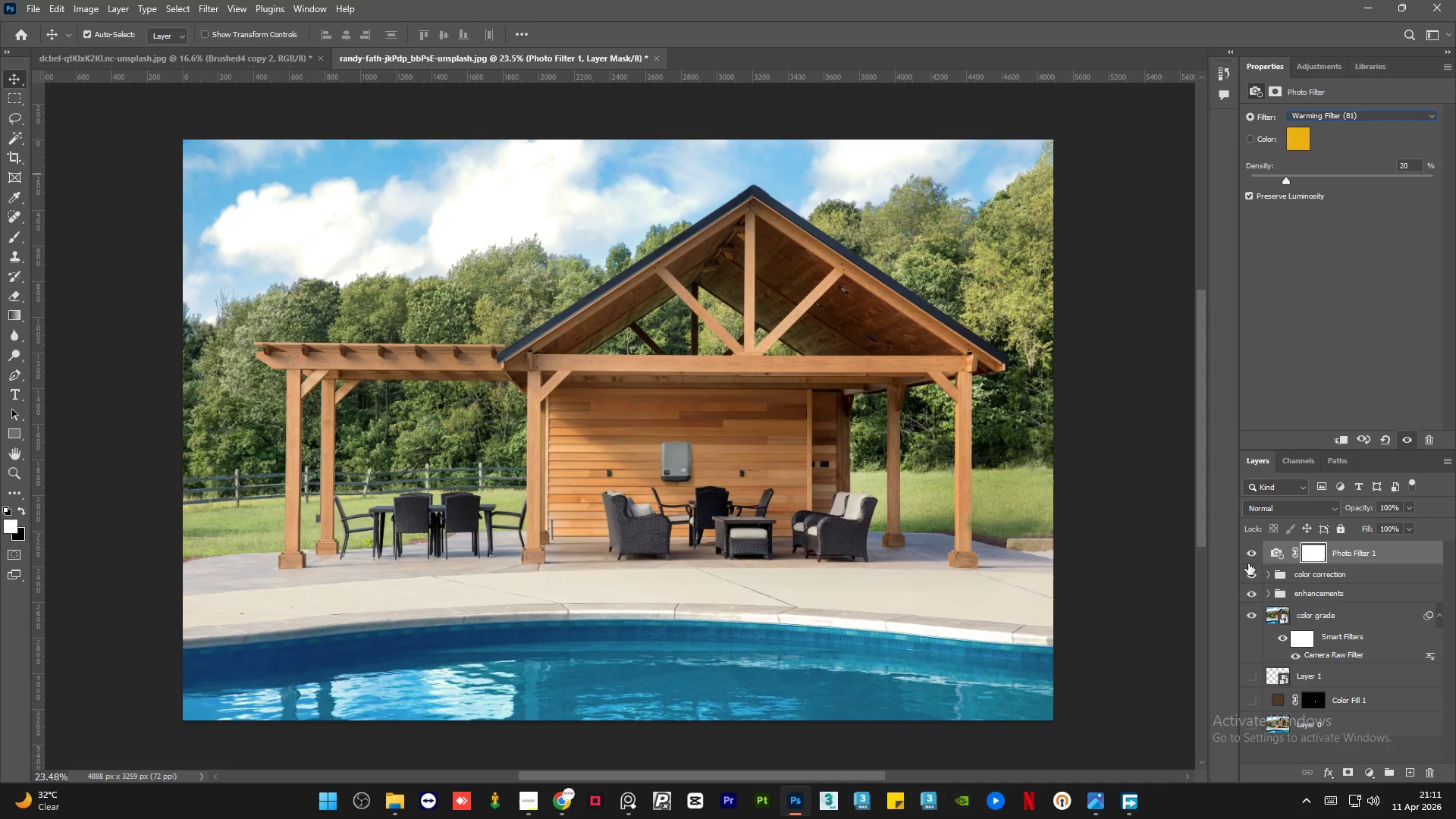 
double_click([1251, 557])
 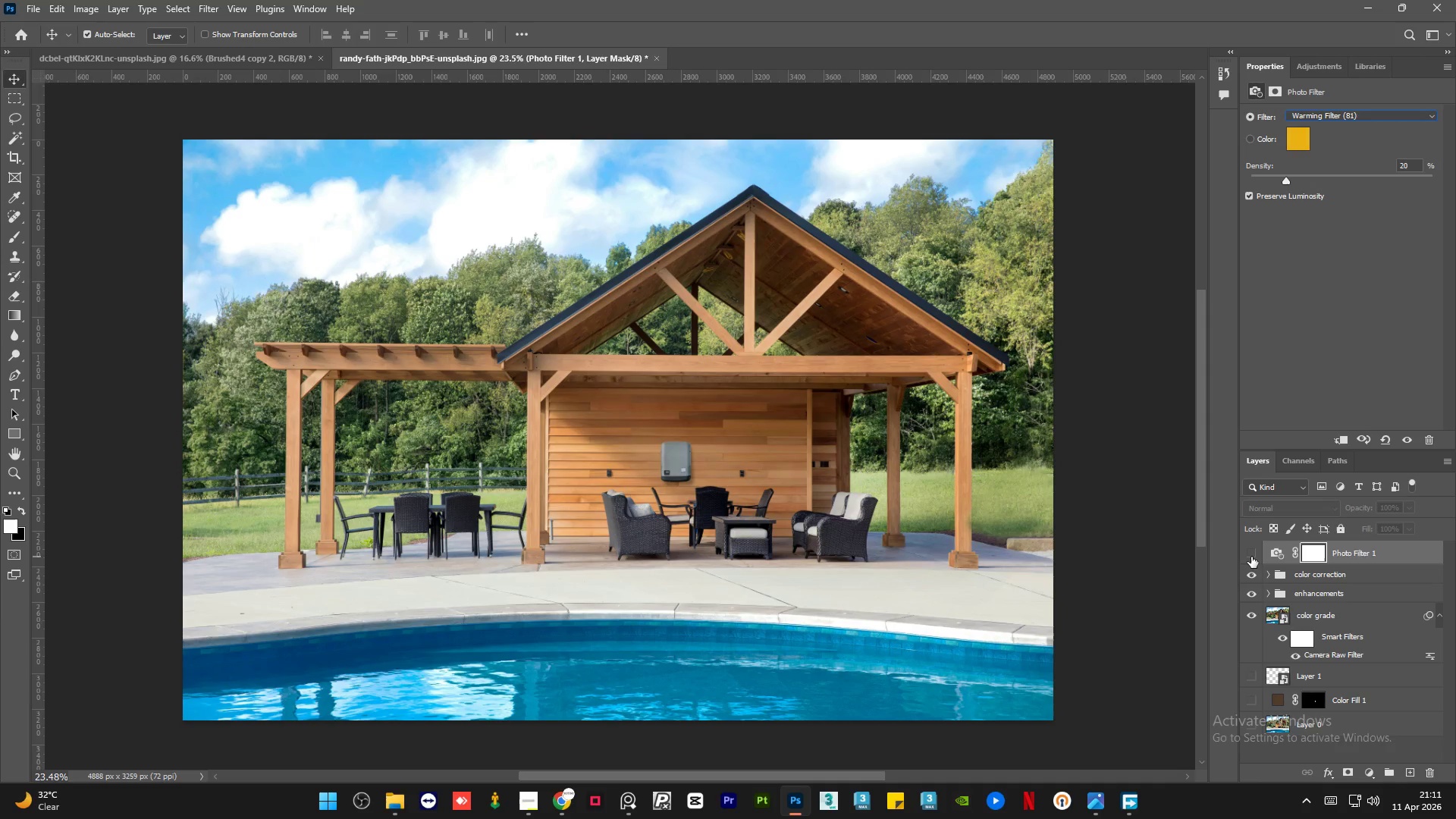 
double_click([1251, 557])
 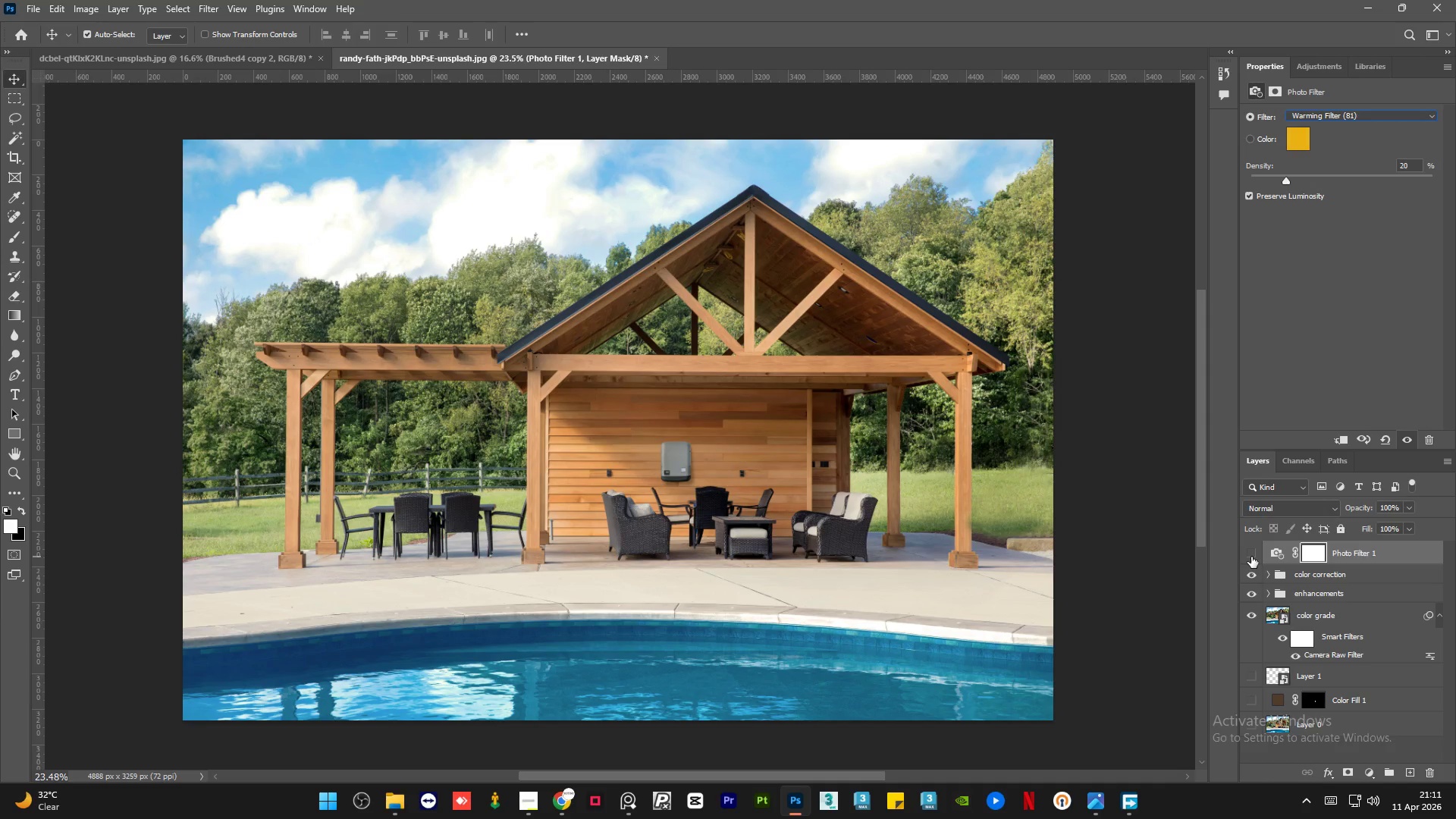 
double_click([1251, 557])
 